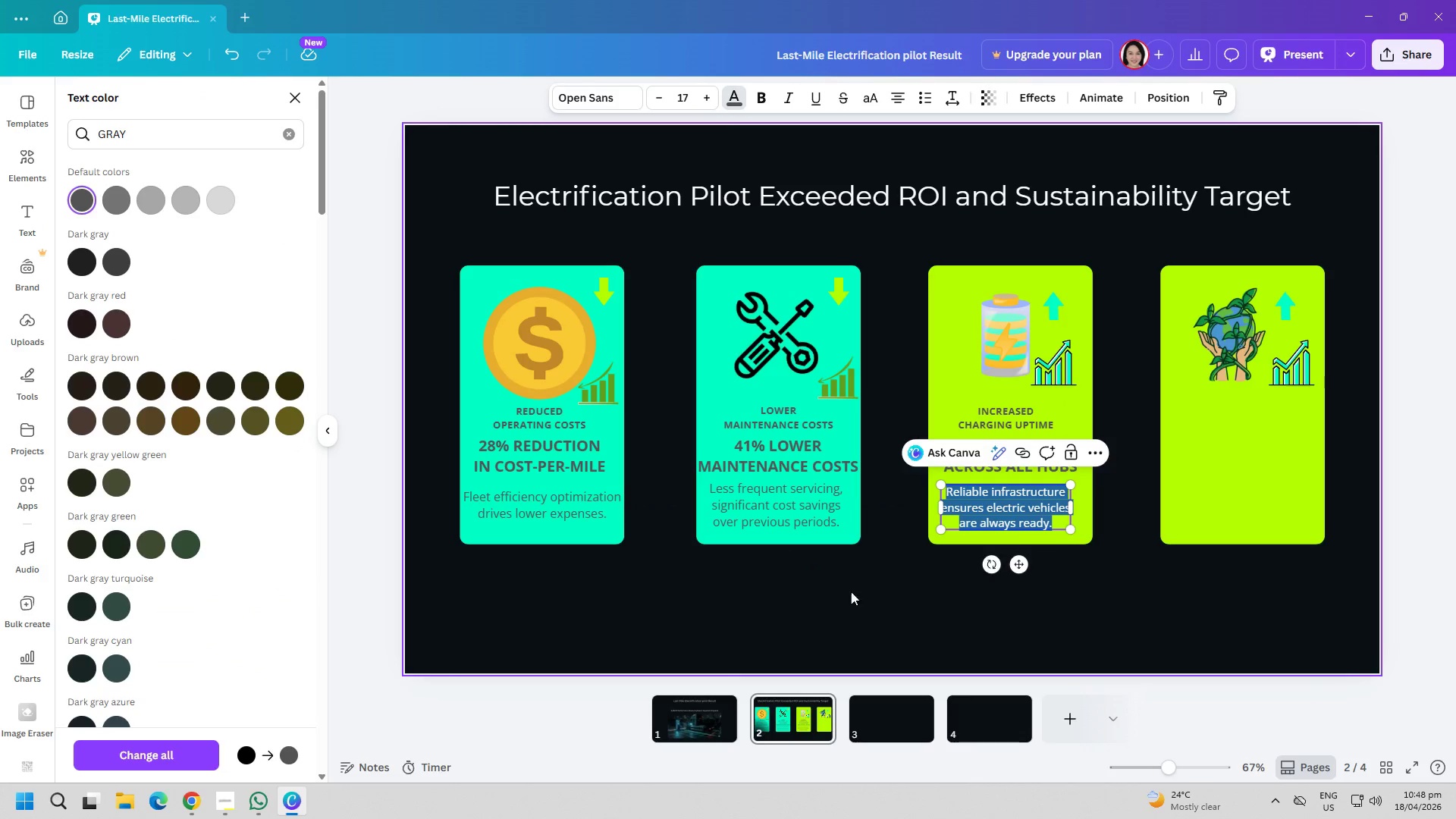 
left_click([870, 615])
 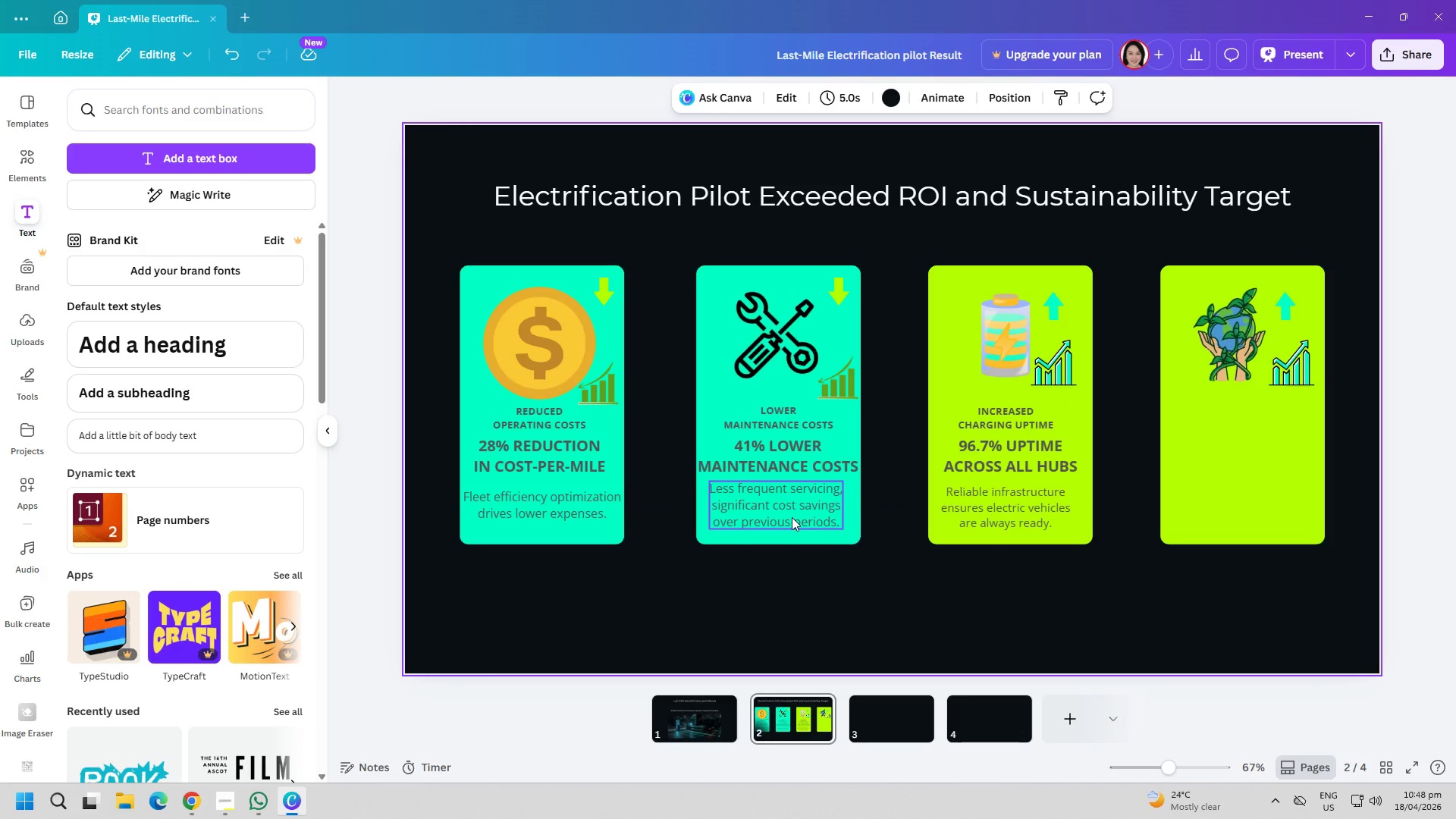 
left_click([792, 517])
 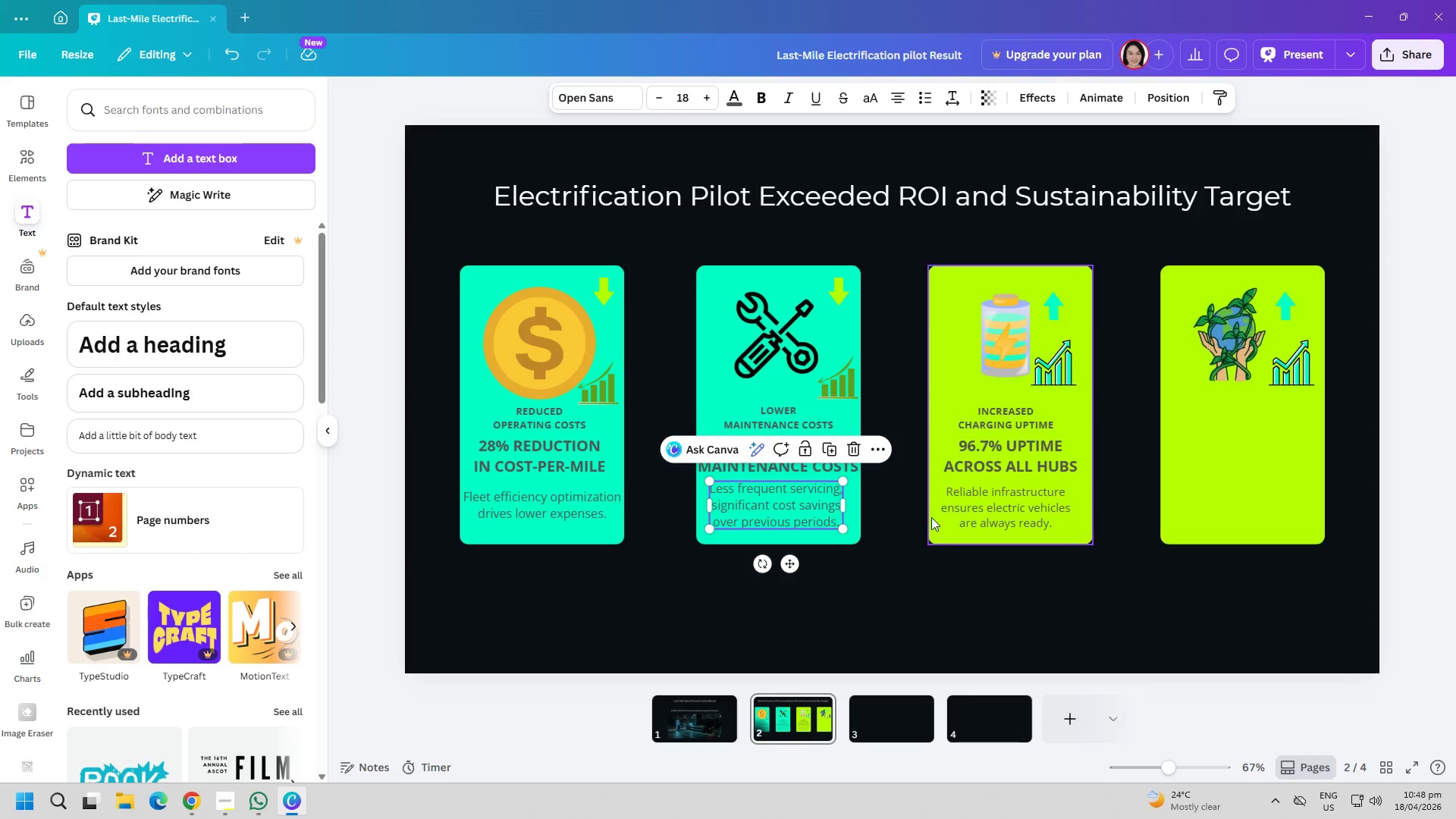 
left_click([983, 516])
 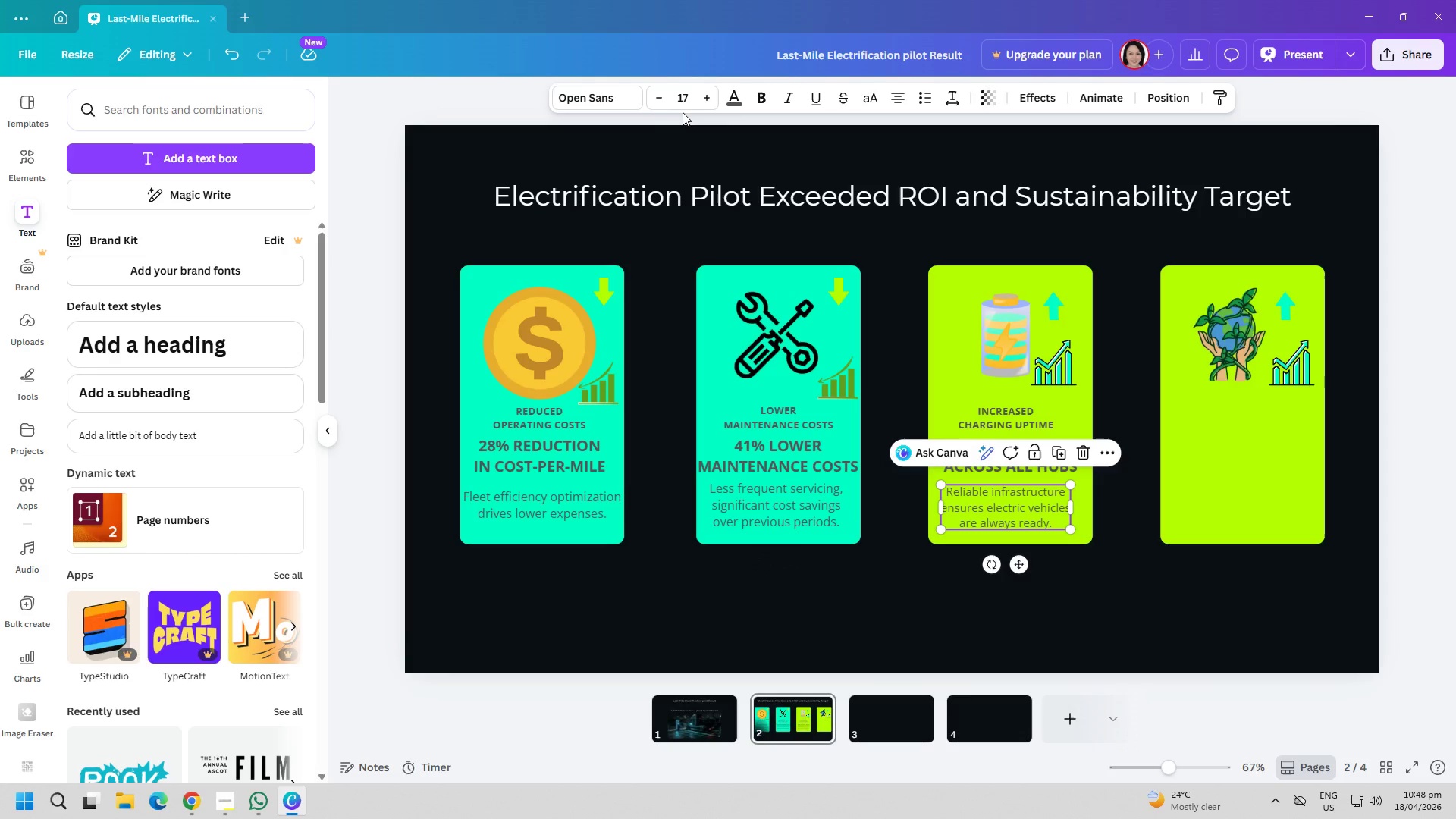 
left_click([681, 102])
 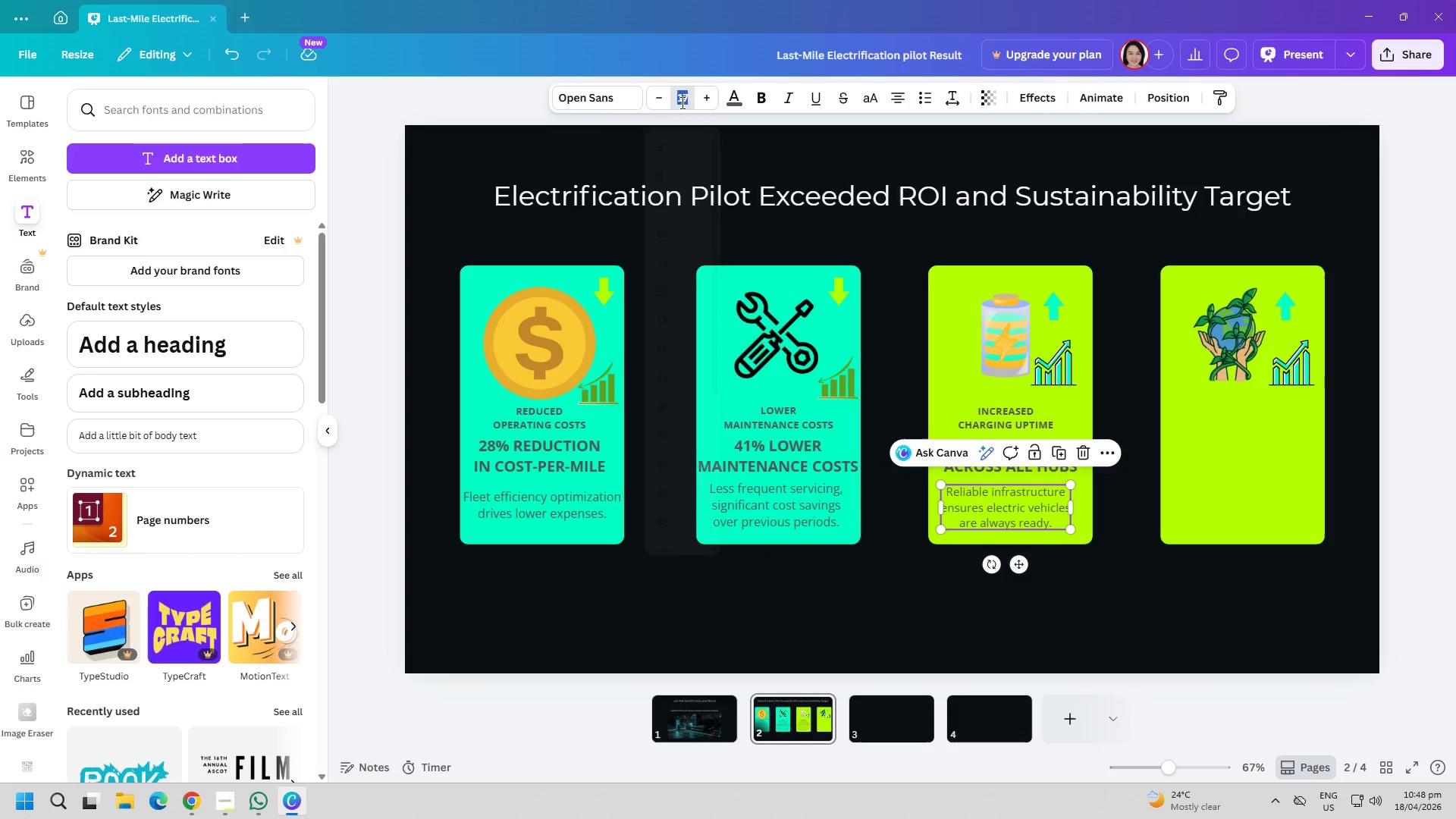 
type(18)
 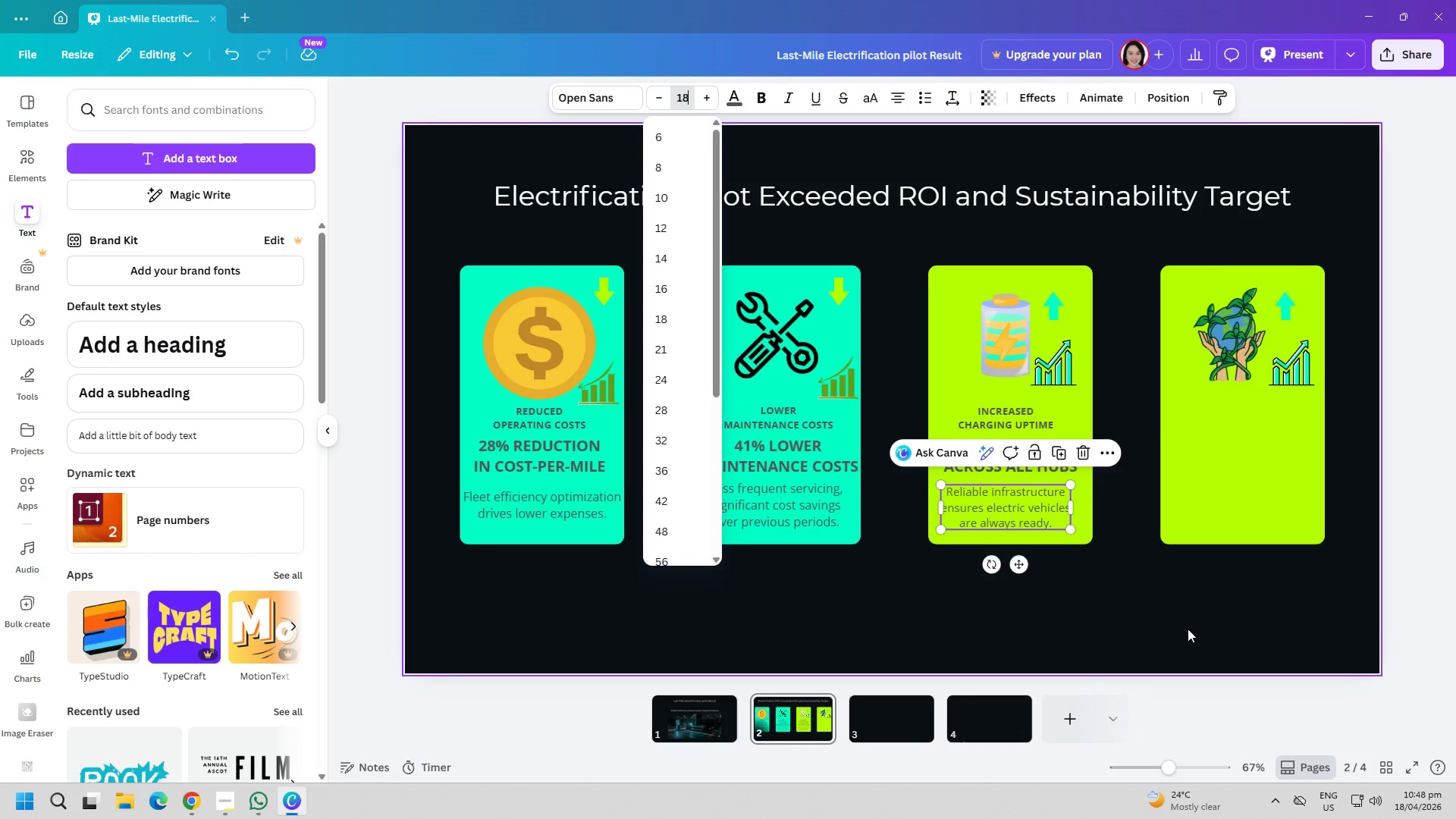 
left_click([1179, 626])
 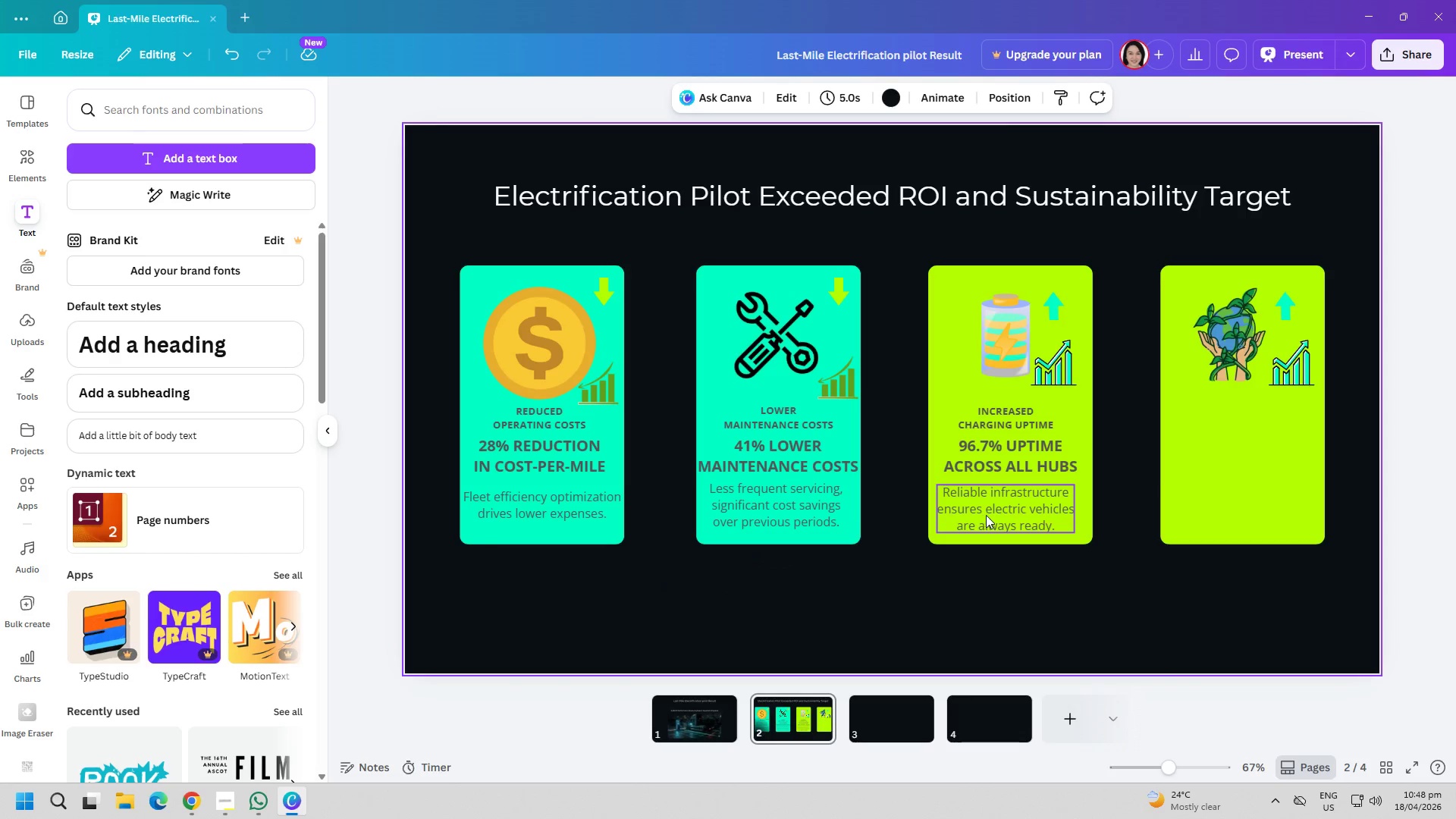 
left_click_drag(start_coordinate=[994, 515], to_coordinate=[998, 513])
 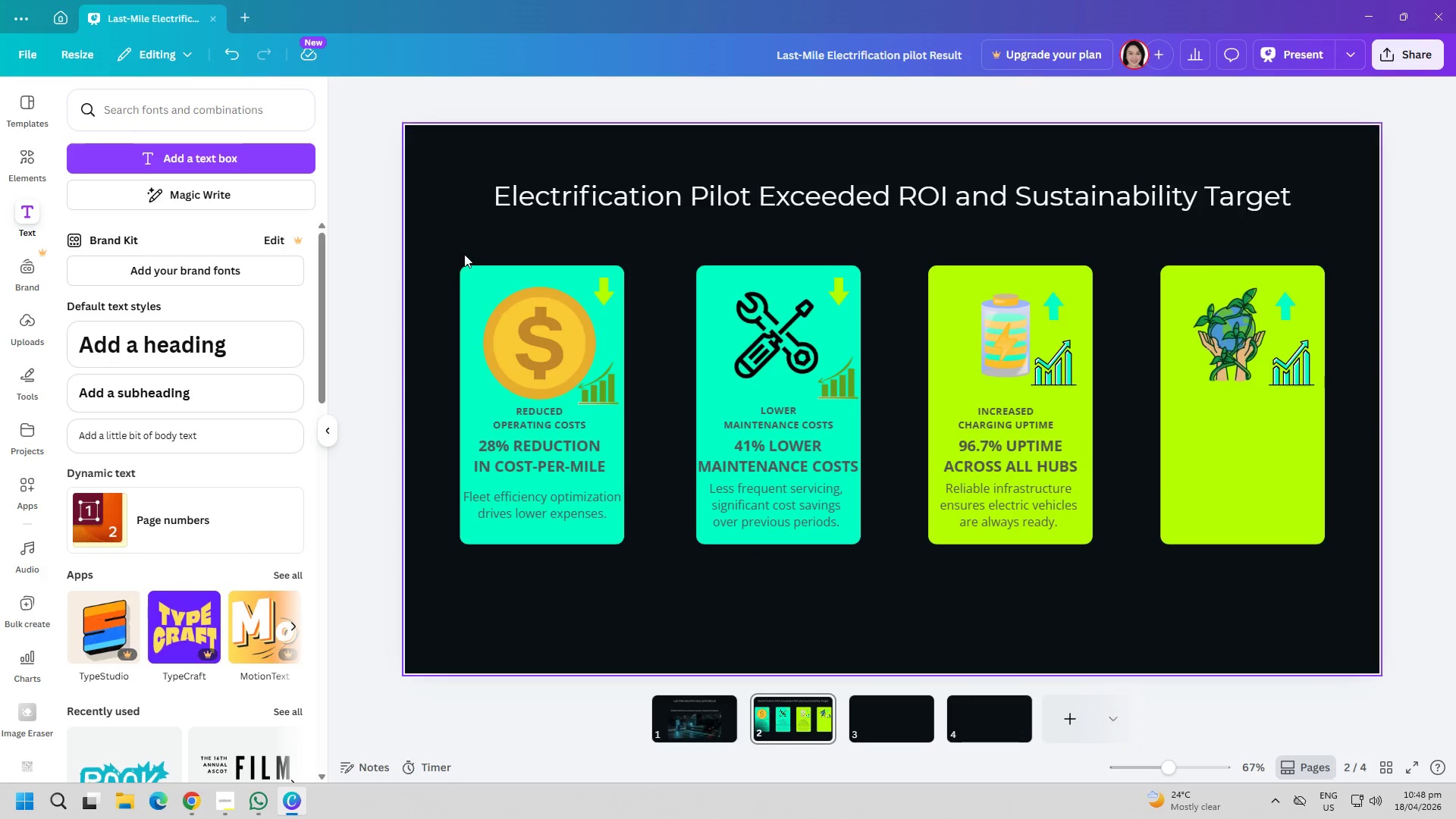 
left_click([258, 146])
 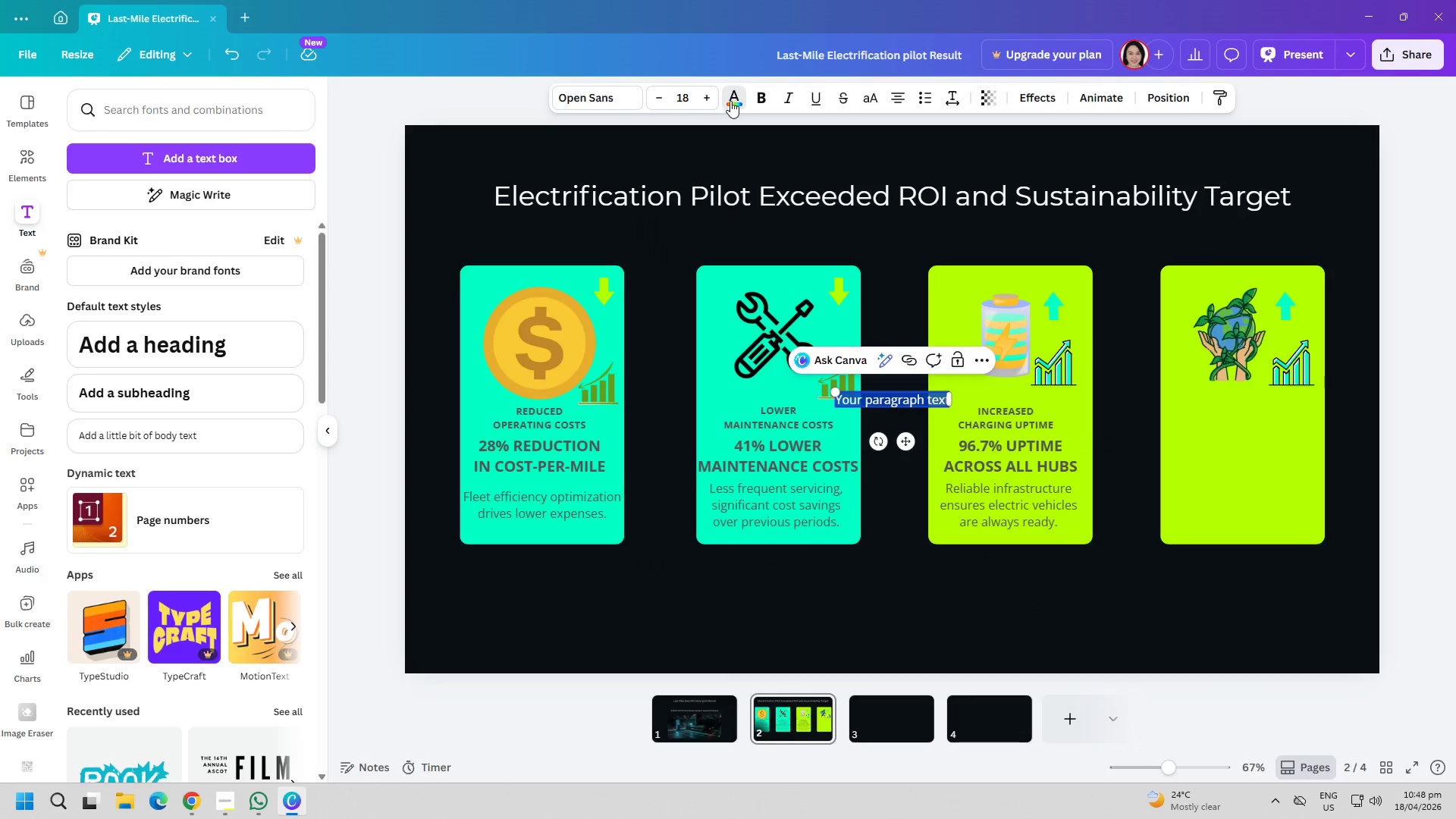 
left_click([80, 201])
 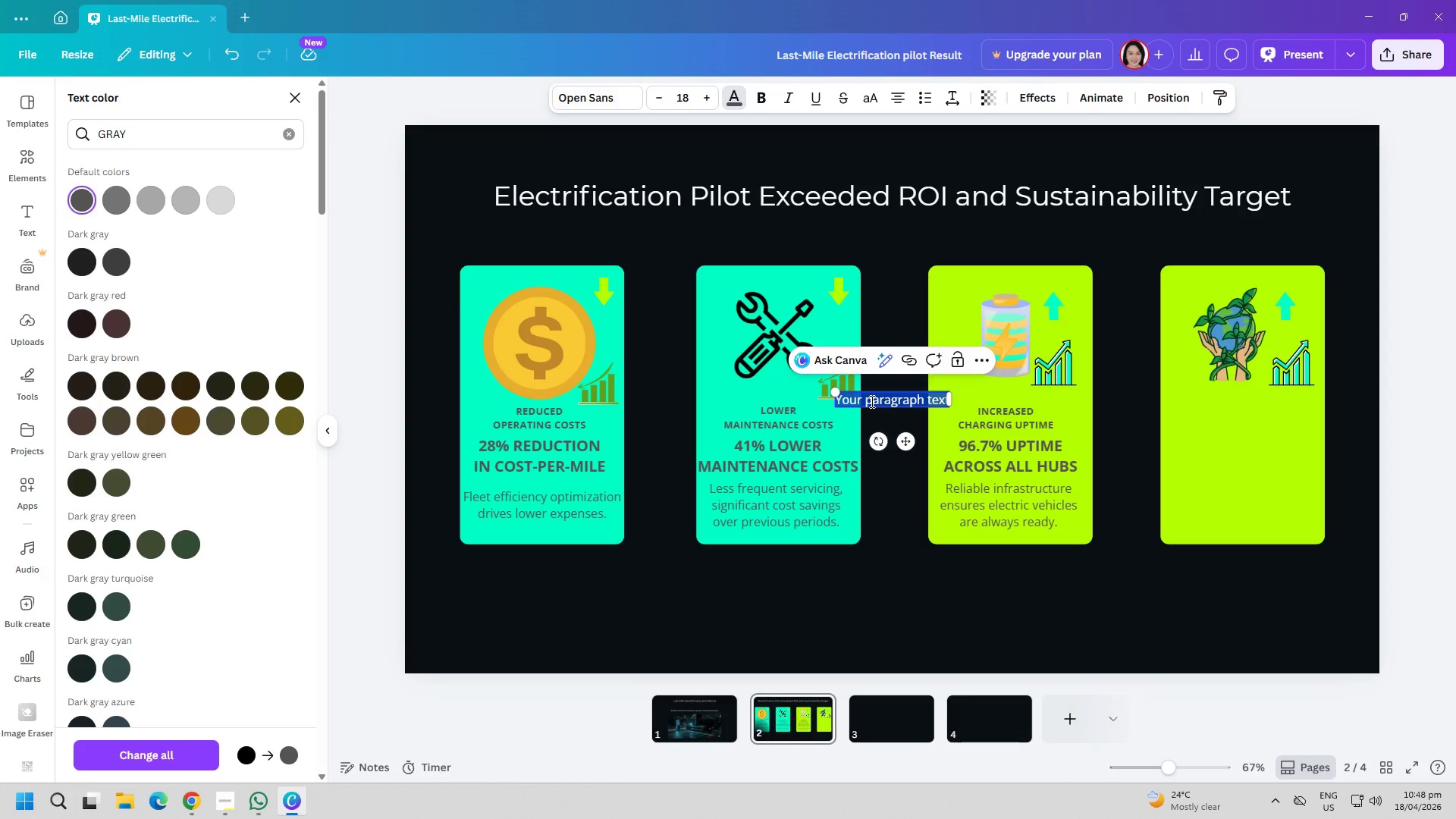 
type(en)
key(Backspace)
key(Backspace)
type(Environmentd)
key(Backspace)
key(Backspace)
key(Backspace)
type(ntal)
 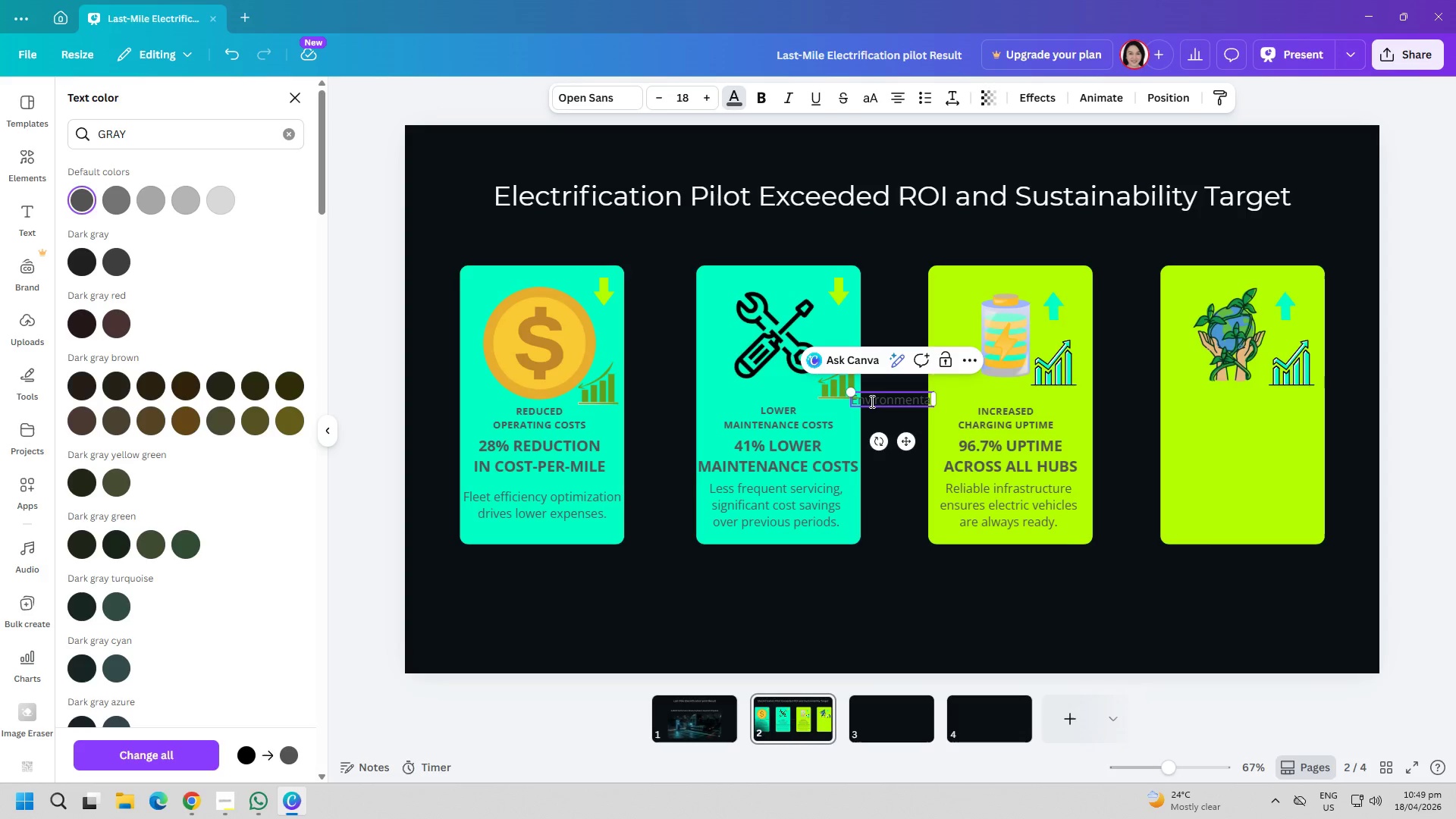 
key(Enter)
 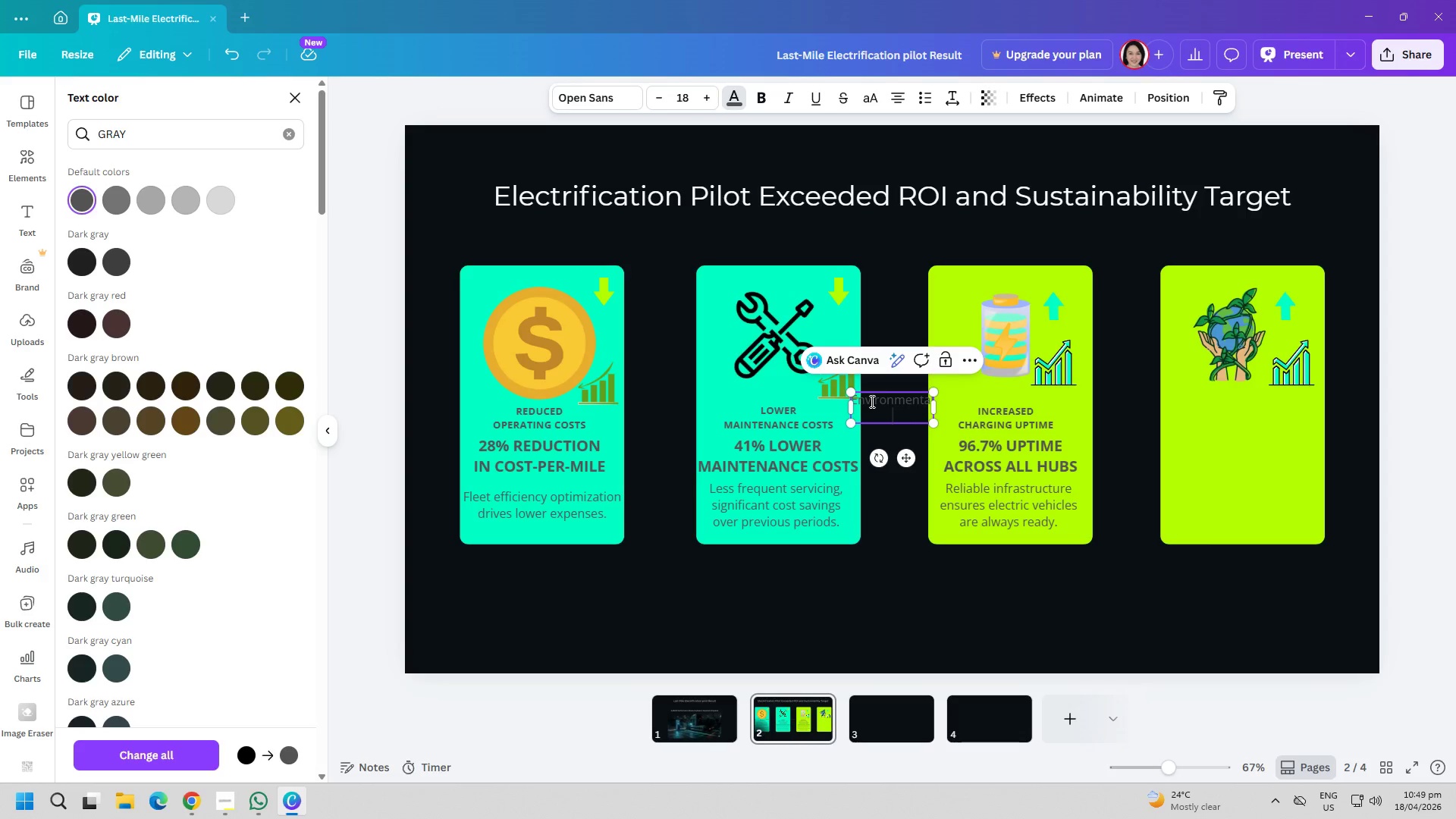 
type(impact)
 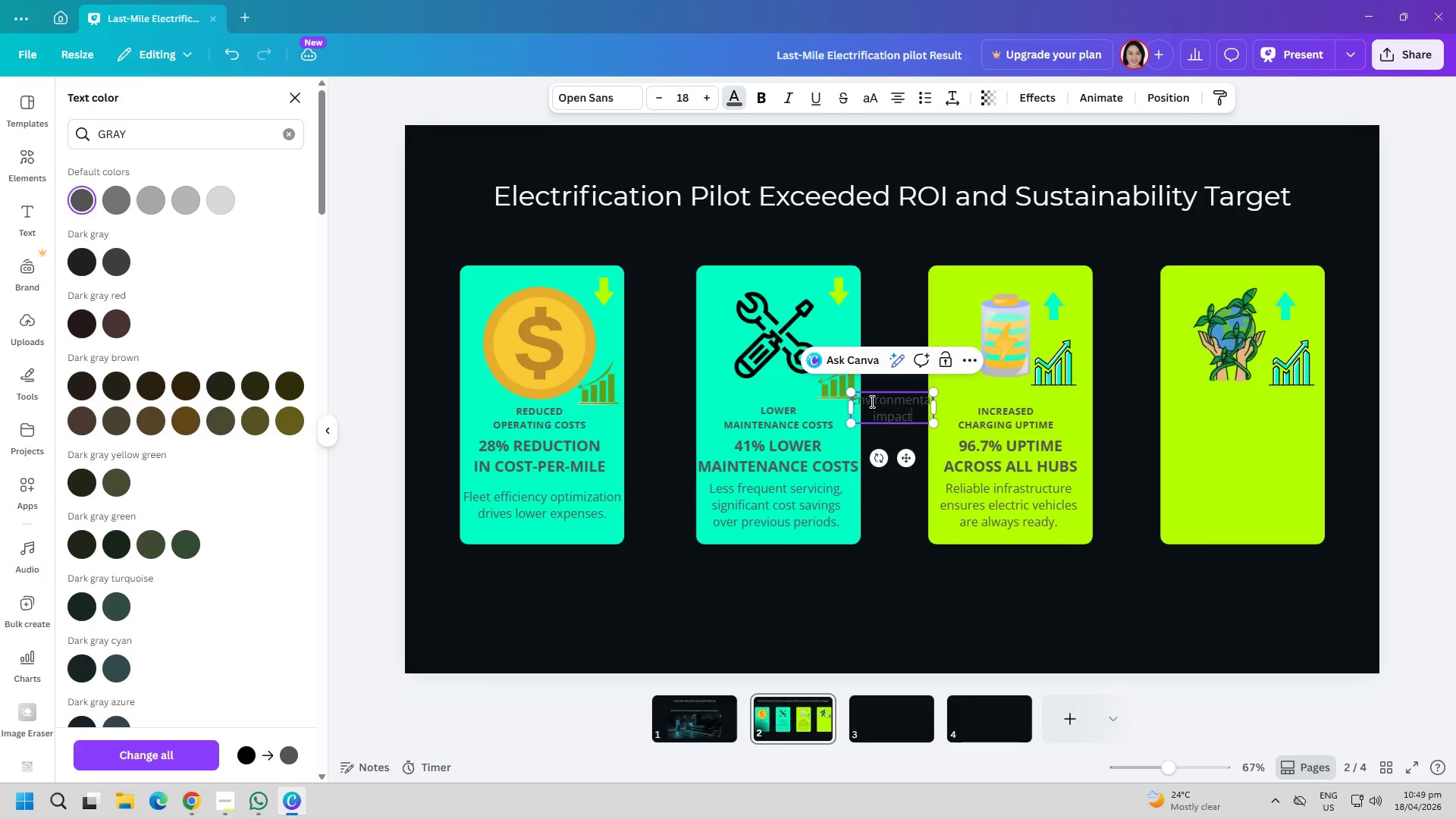 
hold_key(key=ControlLeft, duration=0.31)
 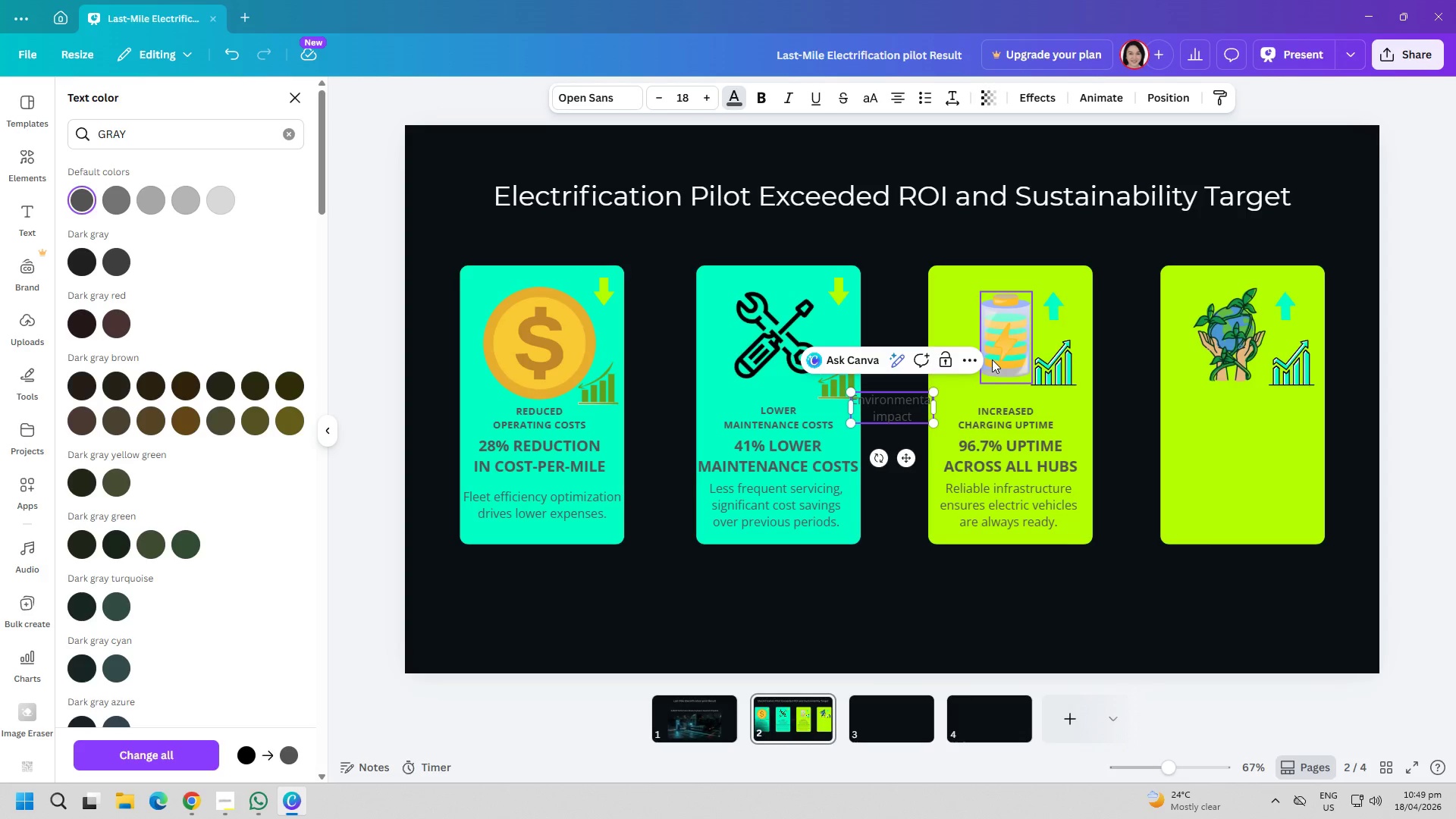 
key(Control+ControlLeft)
 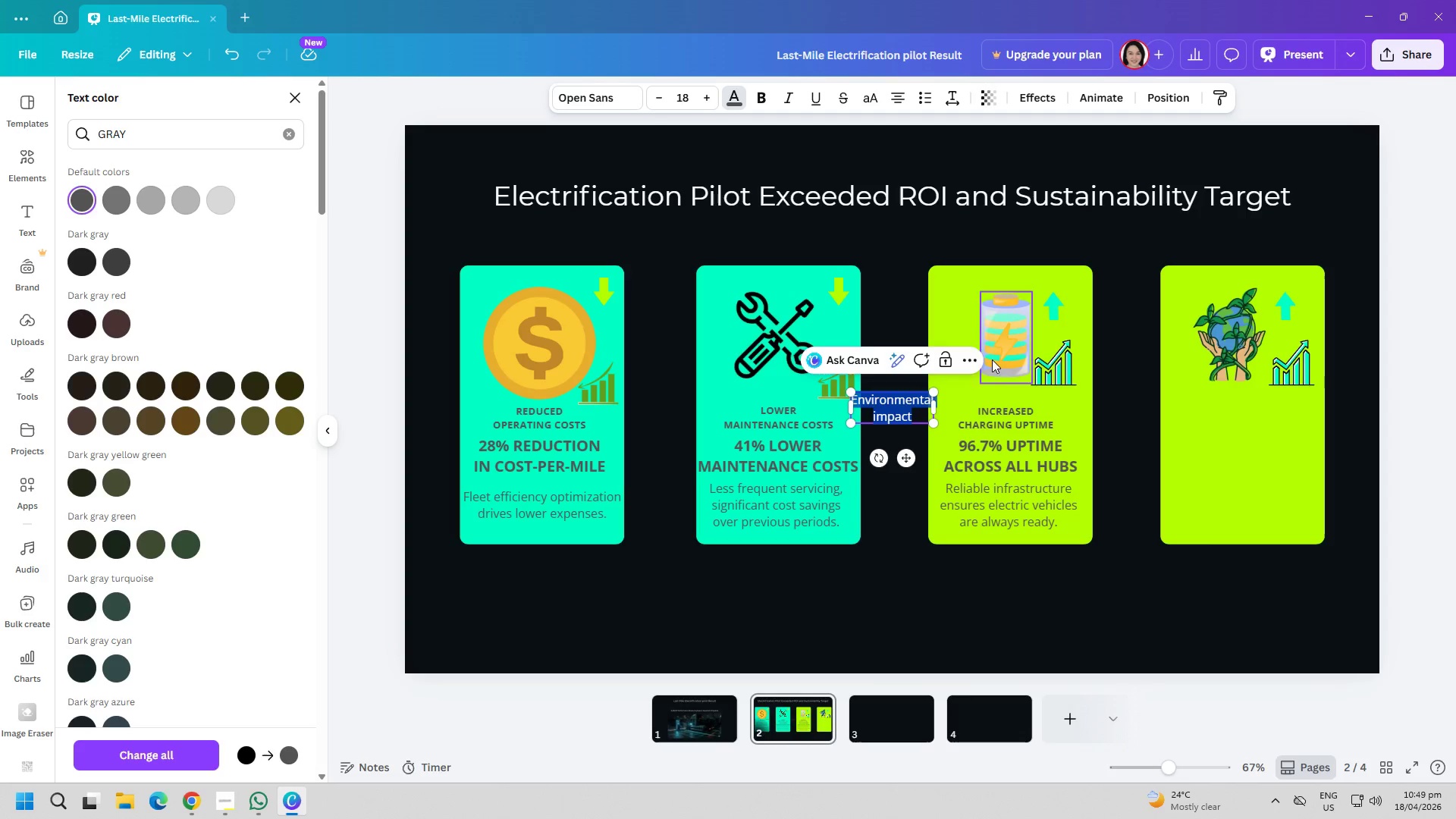 
key(Control+A)
 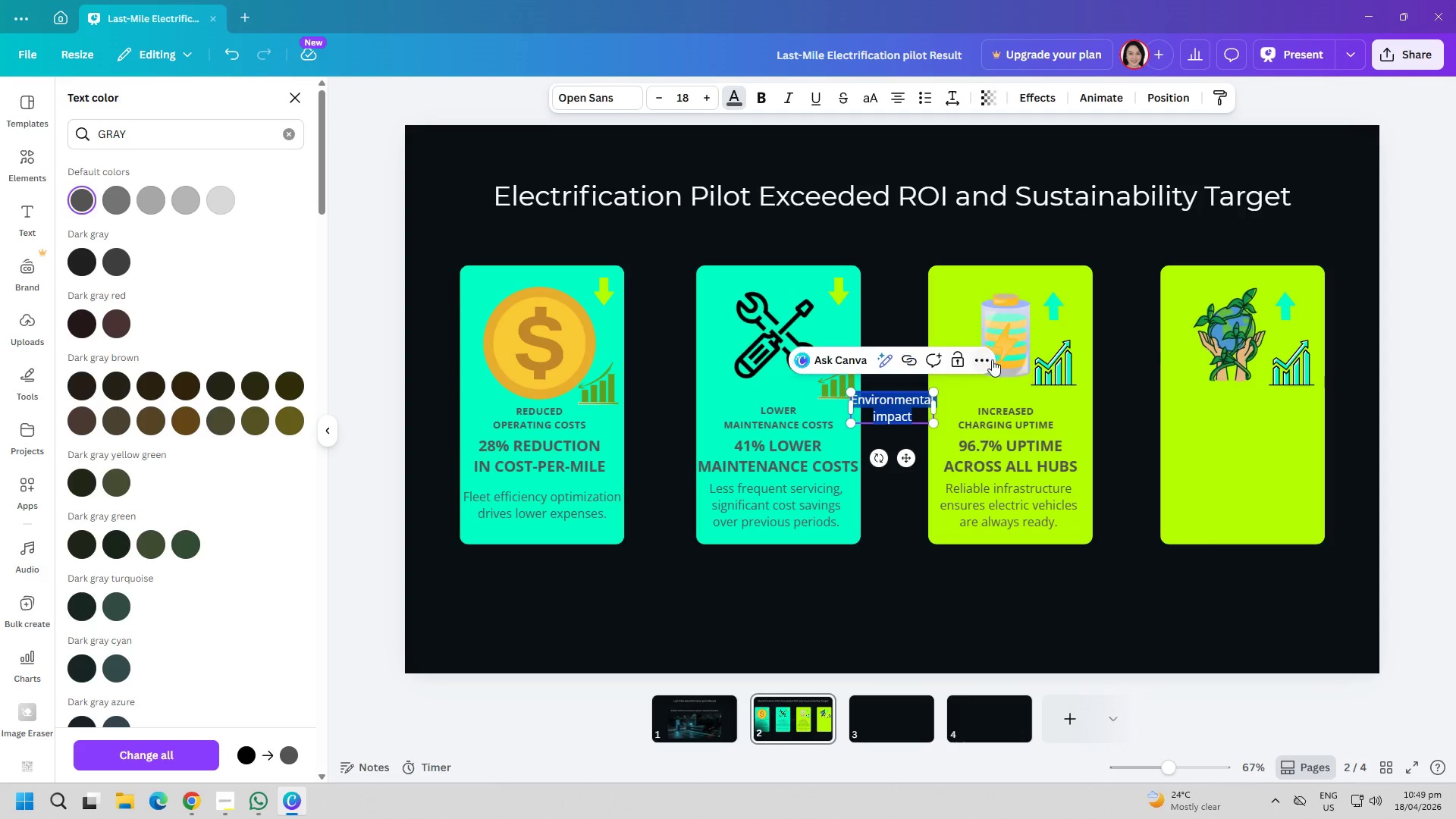 
key(Backspace)
type(ENVIRONMENTAL)
 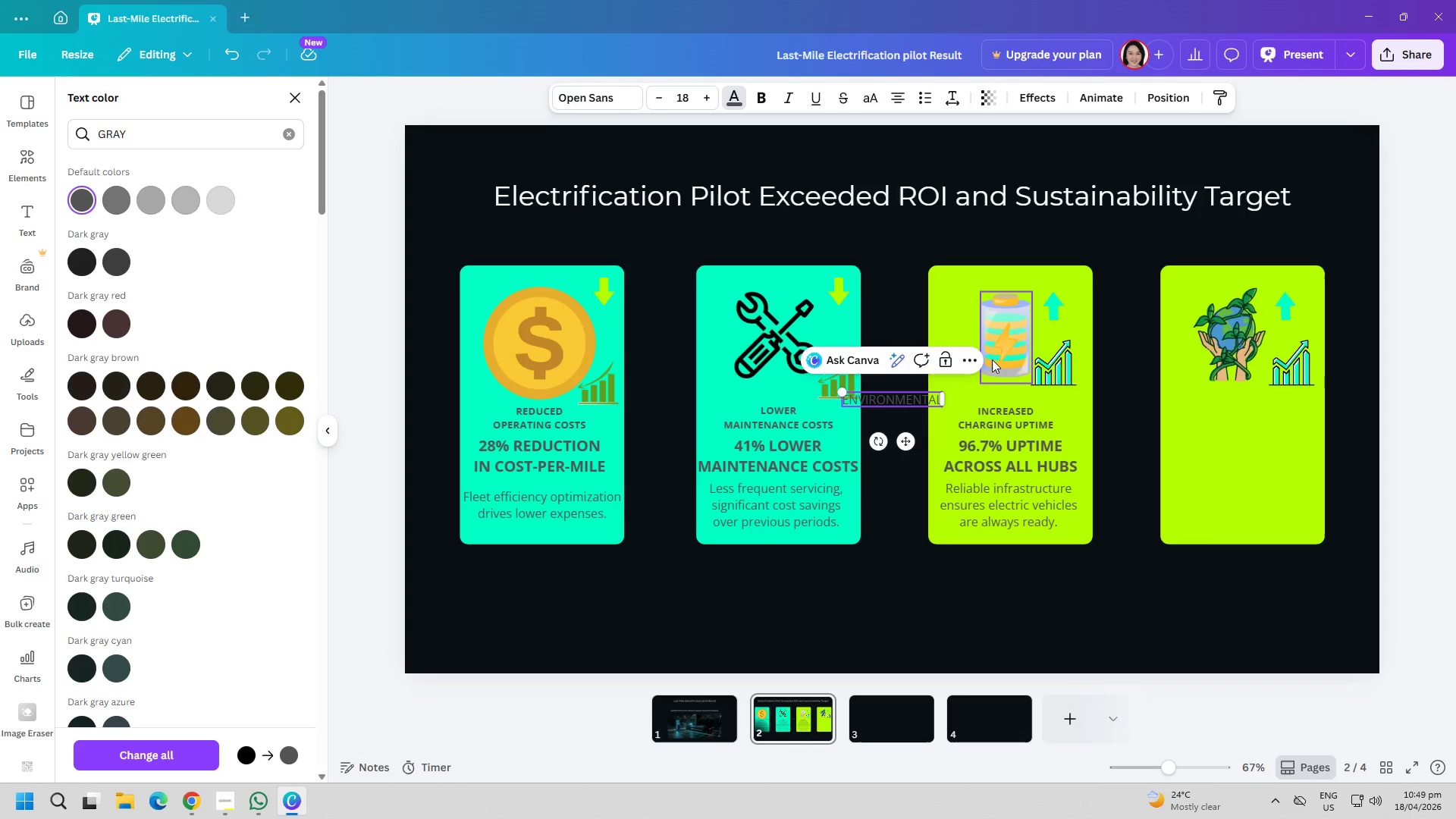 
key(Enter)
 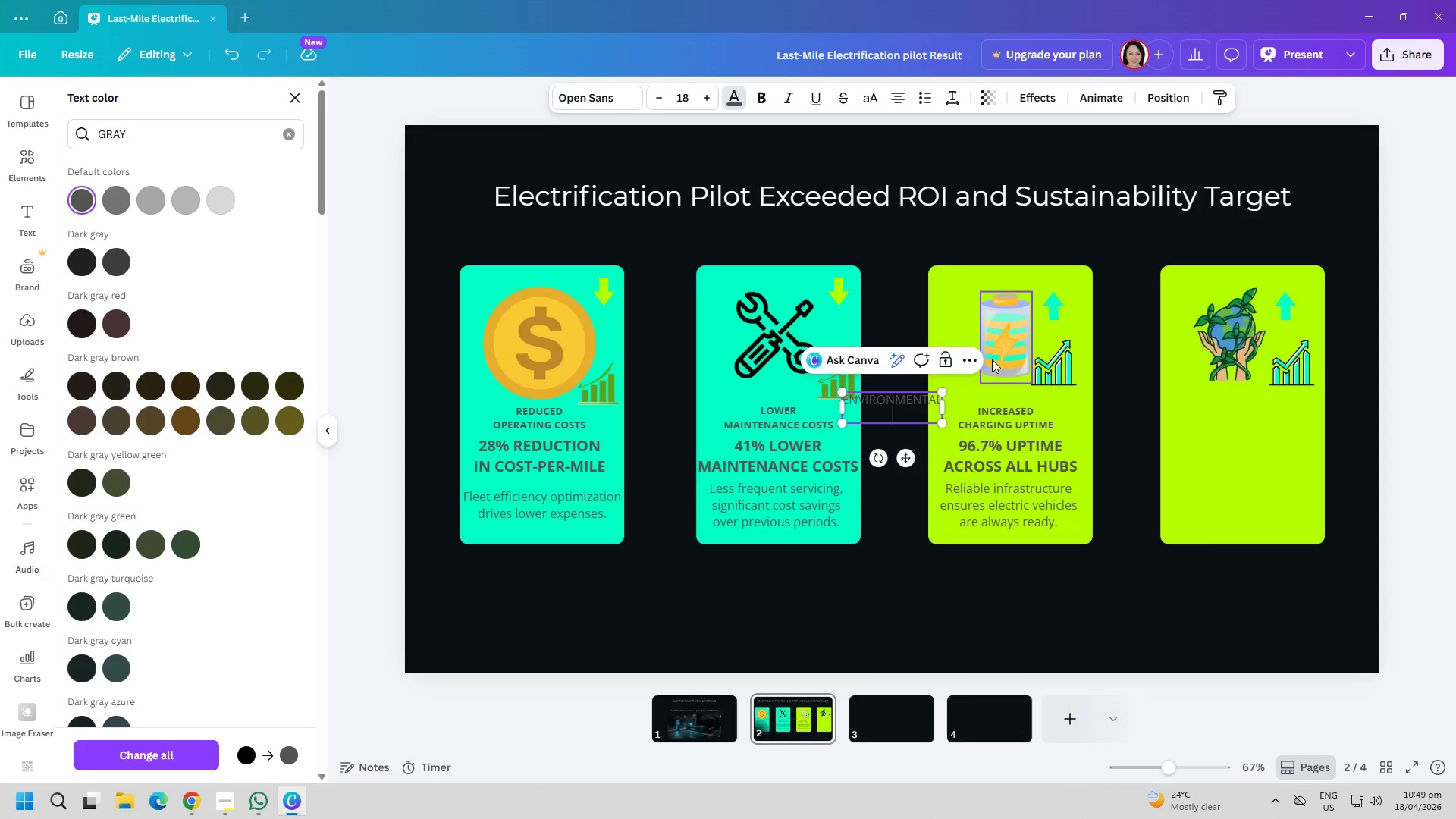 
type(IMPACT)
 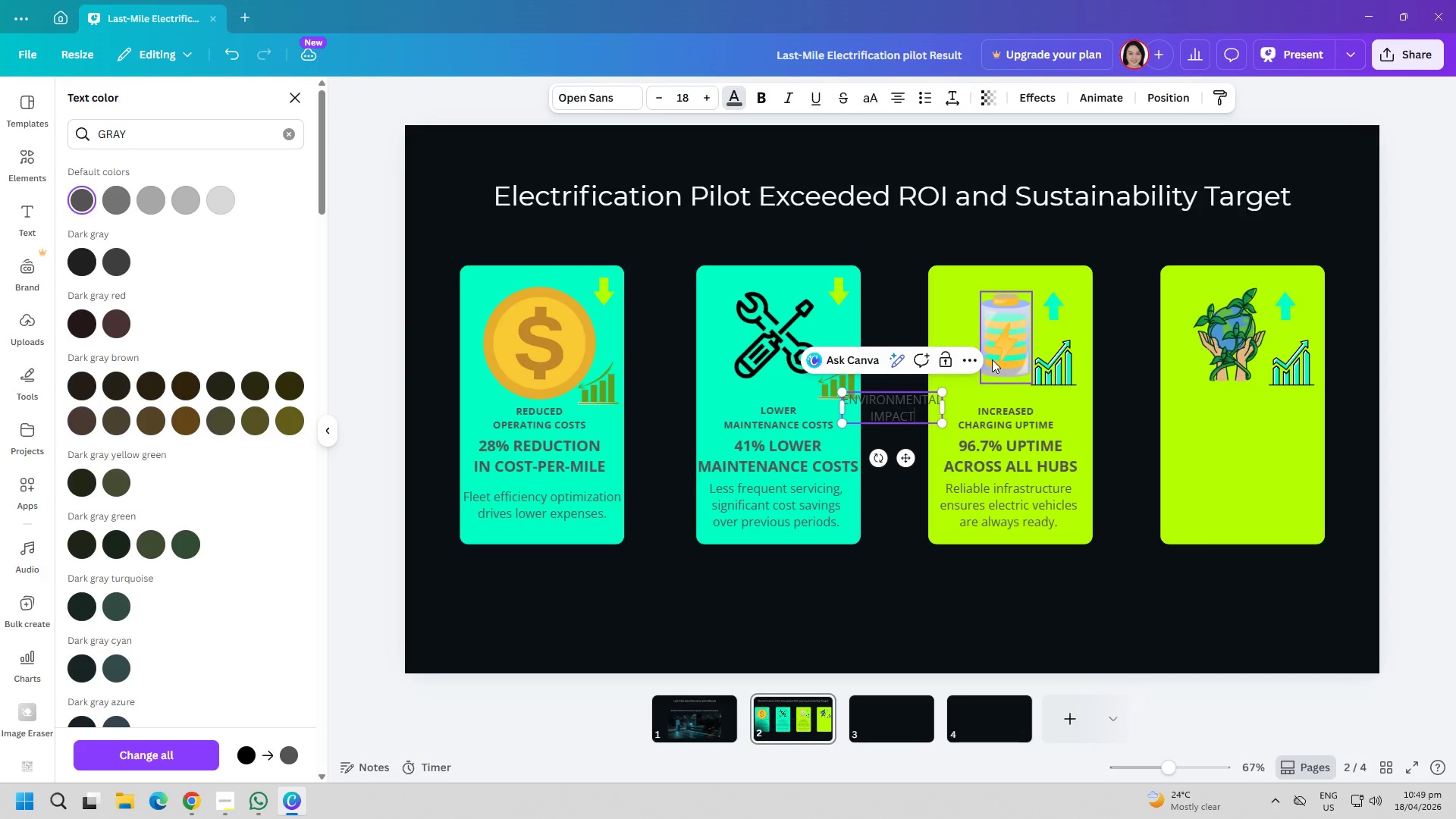 
key(Control+ControlLeft)
 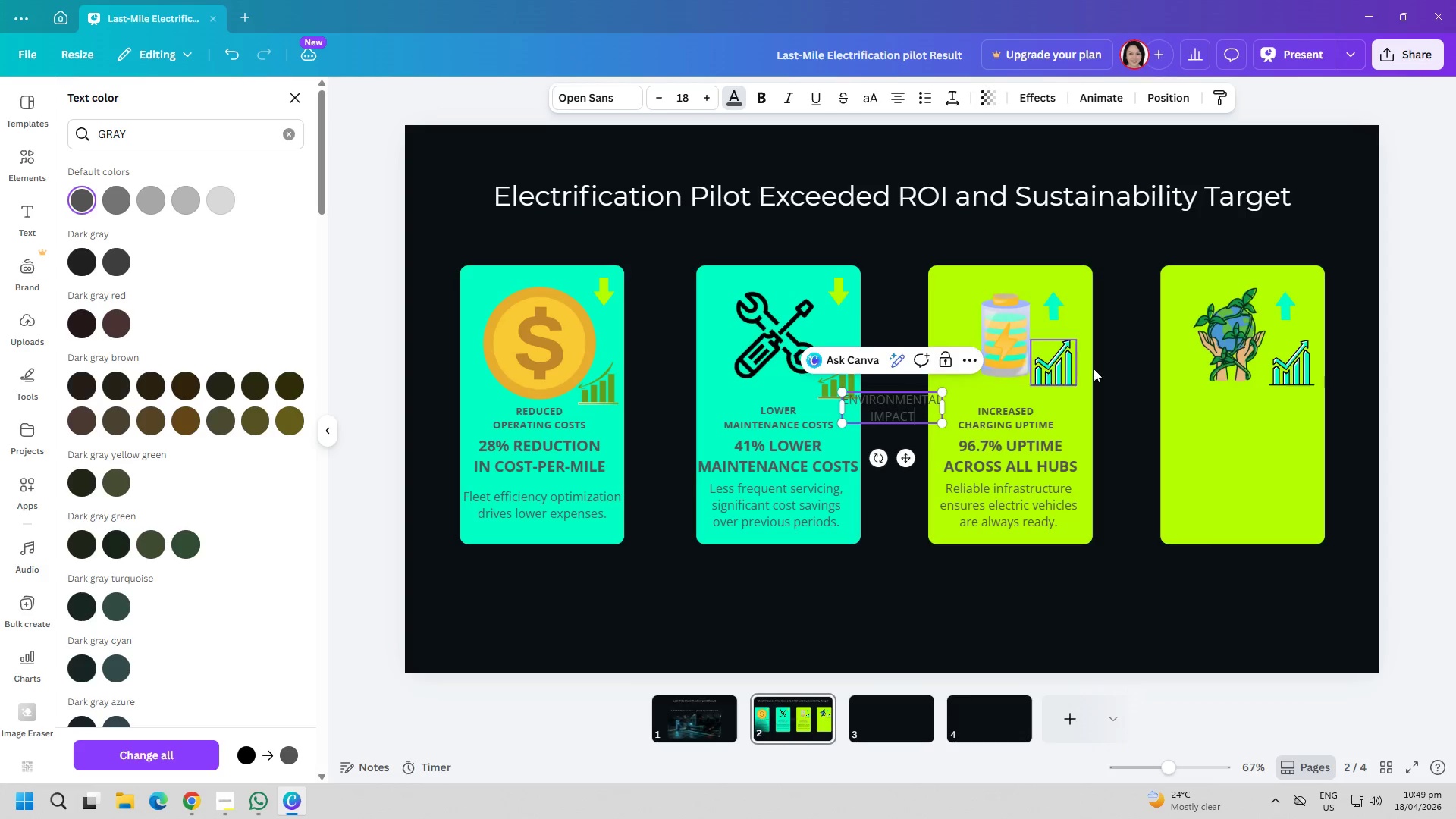 
key(Control+A)
 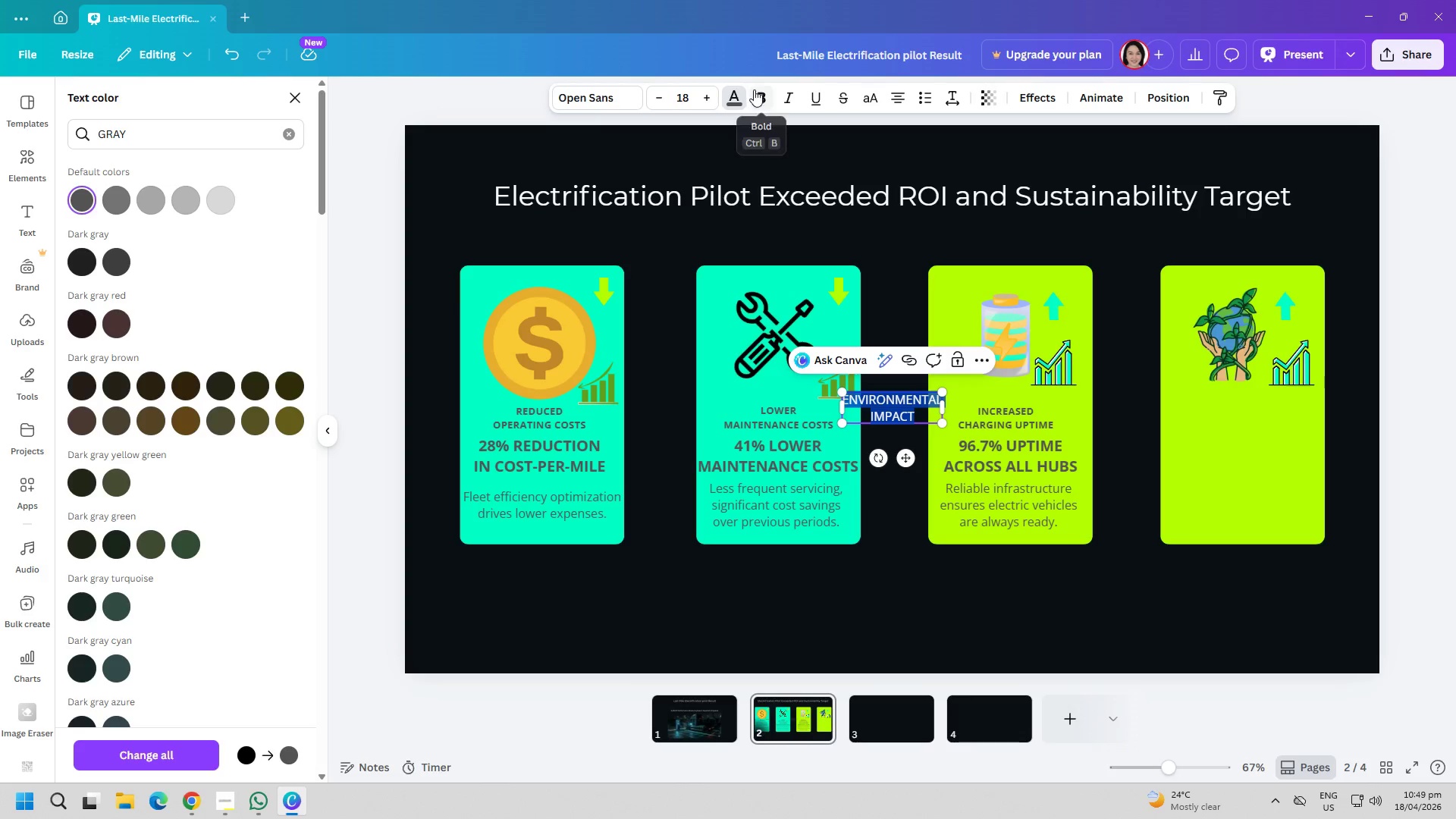 
left_click([759, 93])
 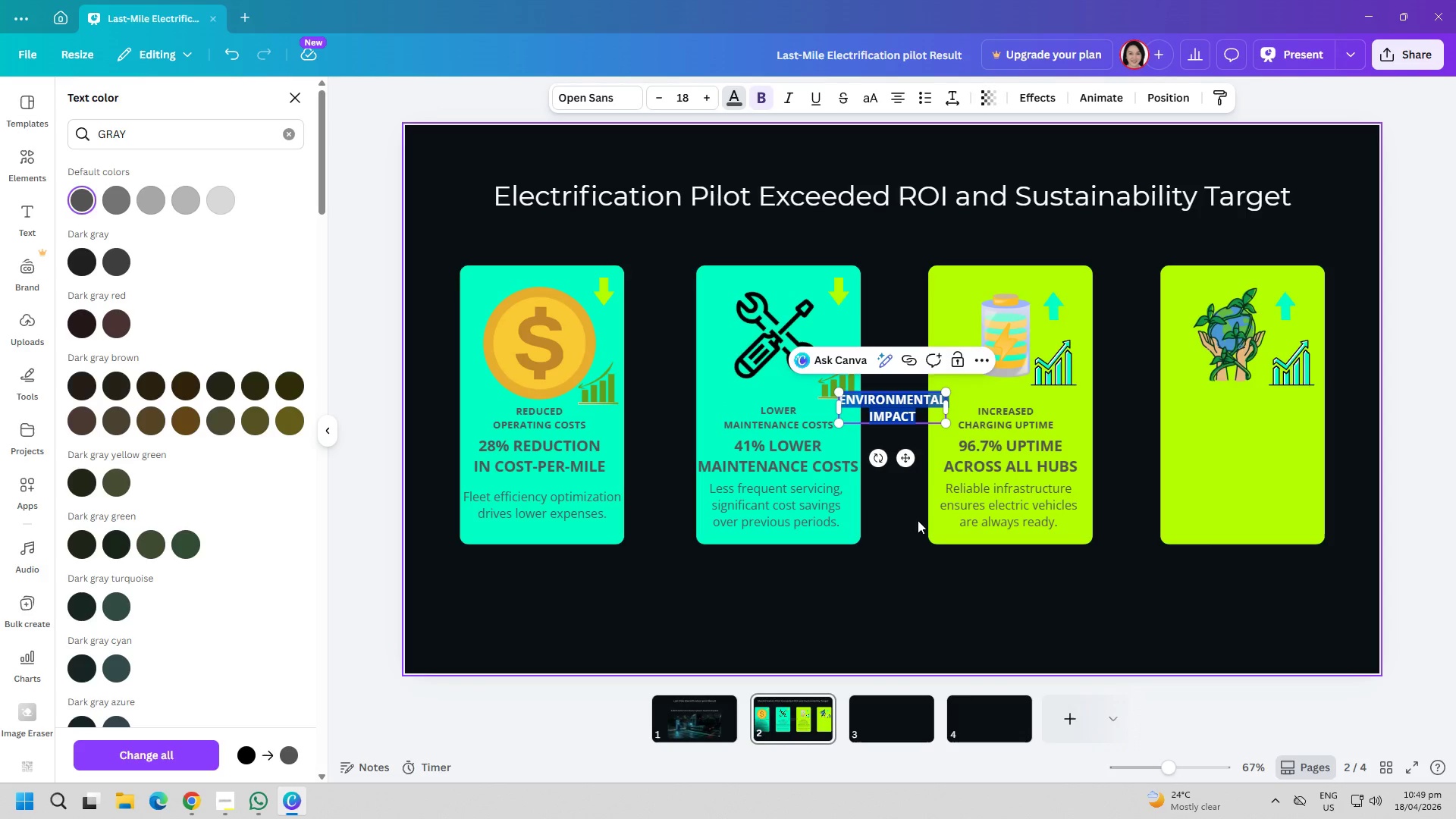 
left_click([894, 567])
 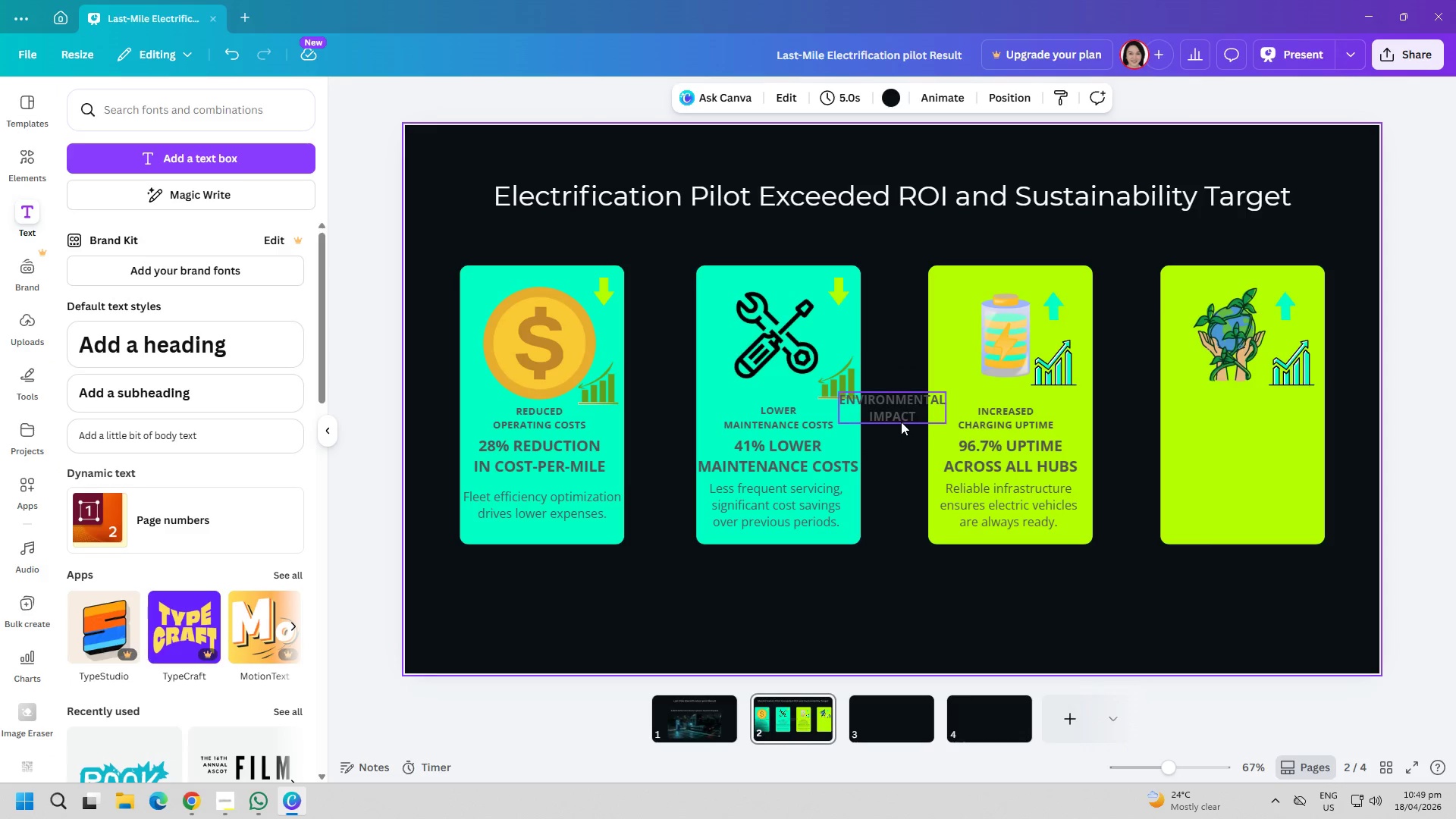 
left_click_drag(start_coordinate=[899, 413], to_coordinate=[1254, 426])
 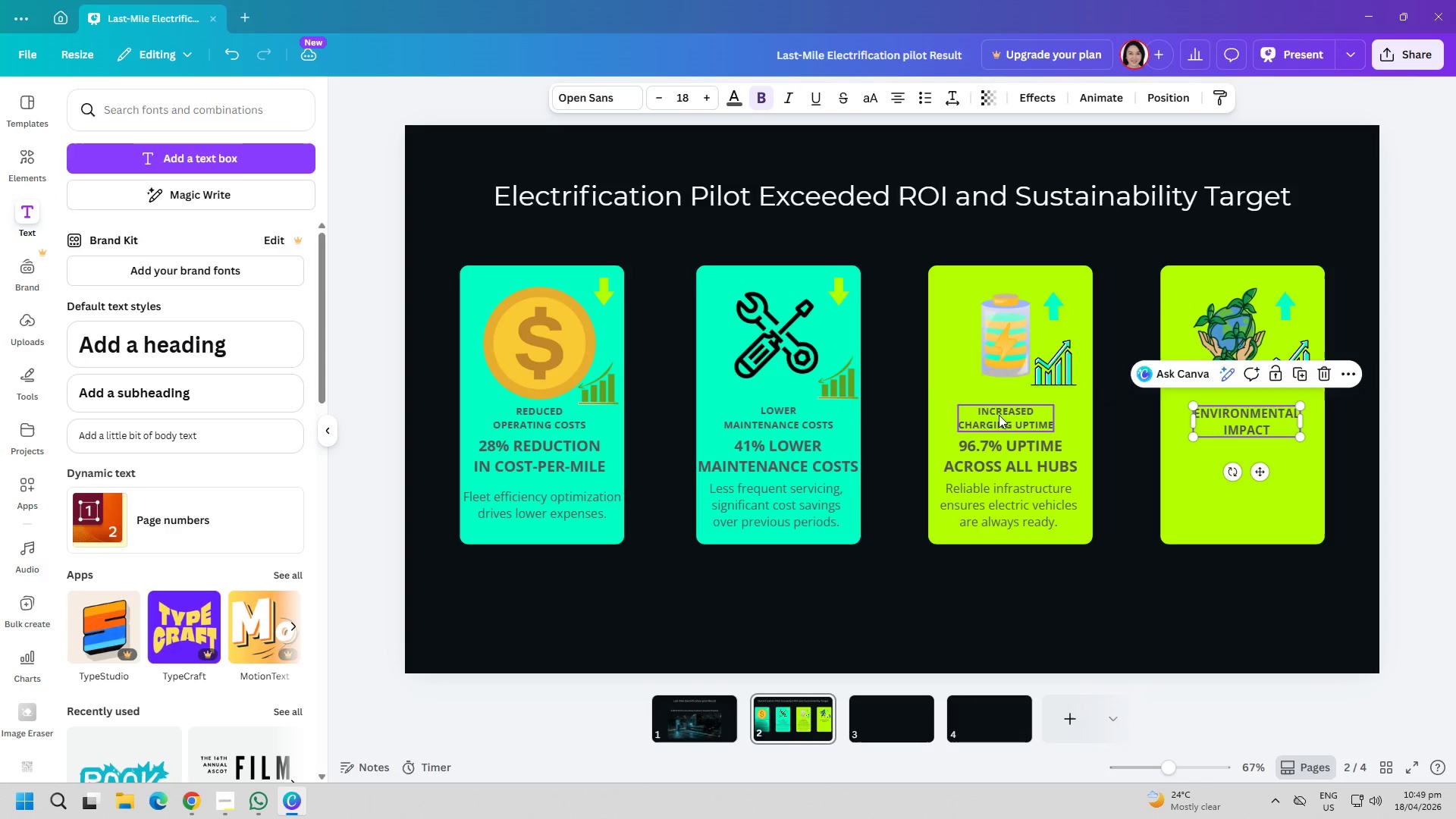 
left_click([999, 415])
 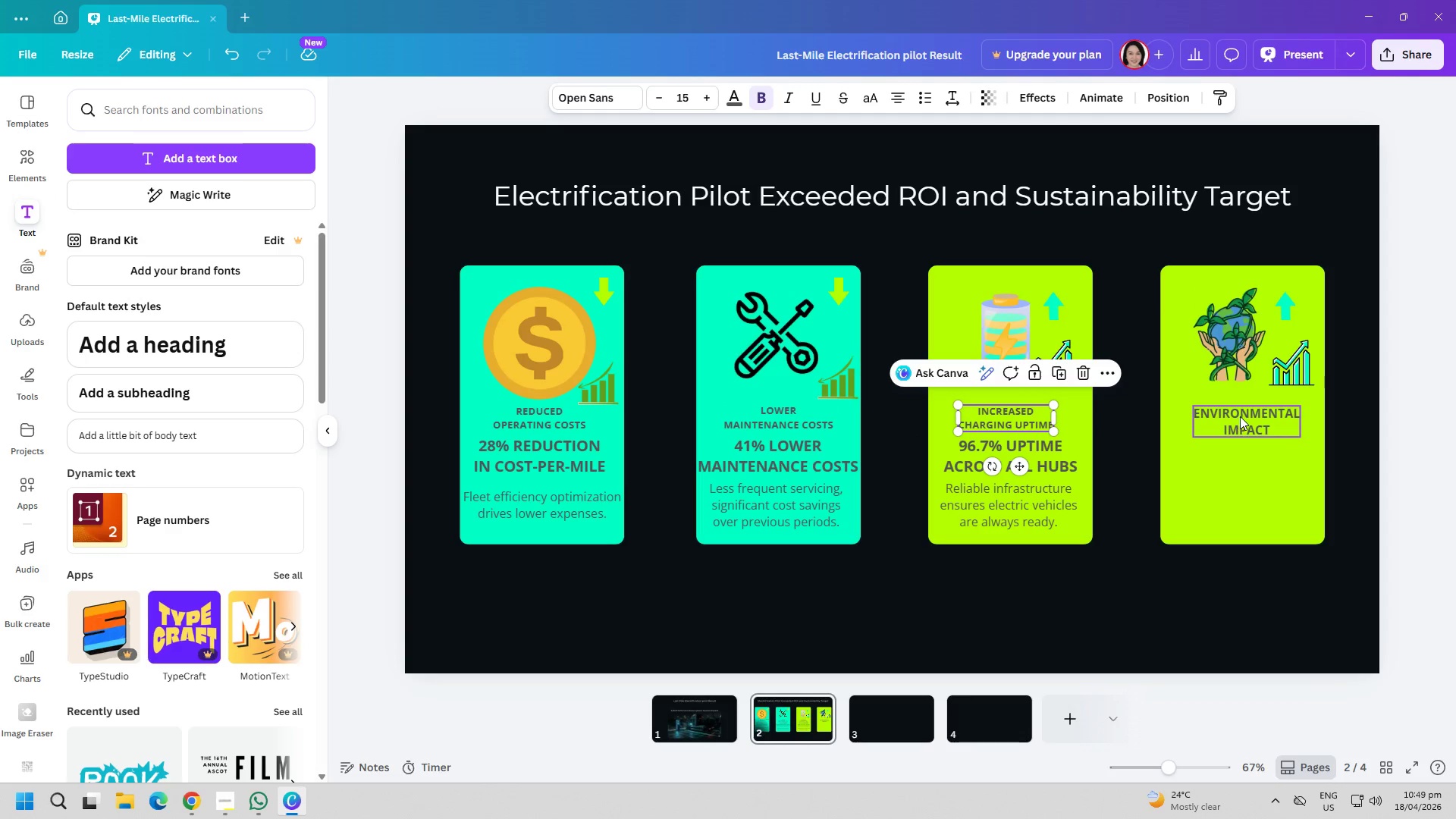 
left_click([1245, 415])
 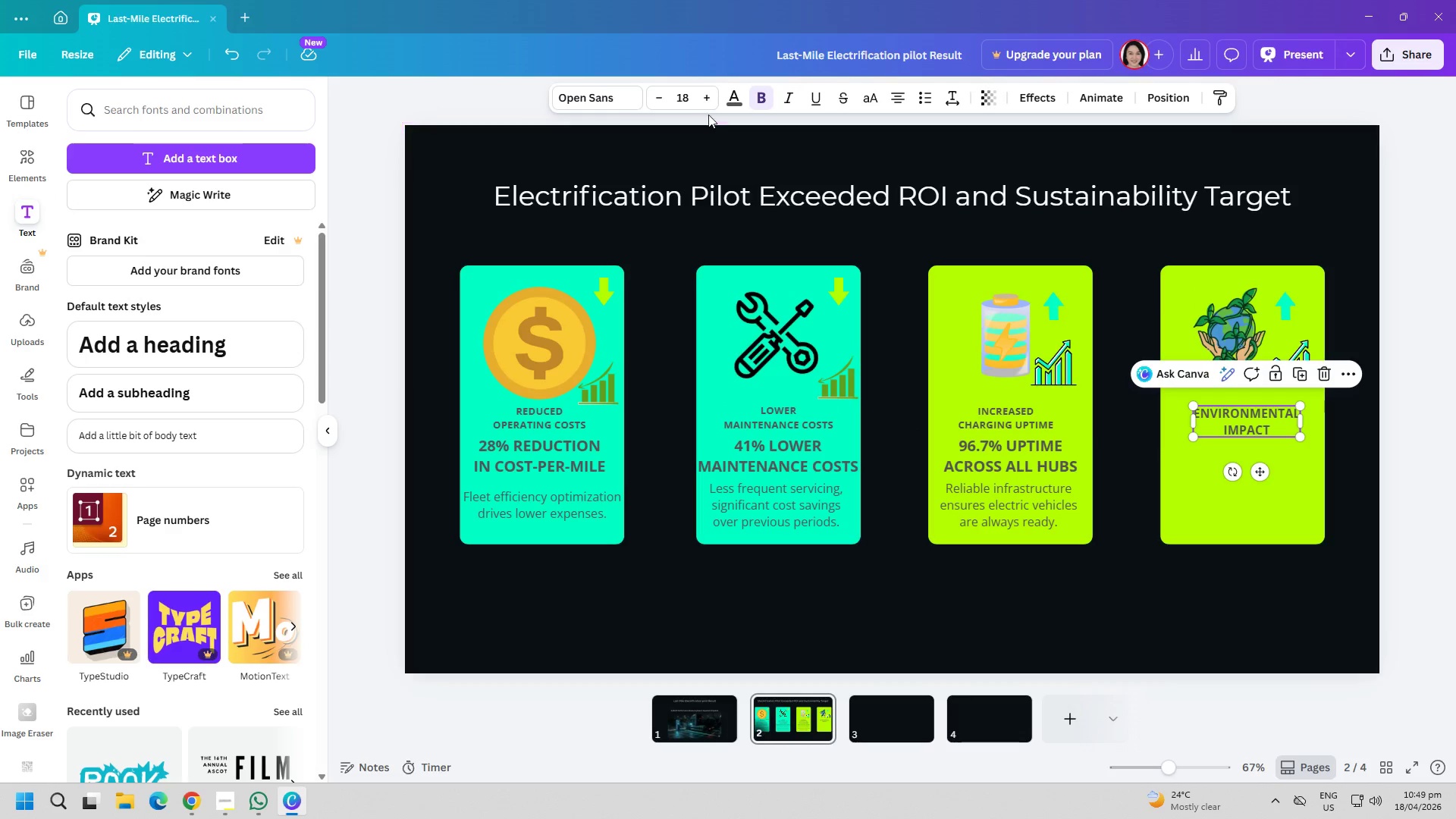 
left_click([692, 99])
 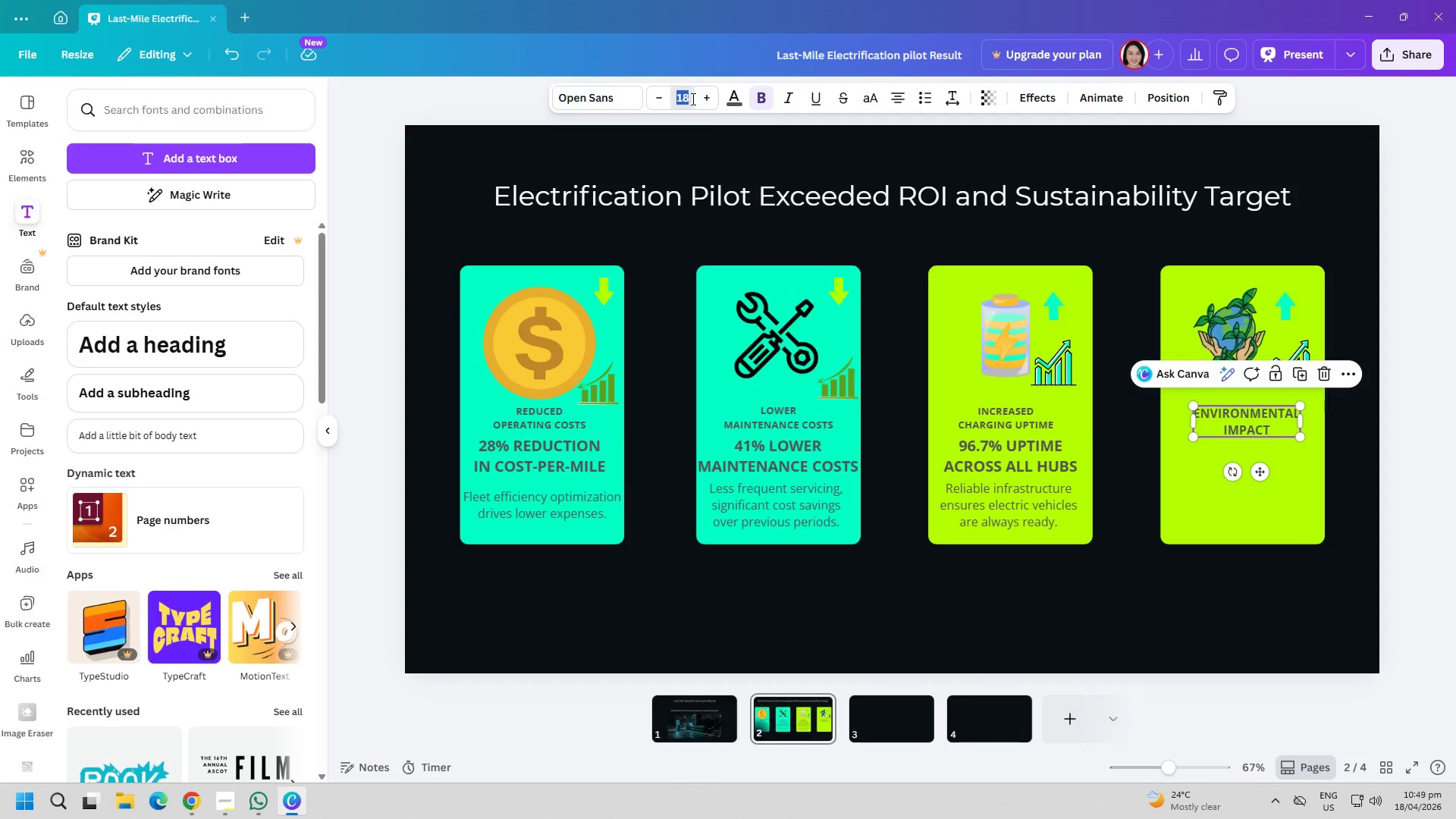 
type(15)
 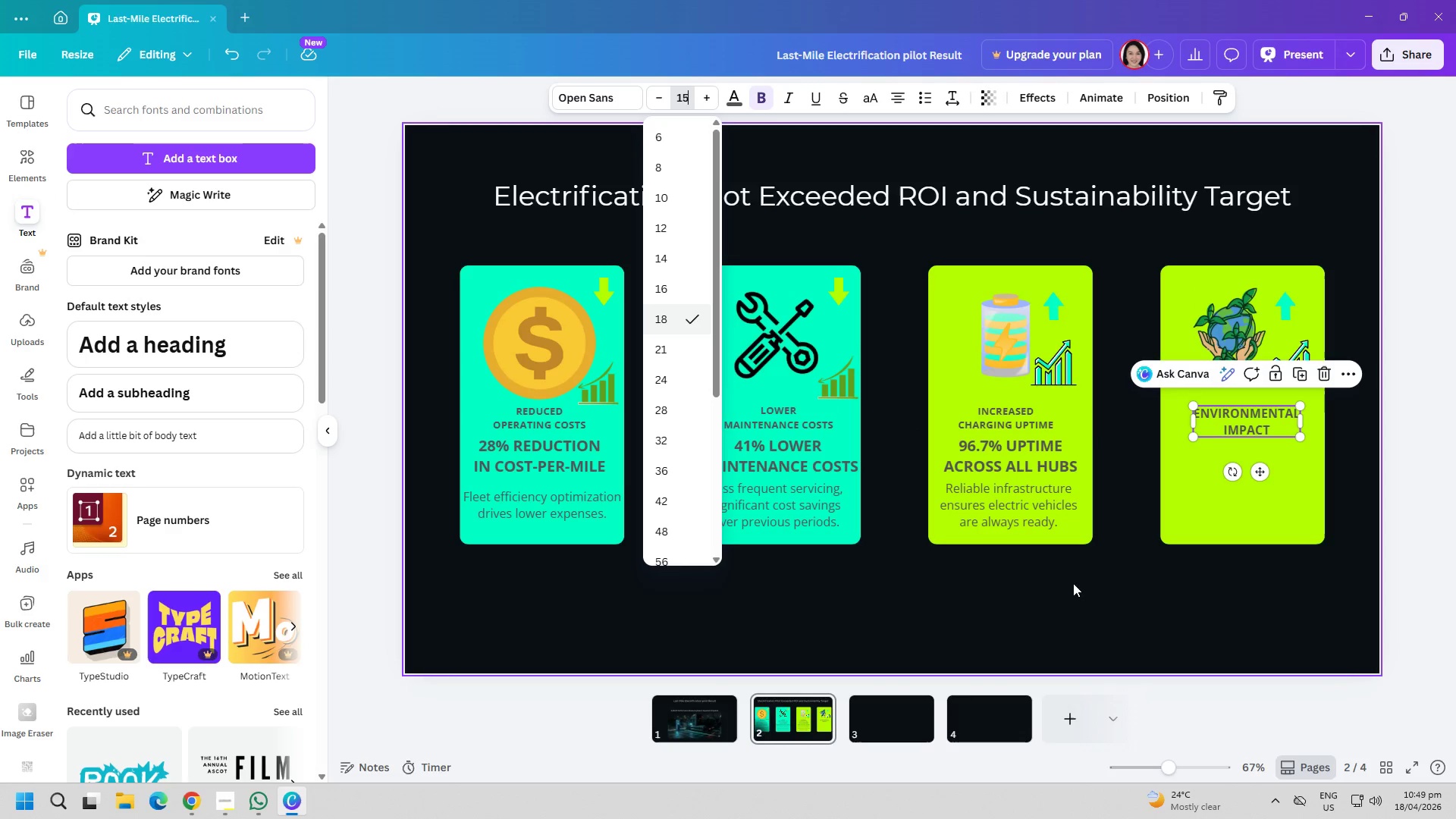 
left_click([1097, 582])
 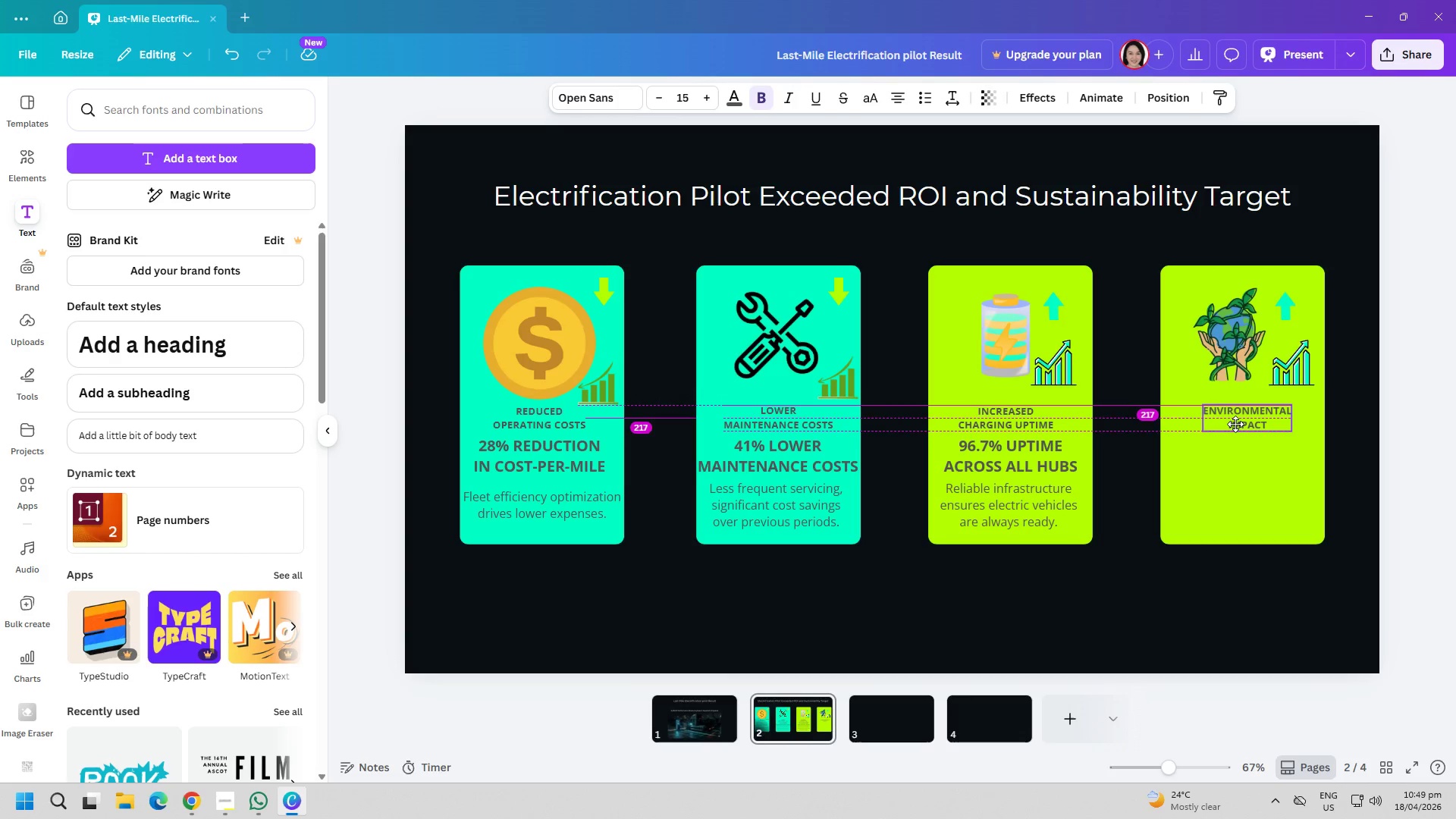 
wait(5.44)
 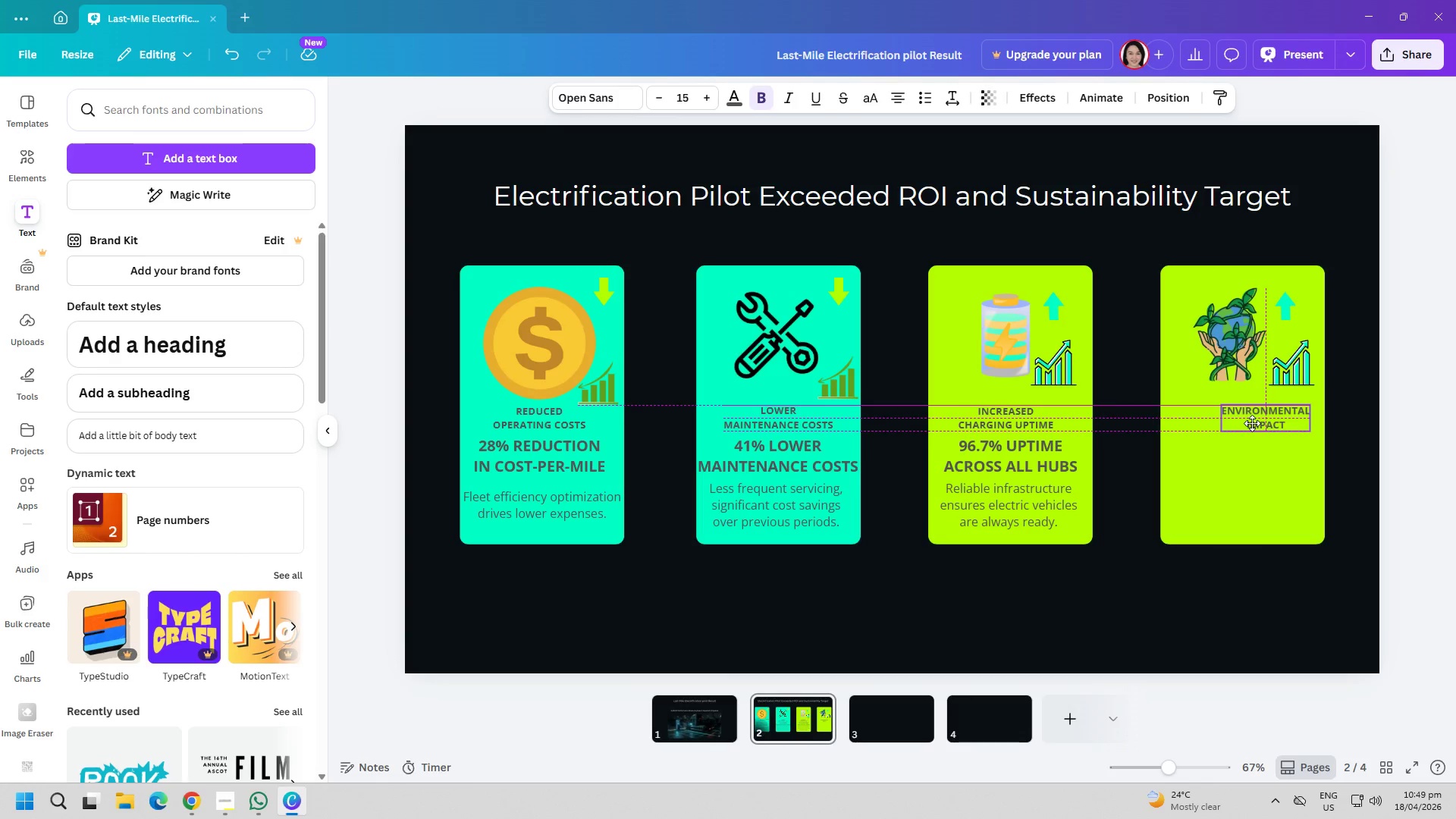 
left_click([1219, 612])
 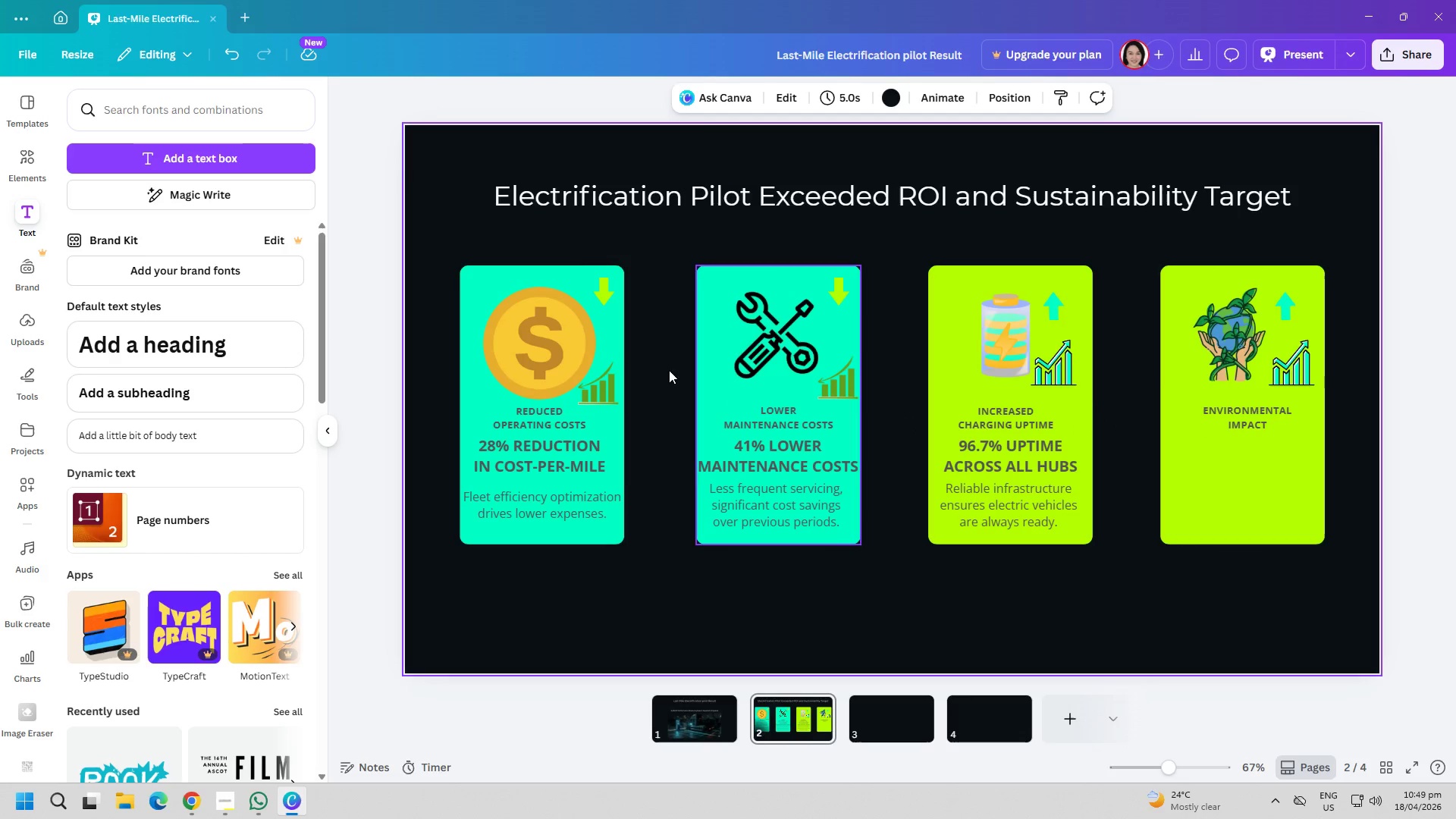 
left_click([275, 153])
 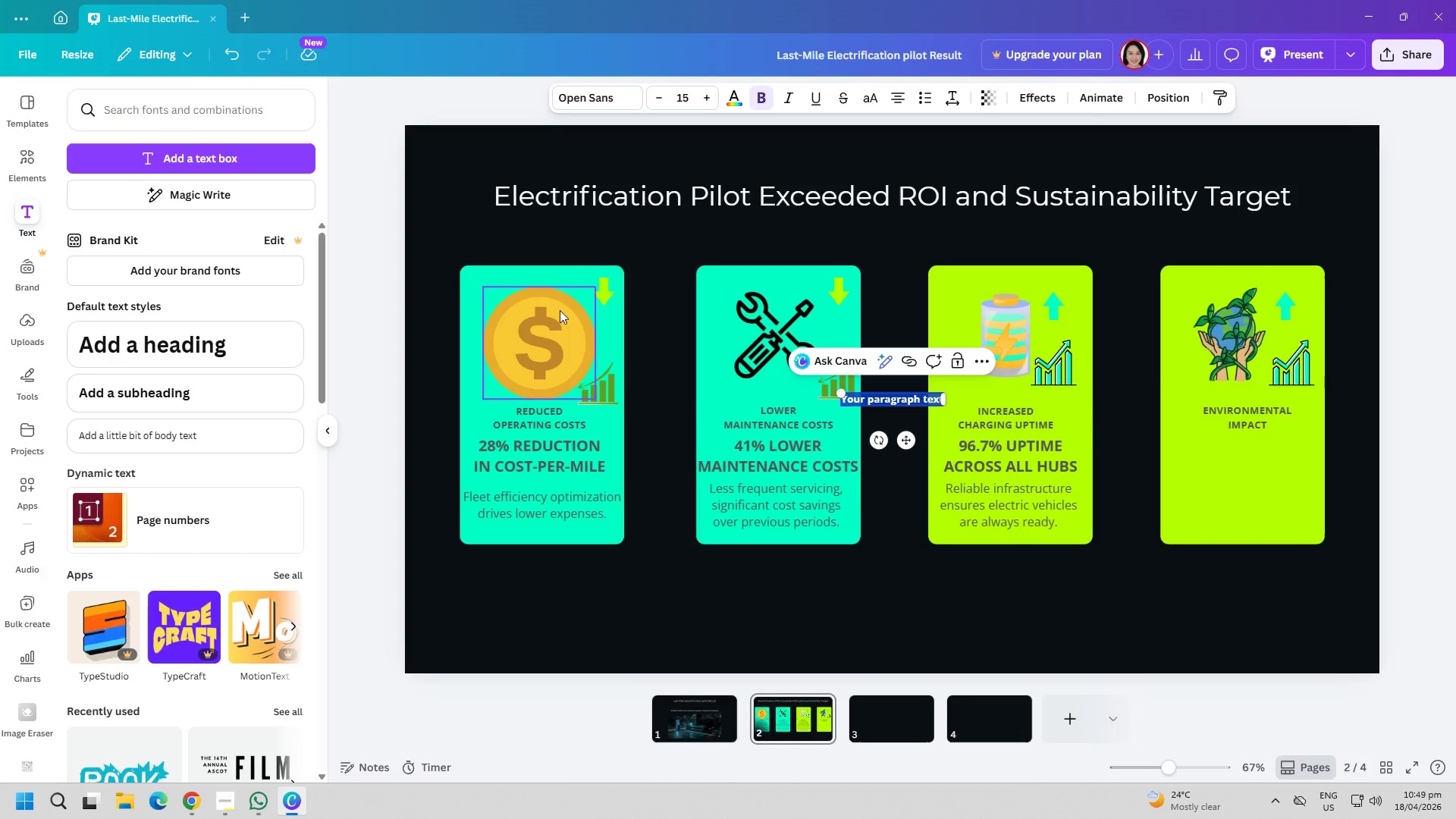 
type(2,850 ton)
key(Backspace)
key(Backspace)
key(Backspace)
type(TONS CO)
 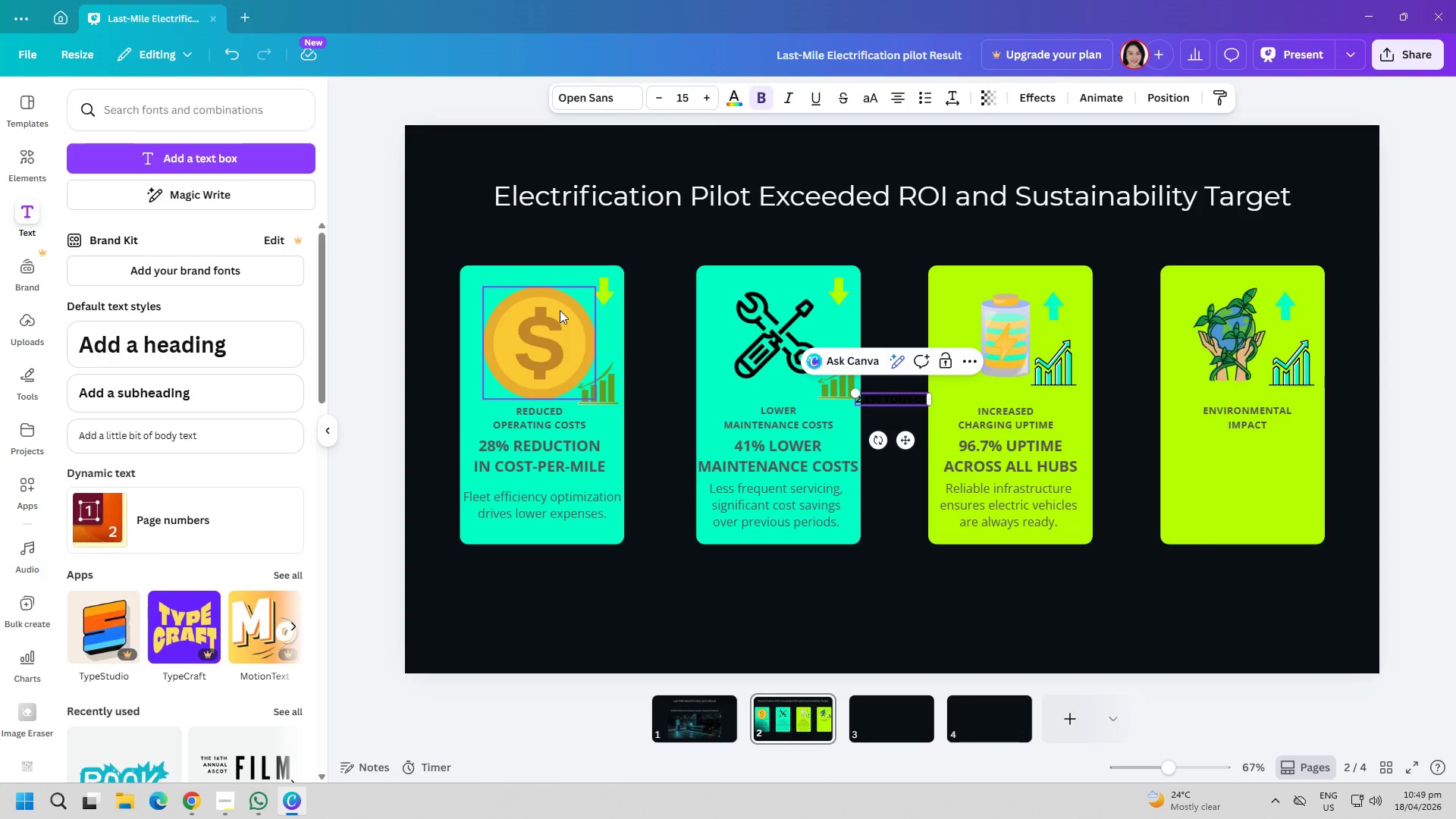 
left_click([952, 592])
 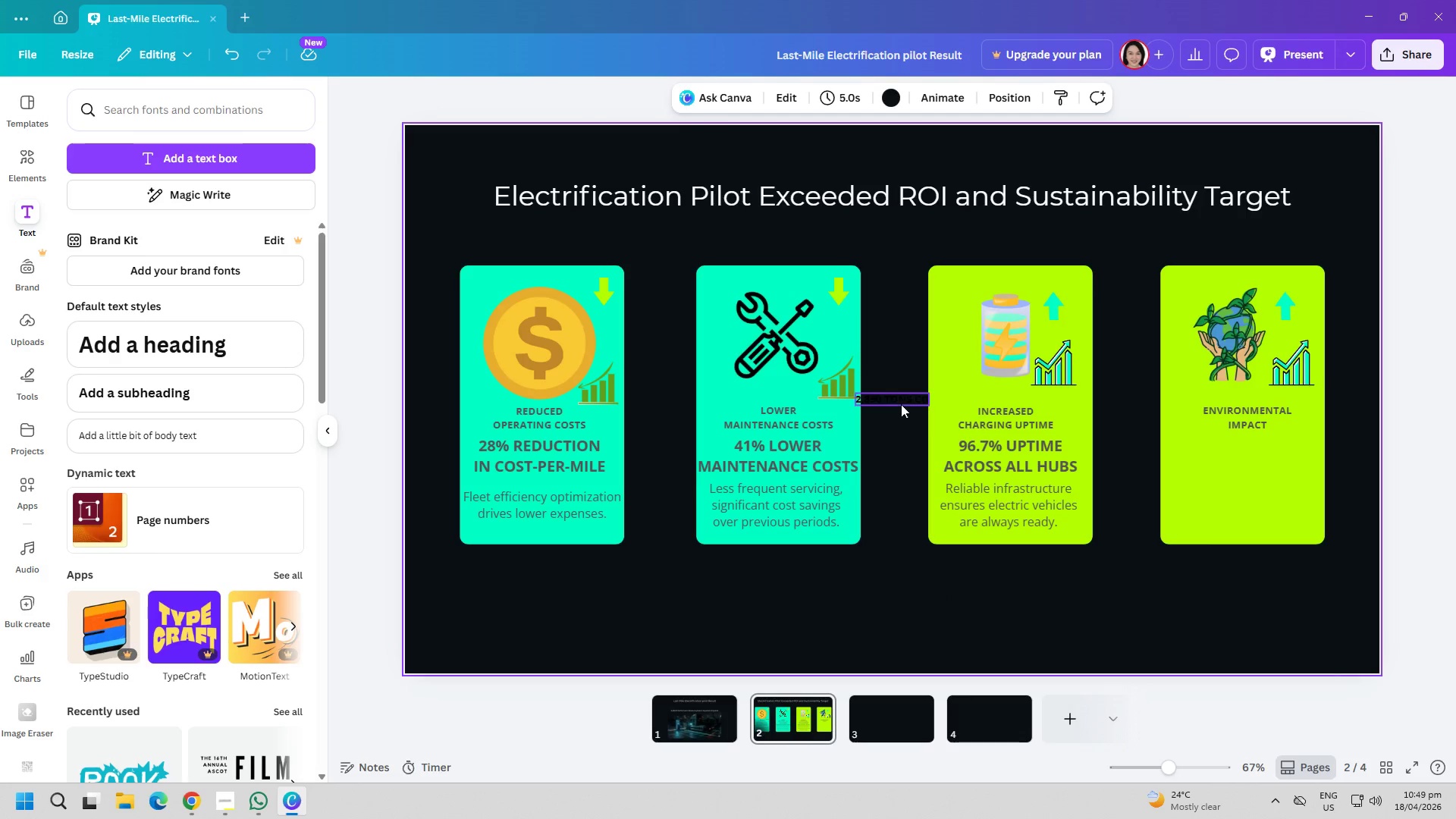 
left_click_drag(start_coordinate=[901, 403], to_coordinate=[1232, 470])
 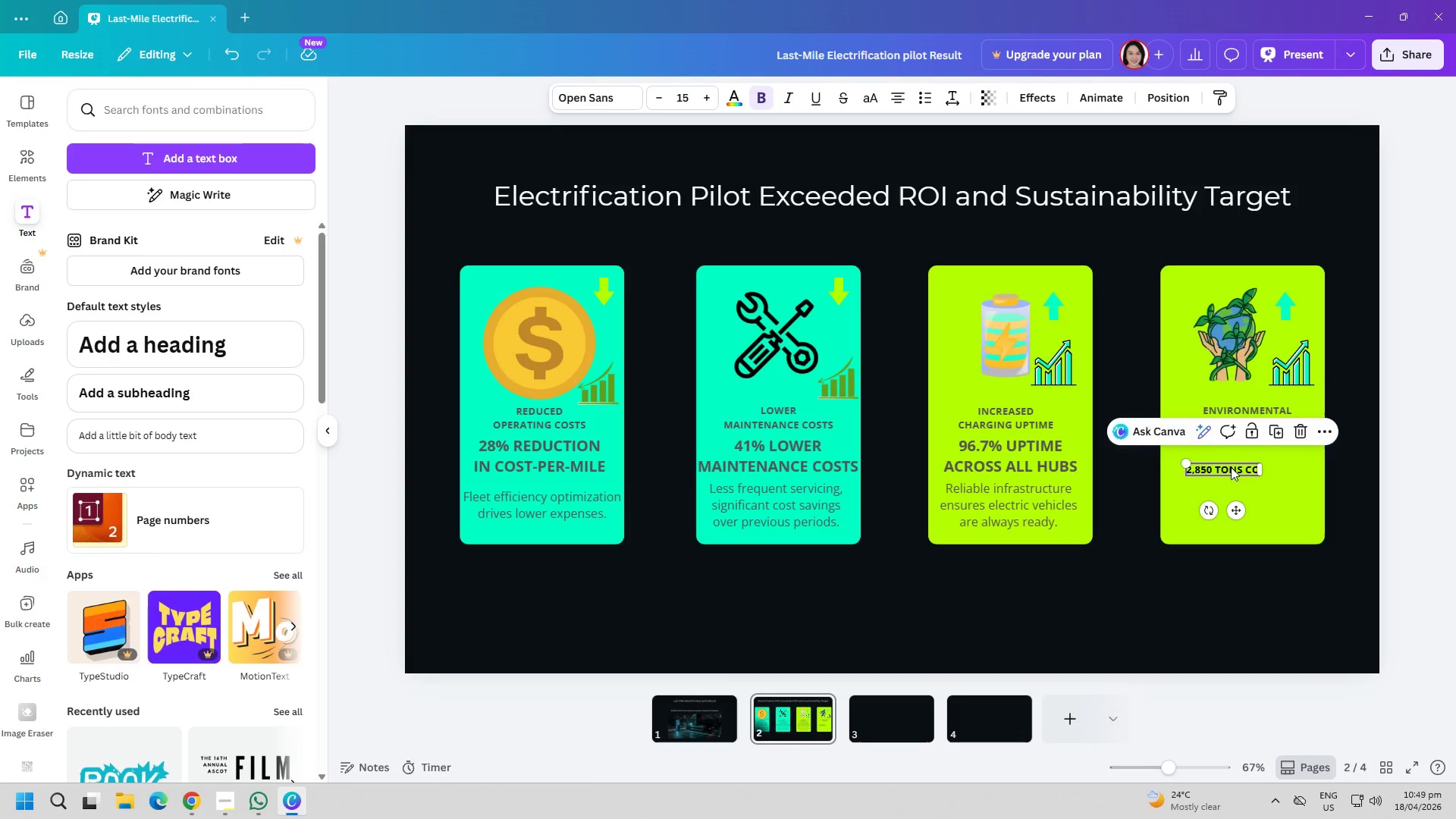 
double_click([1245, 467])
 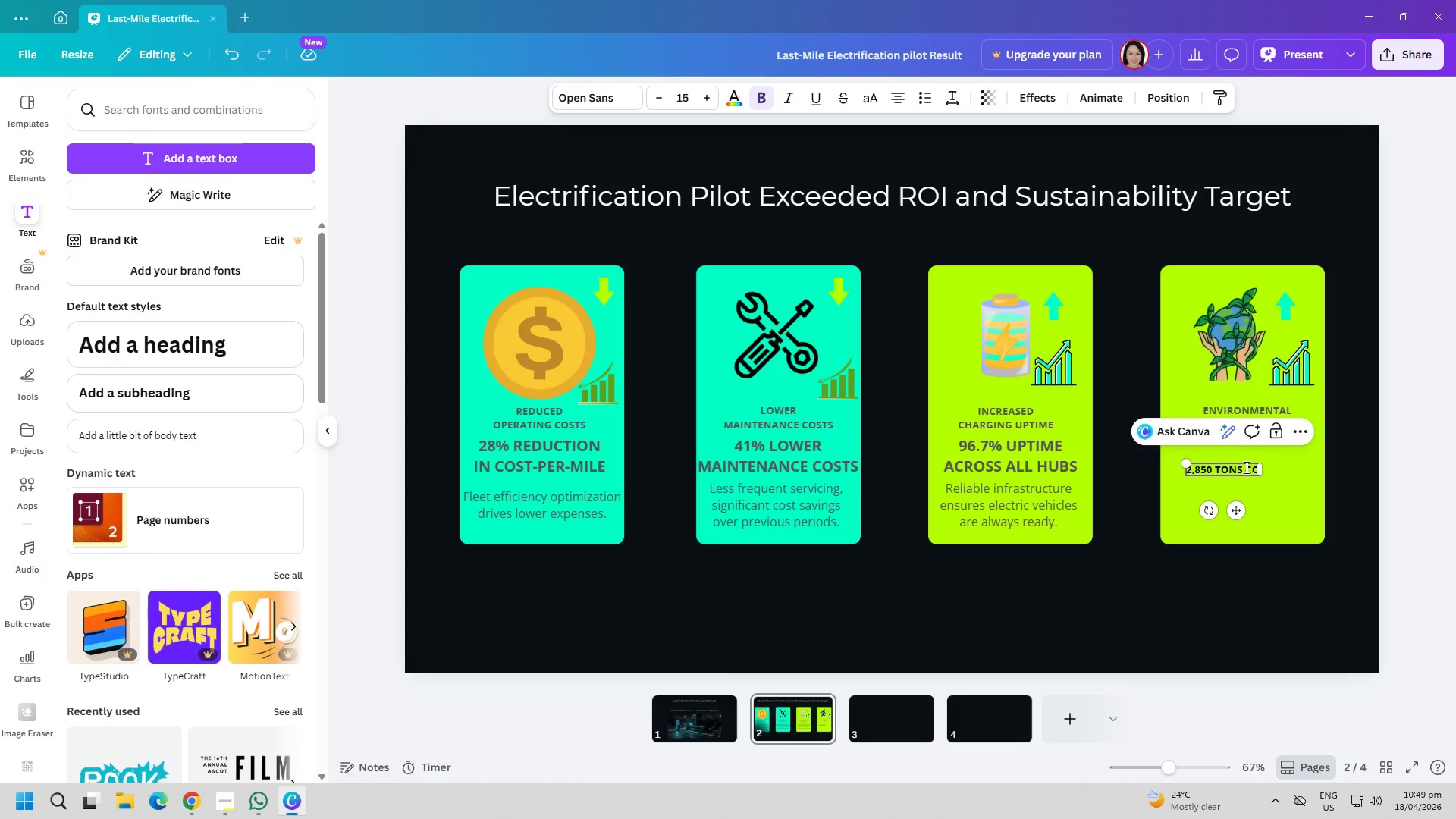 
key(ArrowRight)
 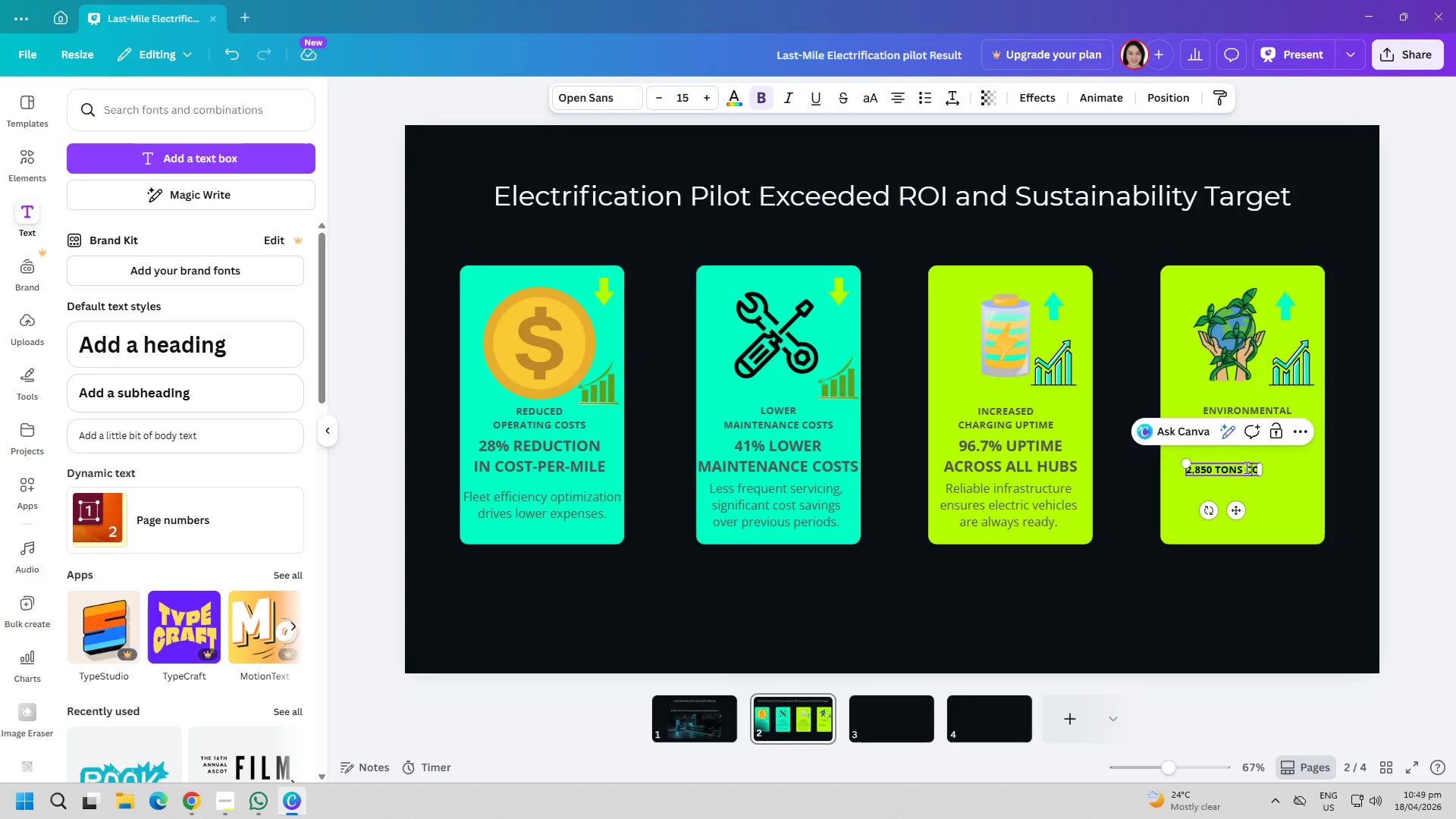 
key(ArrowRight)
 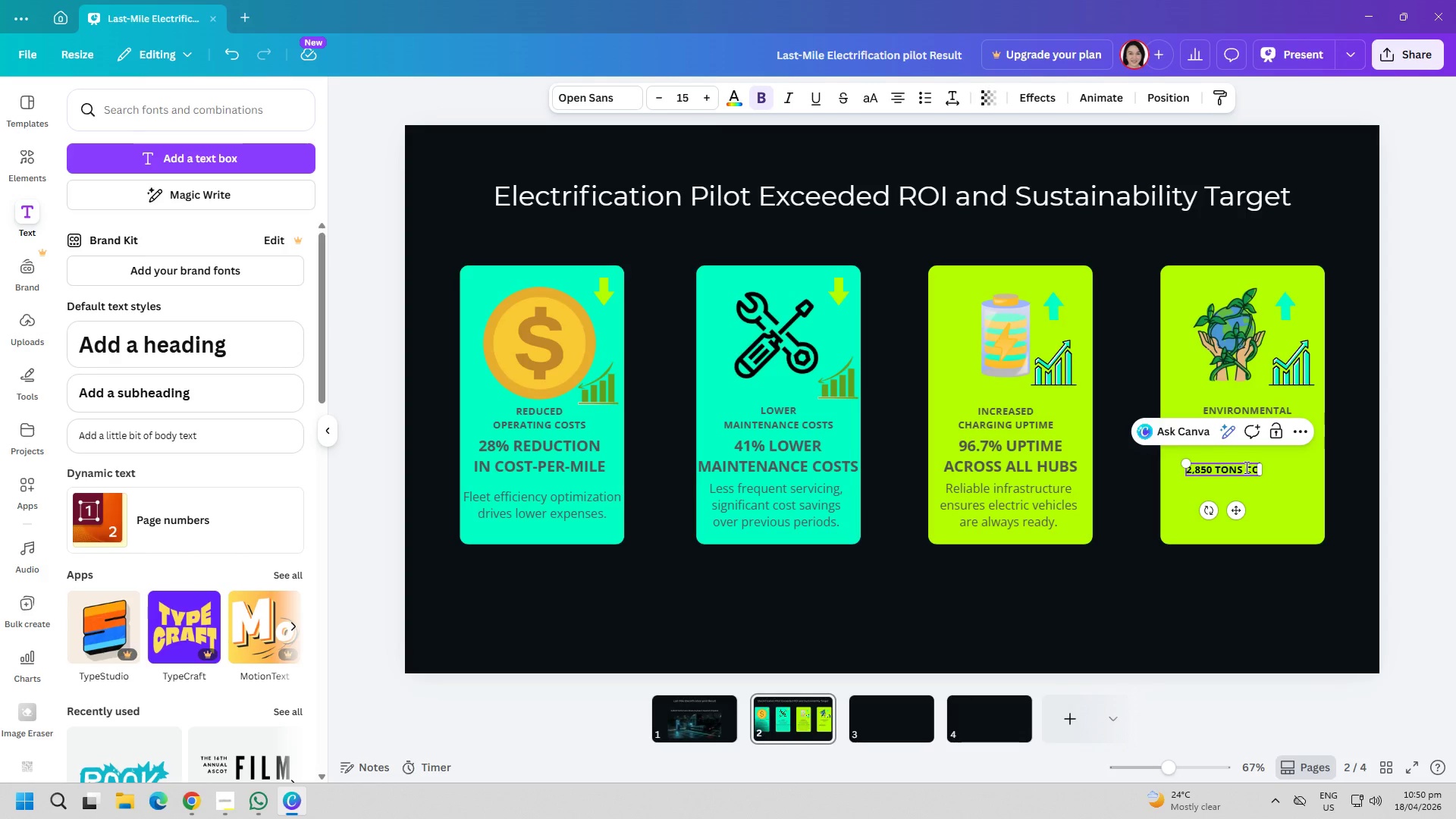 
wait(26.33)
 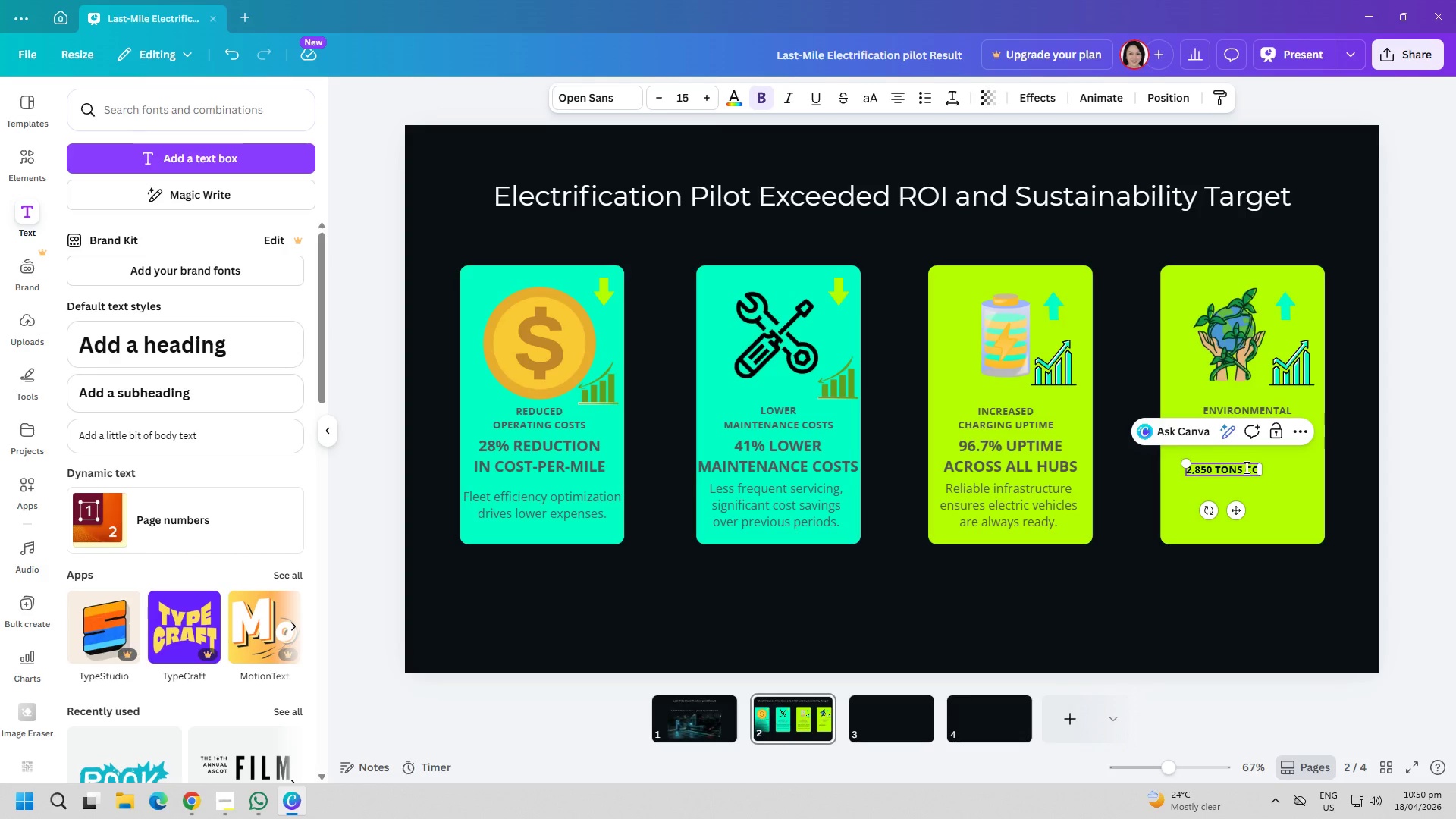 
key(Enter)
 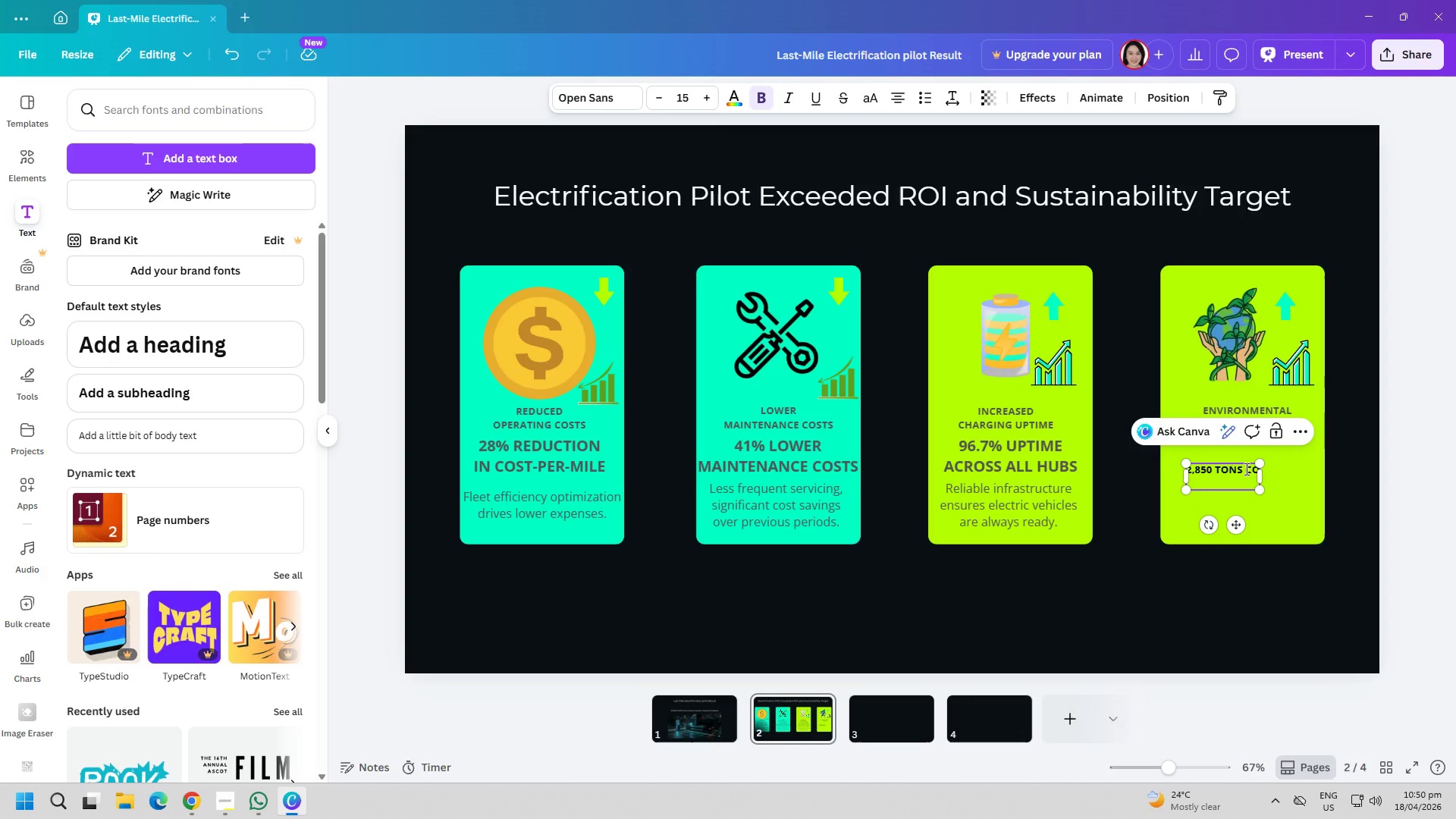 
type(d)
key(Backspace)
type(DIVERTED IN 6 MONTHS)
 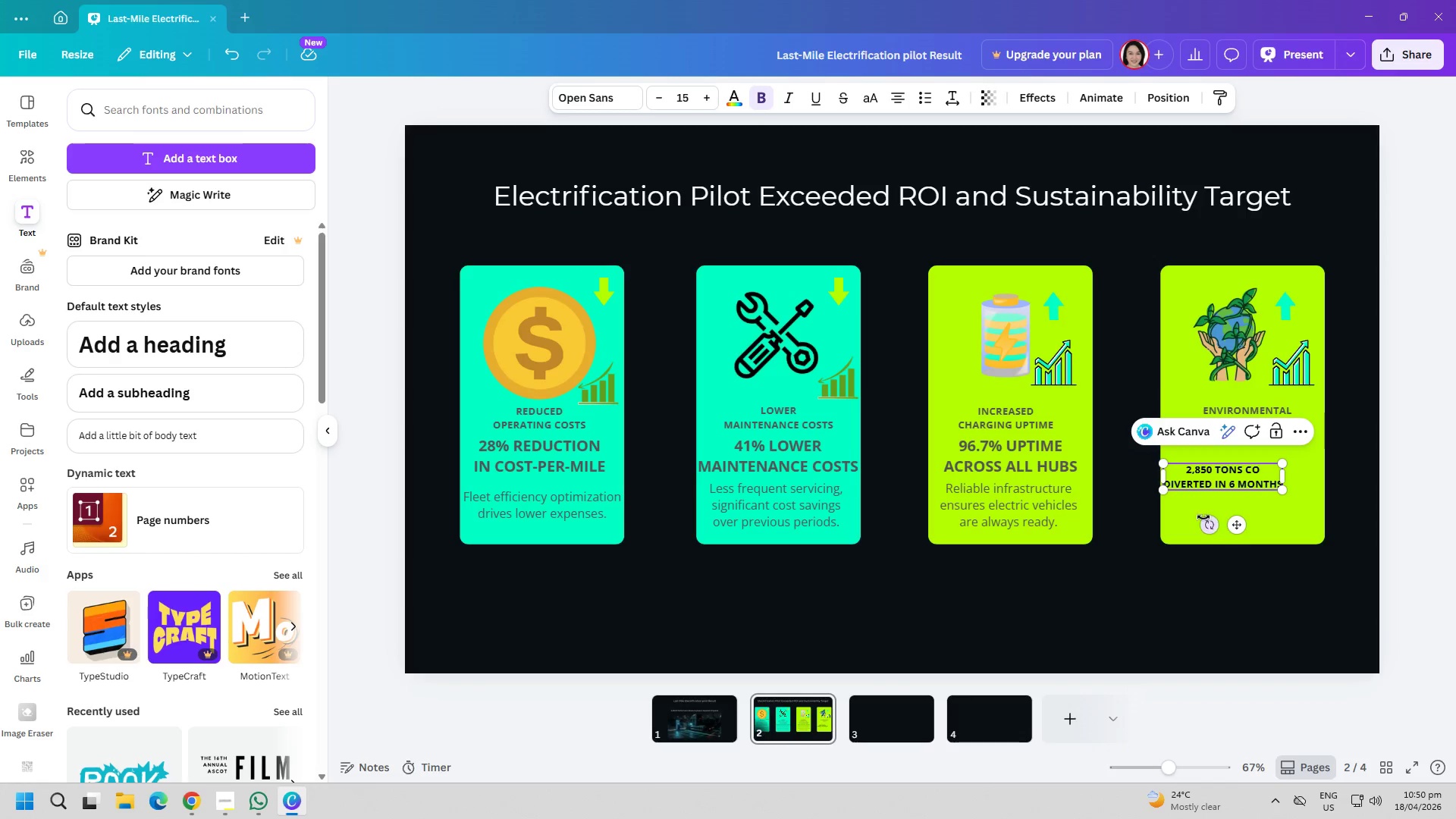 
left_click([1043, 463])
 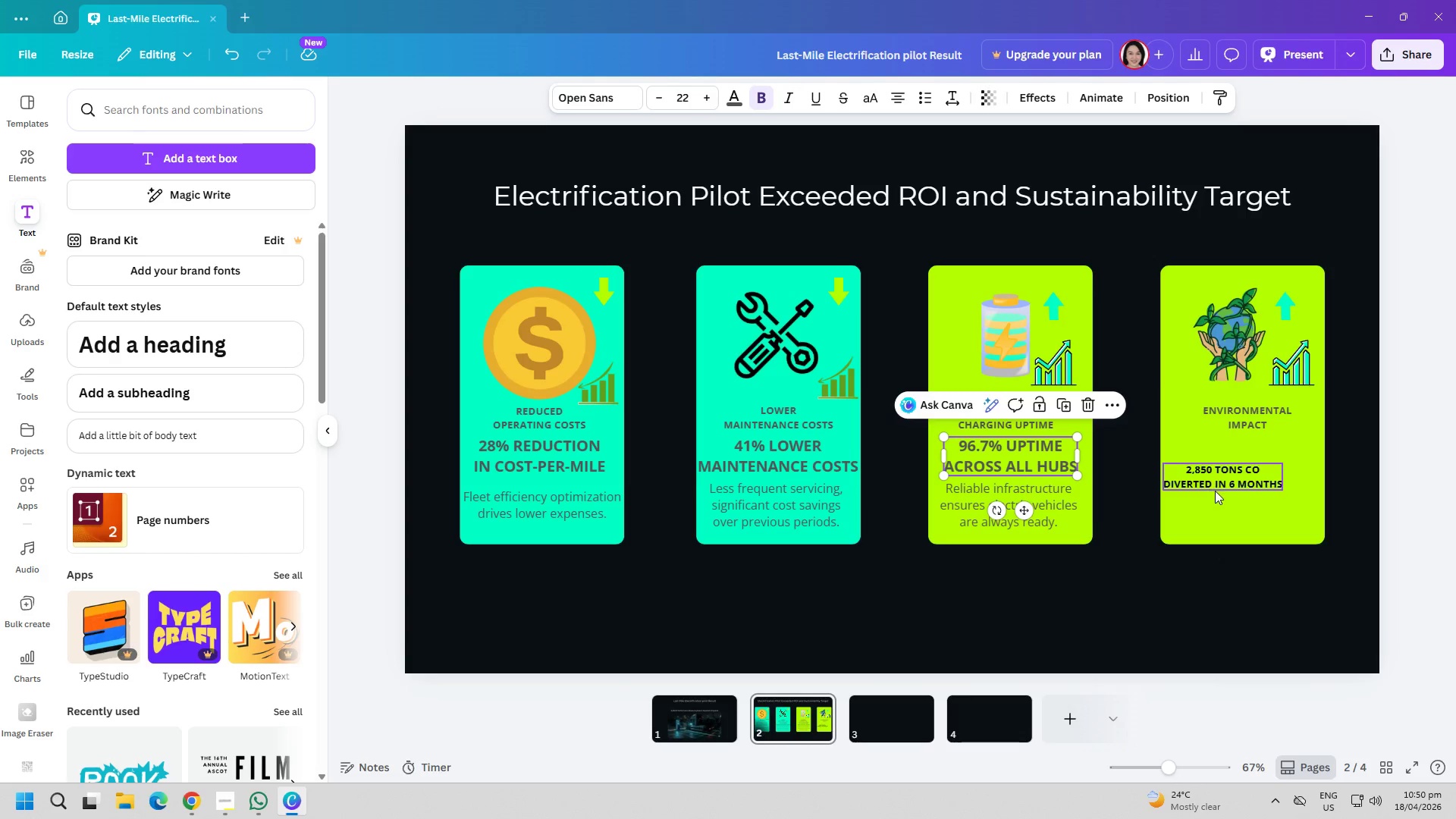 
left_click([1230, 483])
 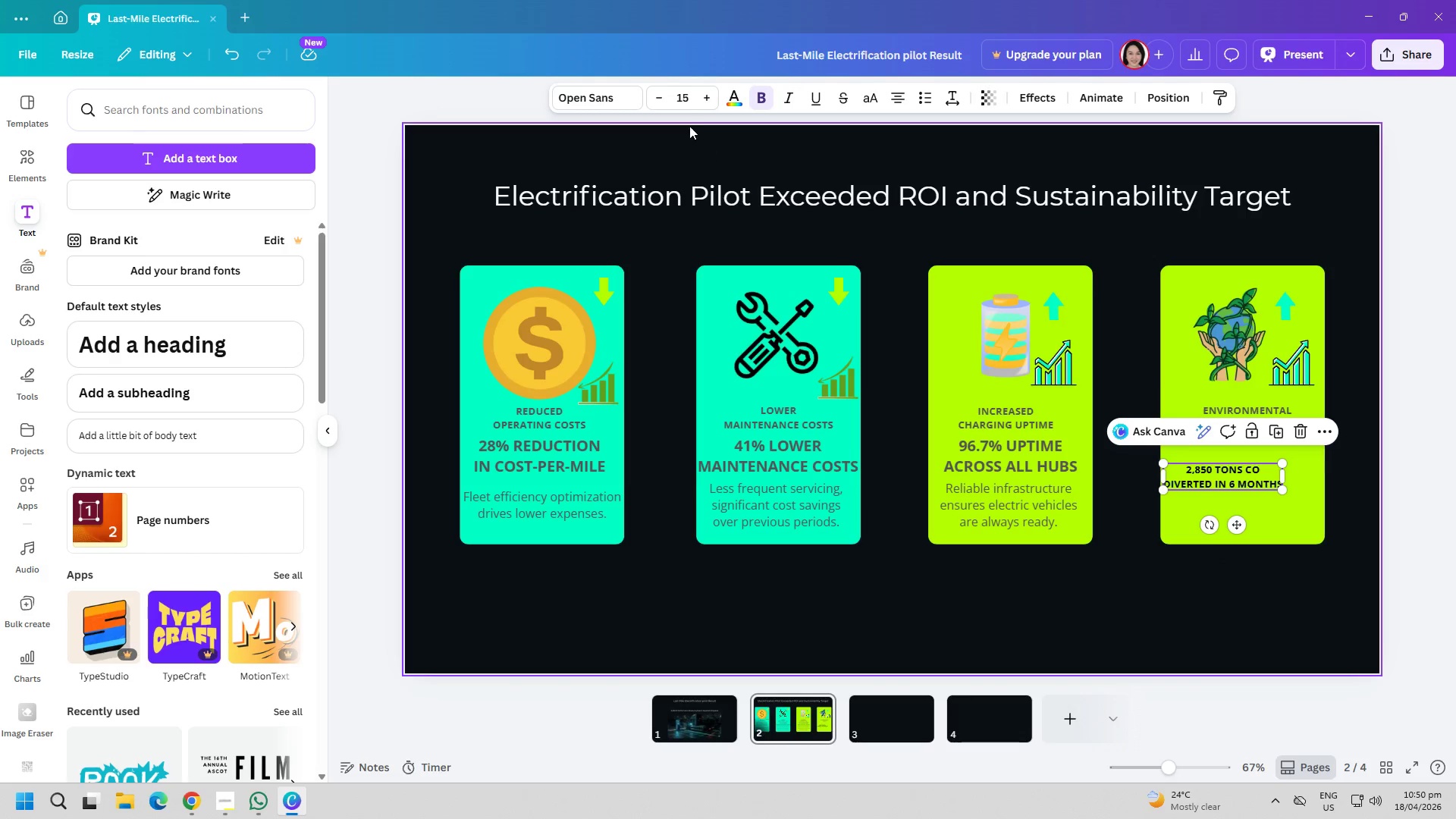 
left_click([685, 105])
 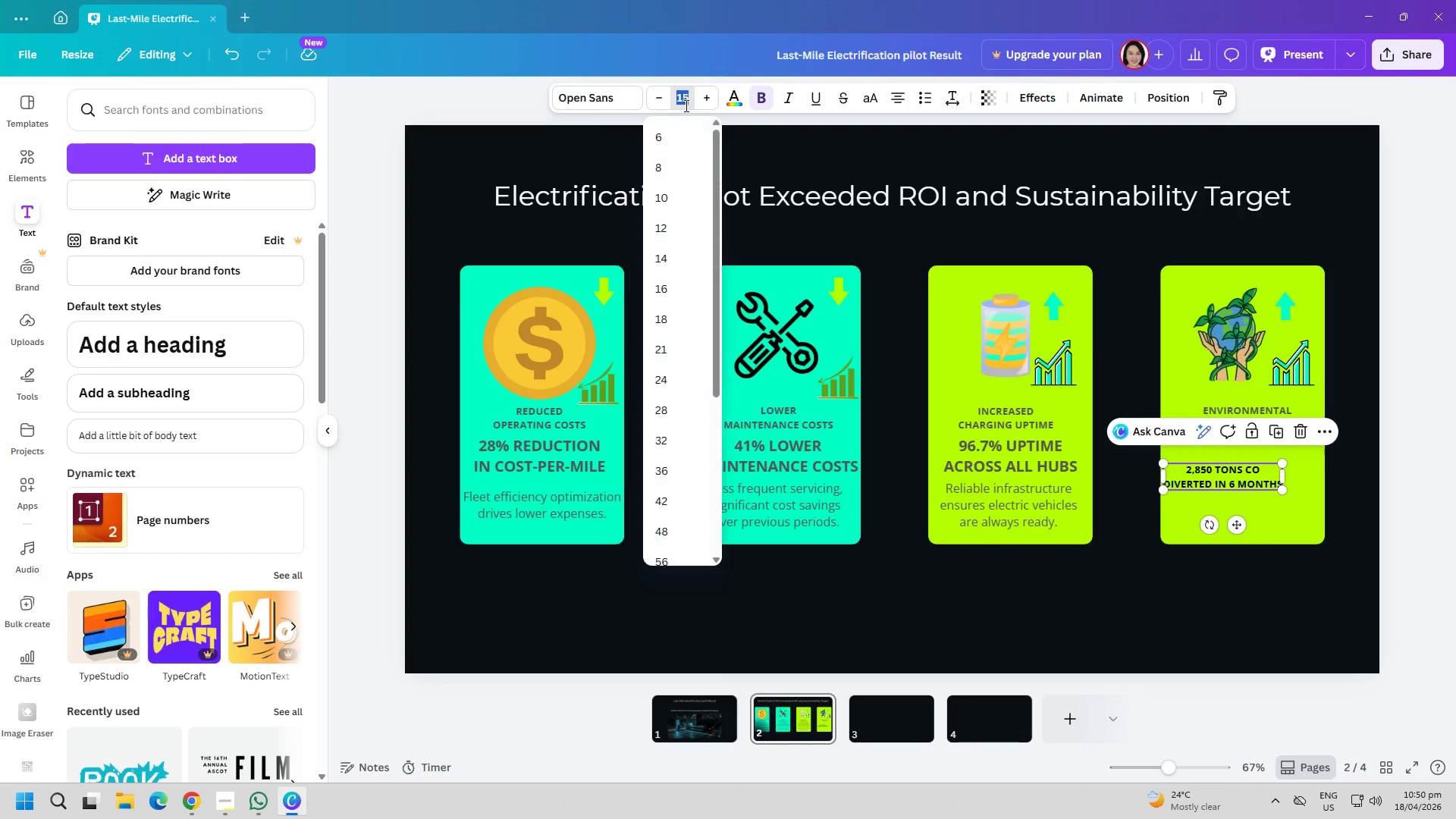 
type(22)
 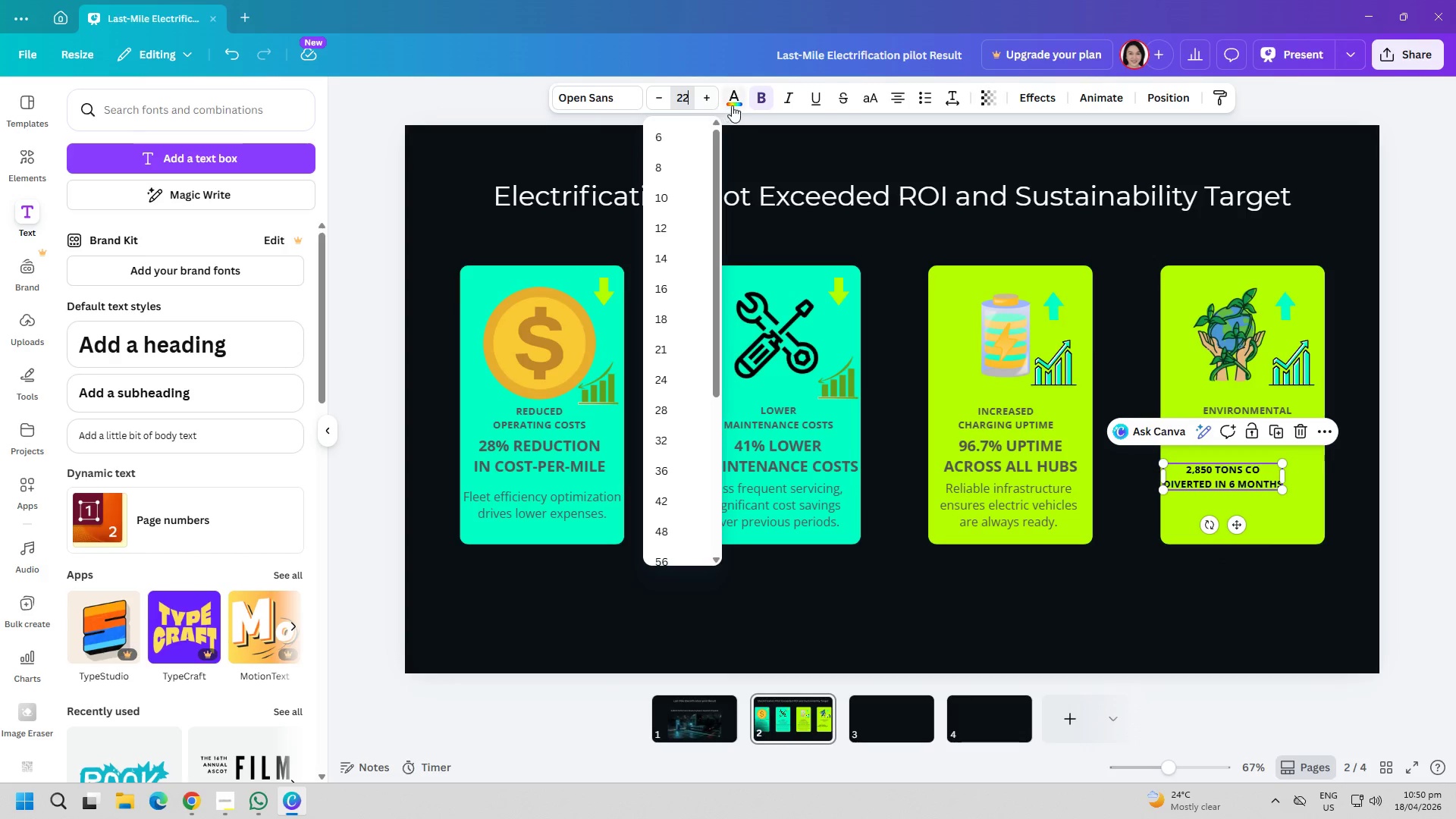 
left_click([733, 102])
 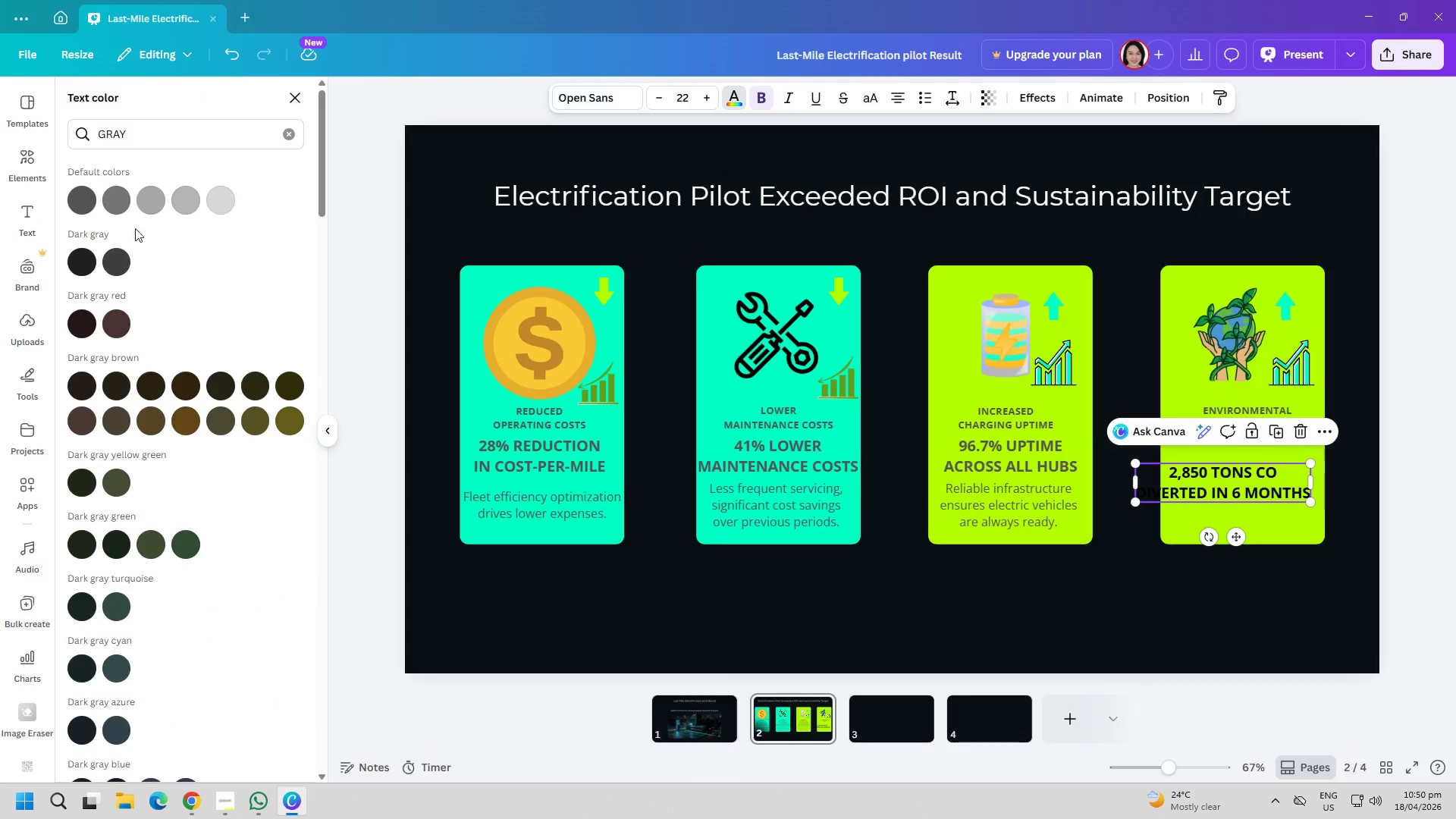 
left_click([89, 205])
 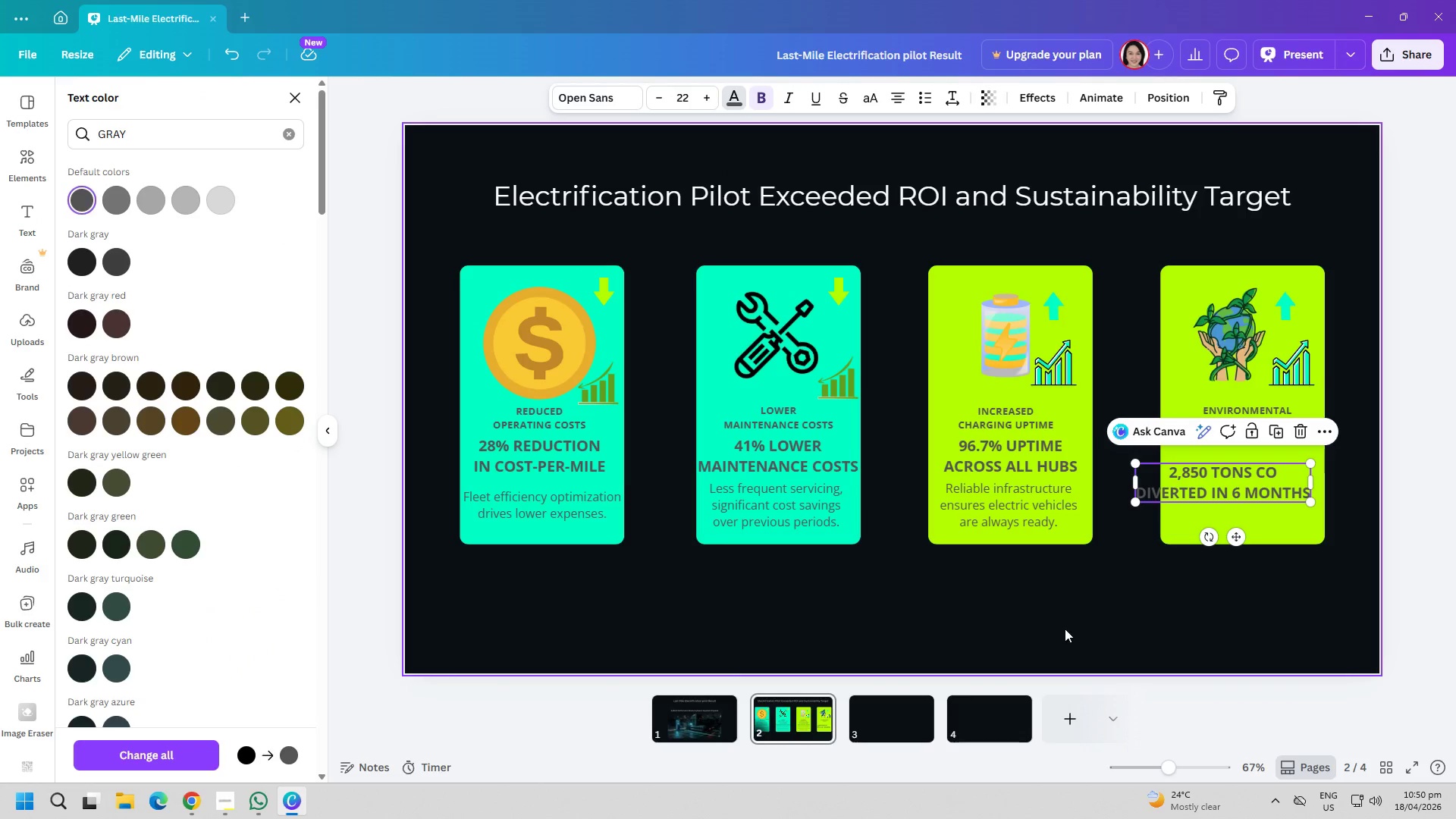 
left_click([1148, 613])
 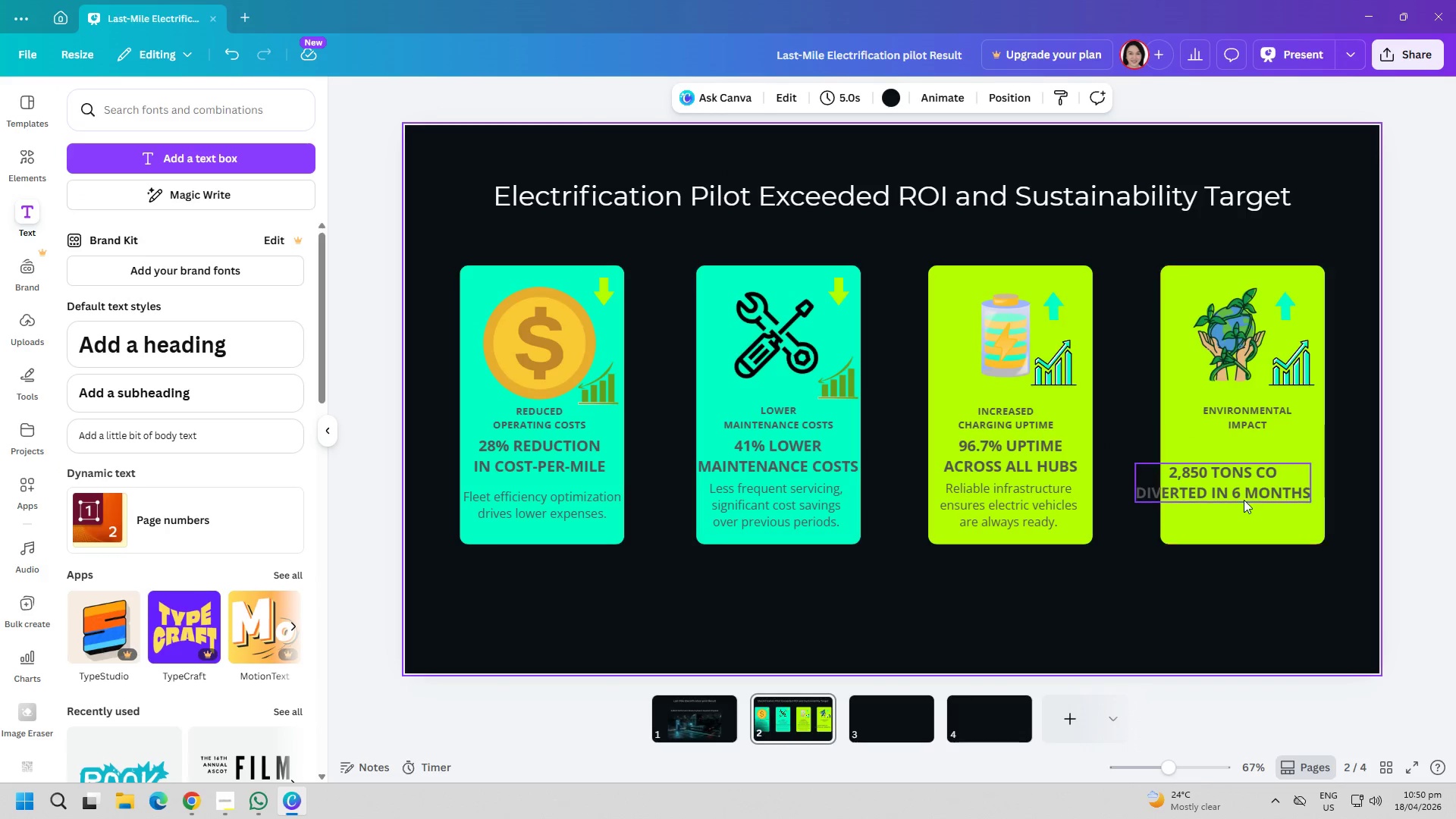 
left_click_drag(start_coordinate=[1242, 493], to_coordinate=[1263, 467])
 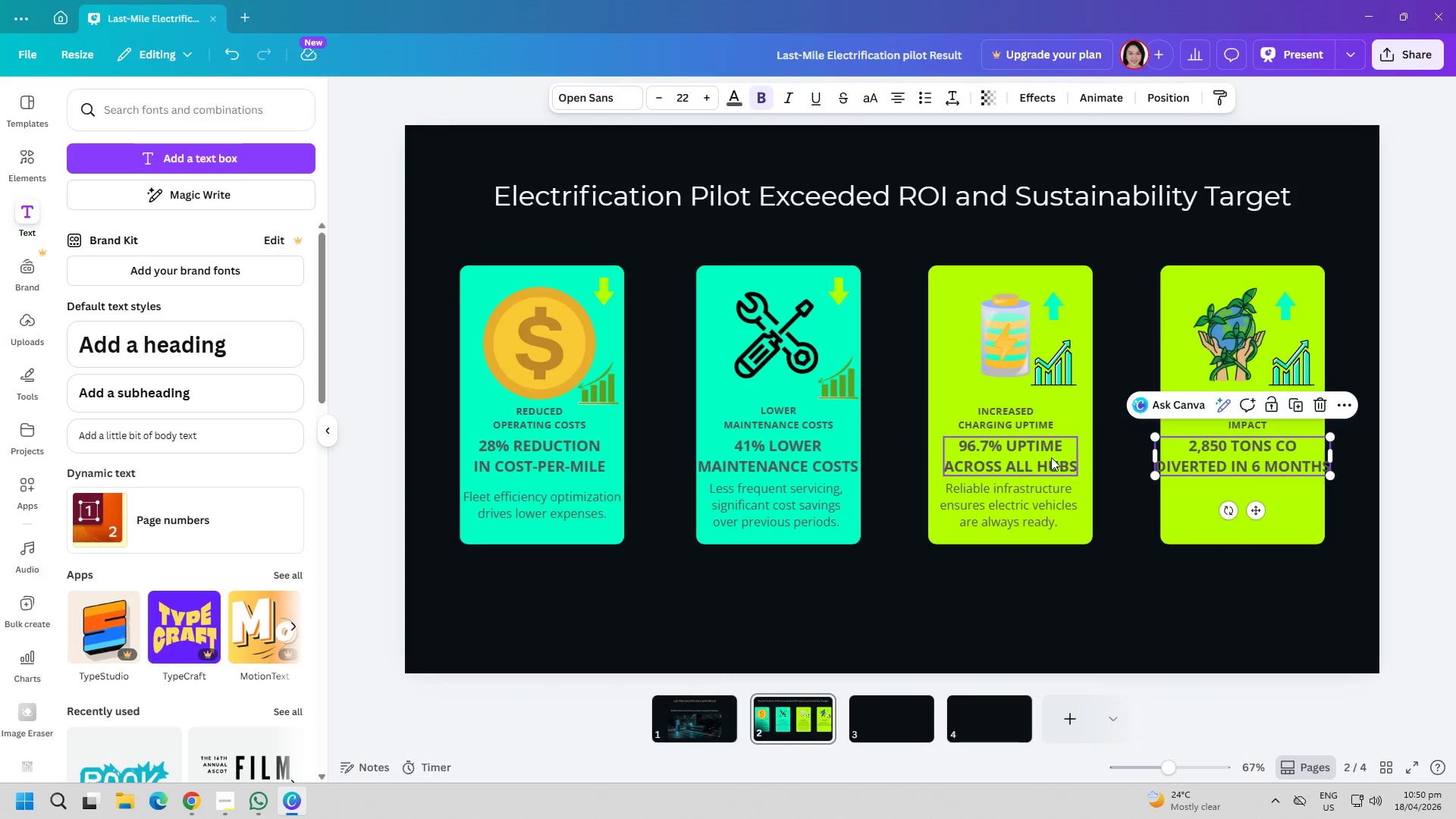 
left_click([1043, 457])
 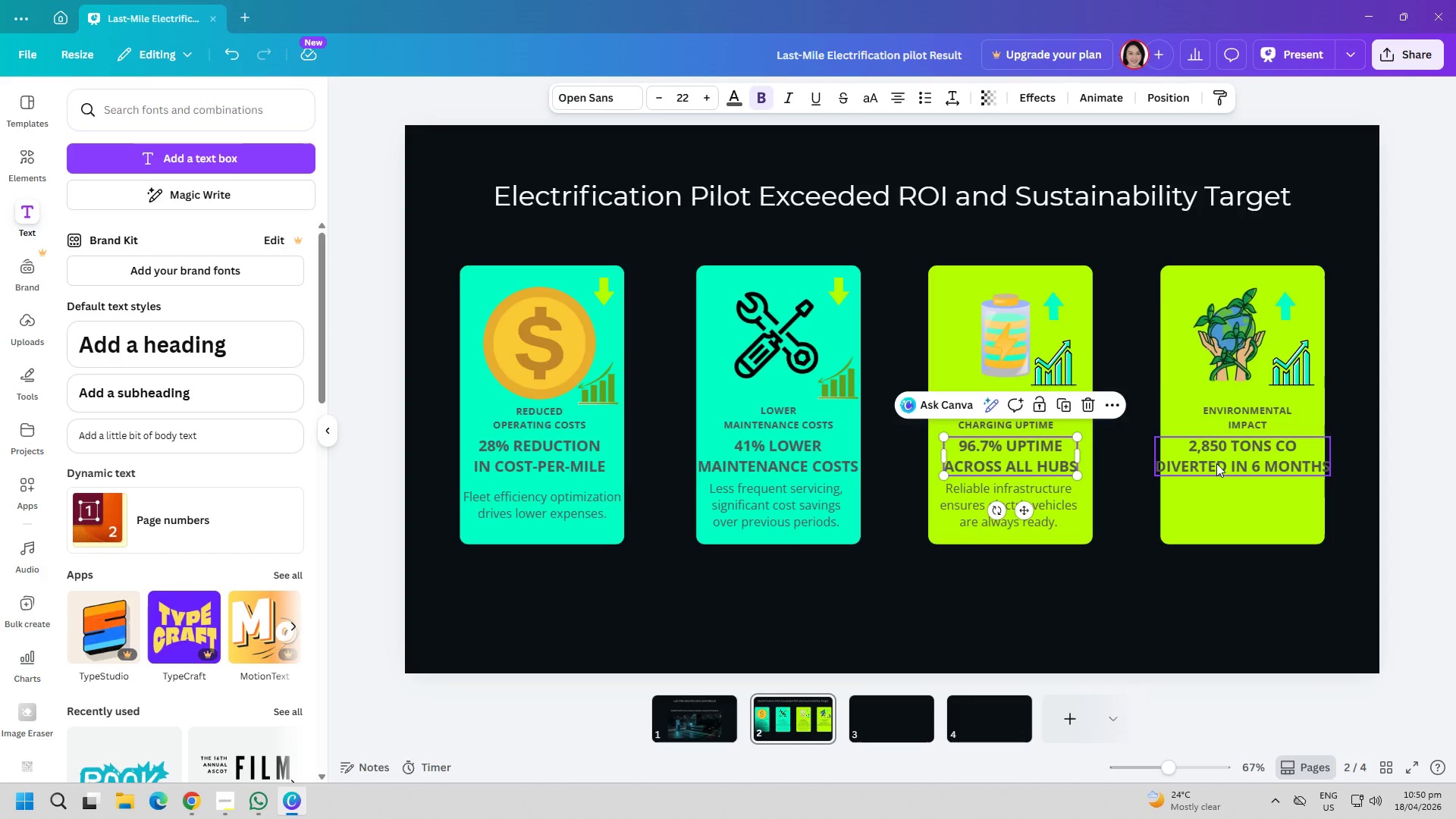 
left_click([1216, 463])
 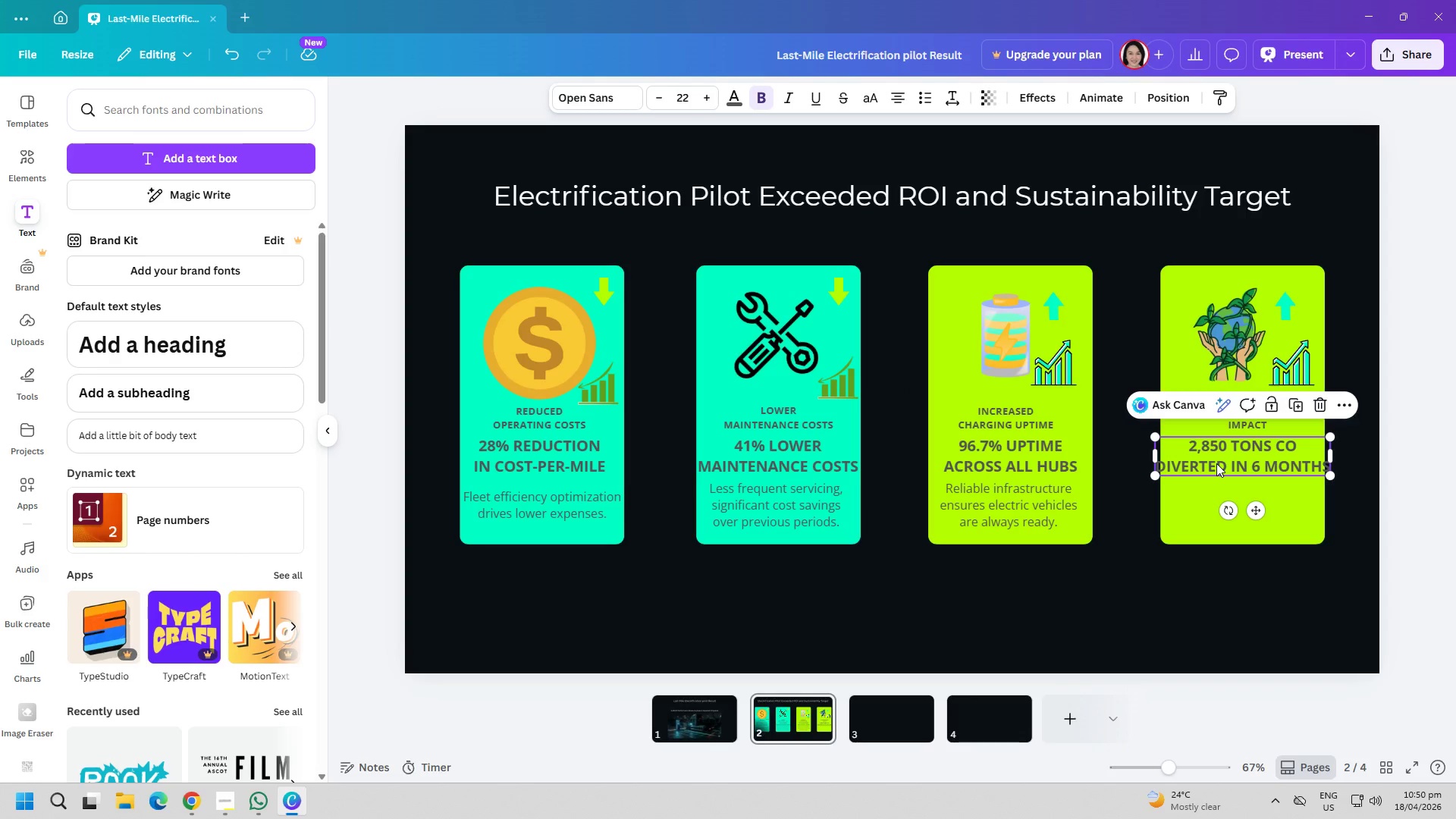 
wait(8.64)
 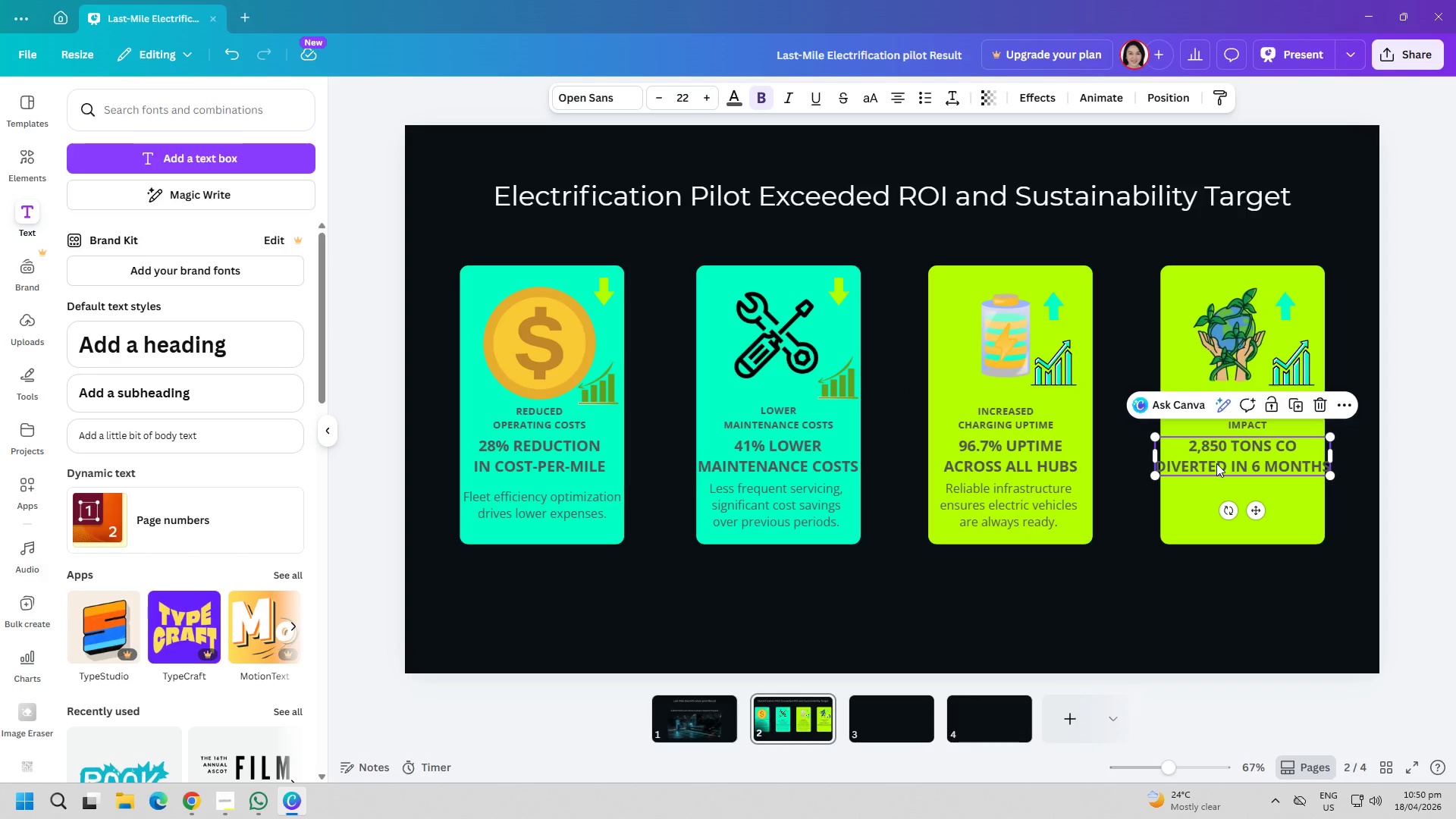 
left_click([1307, 516])
 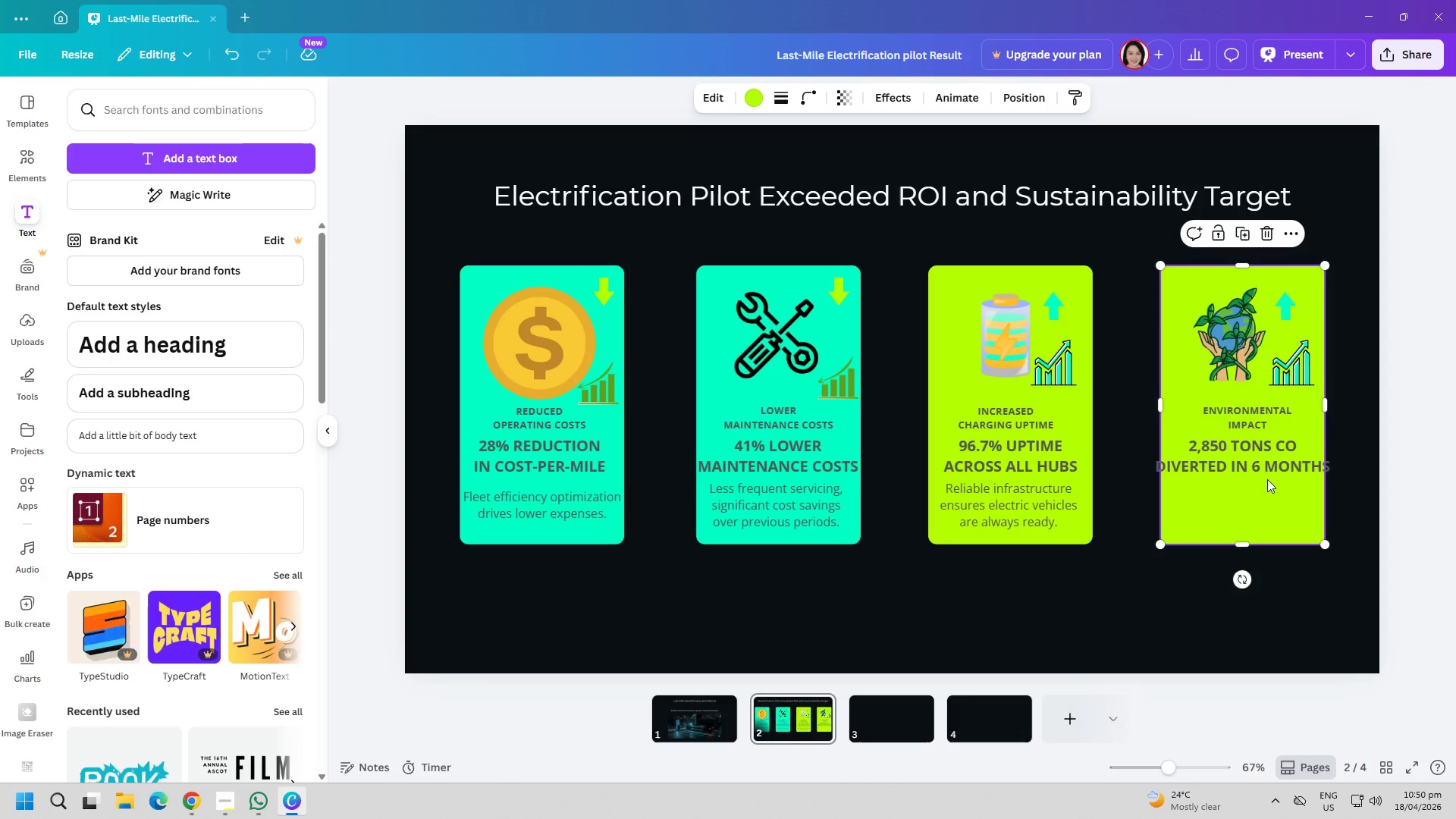 
left_click([1290, 464])
 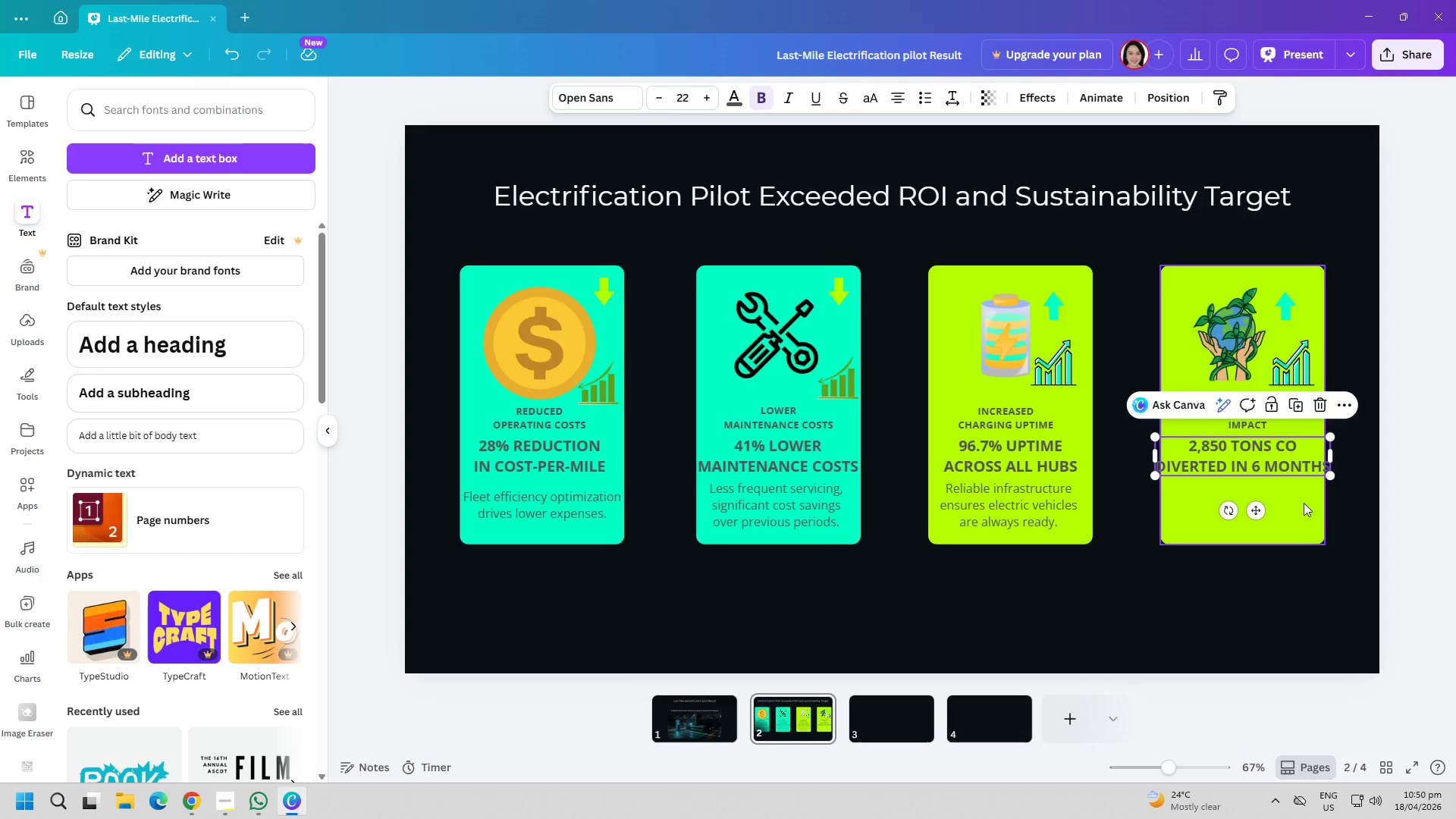 
left_click([1302, 522])
 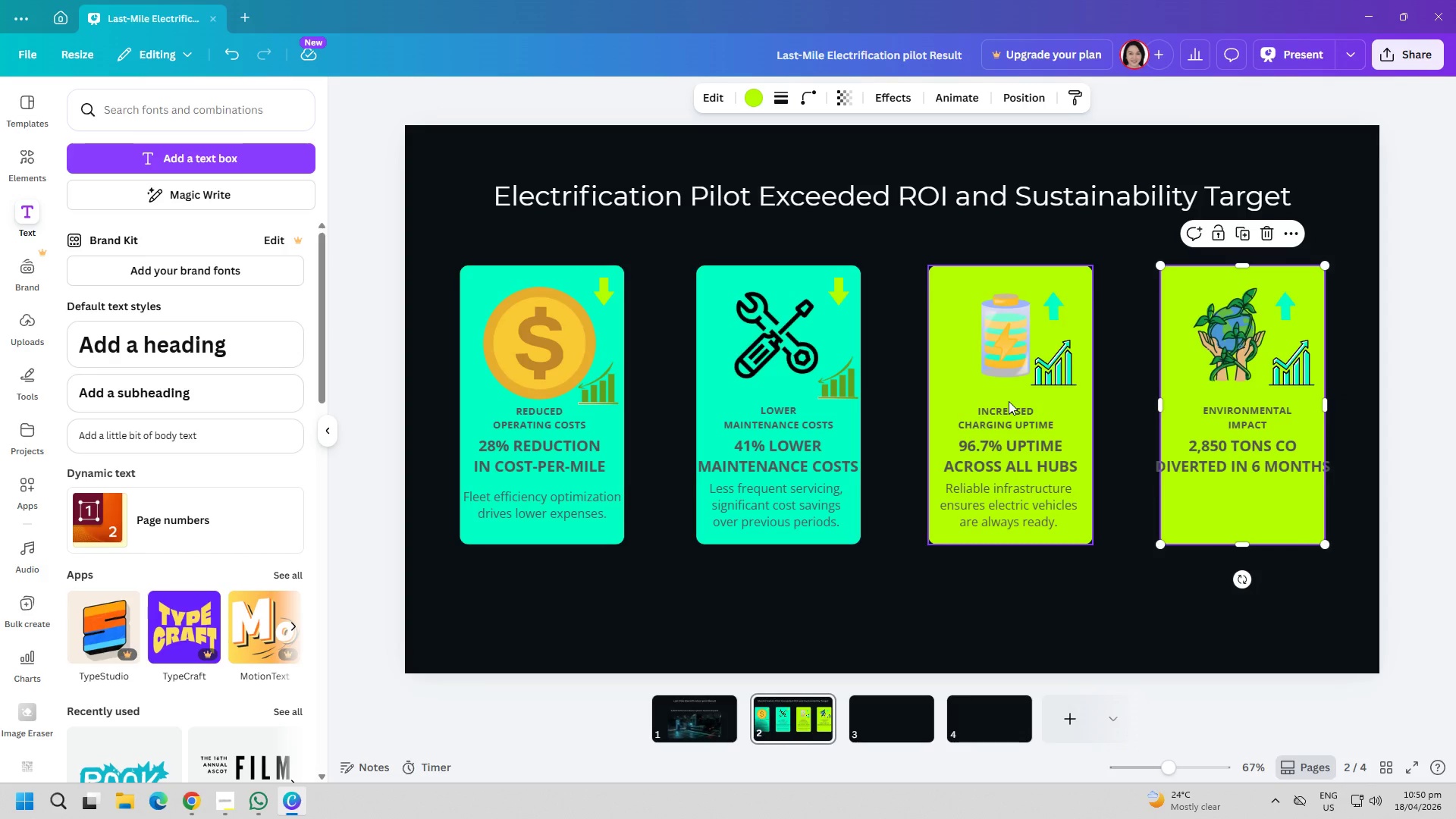 
left_click([978, 392])
 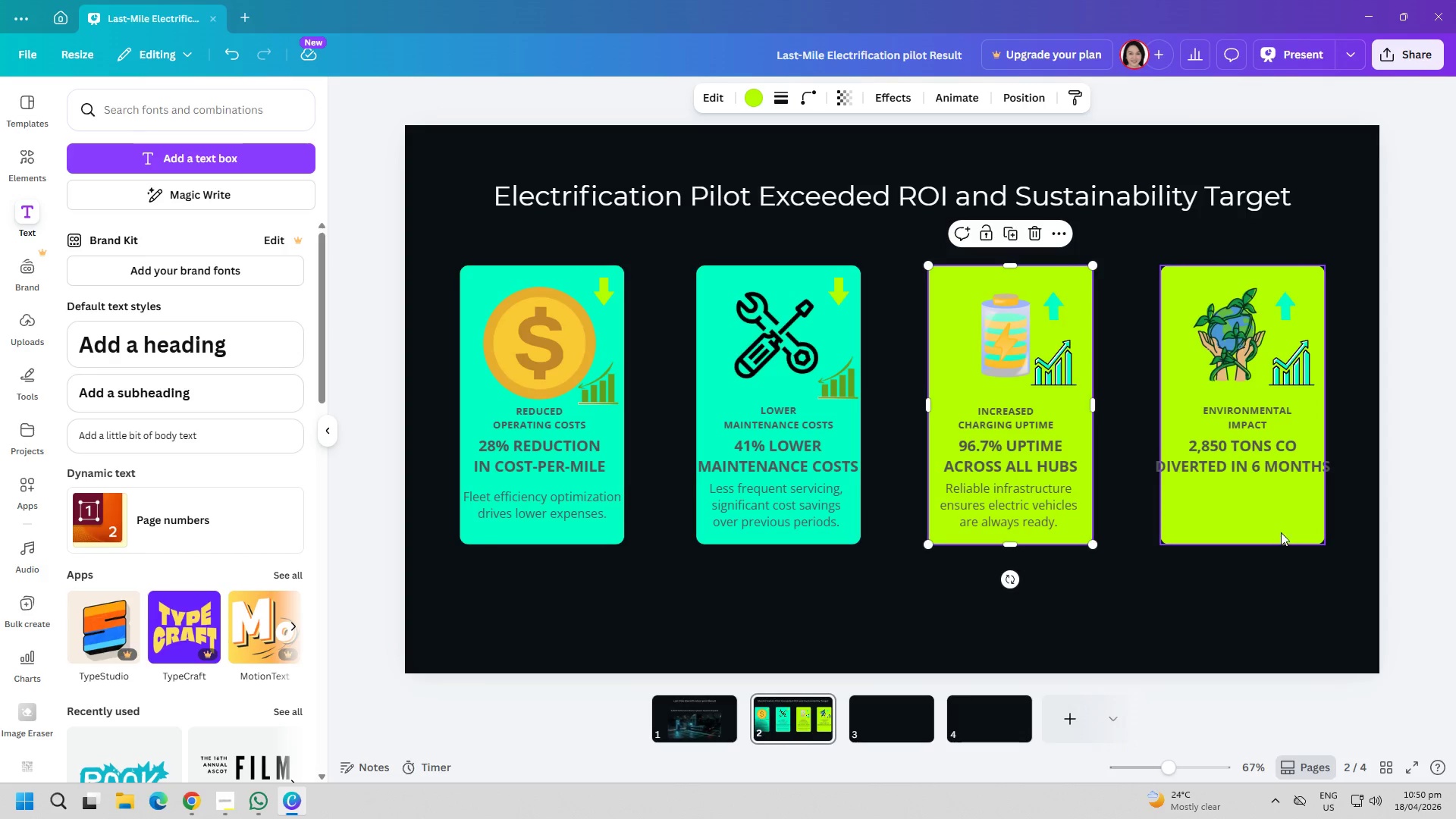 
left_click([1273, 515])
 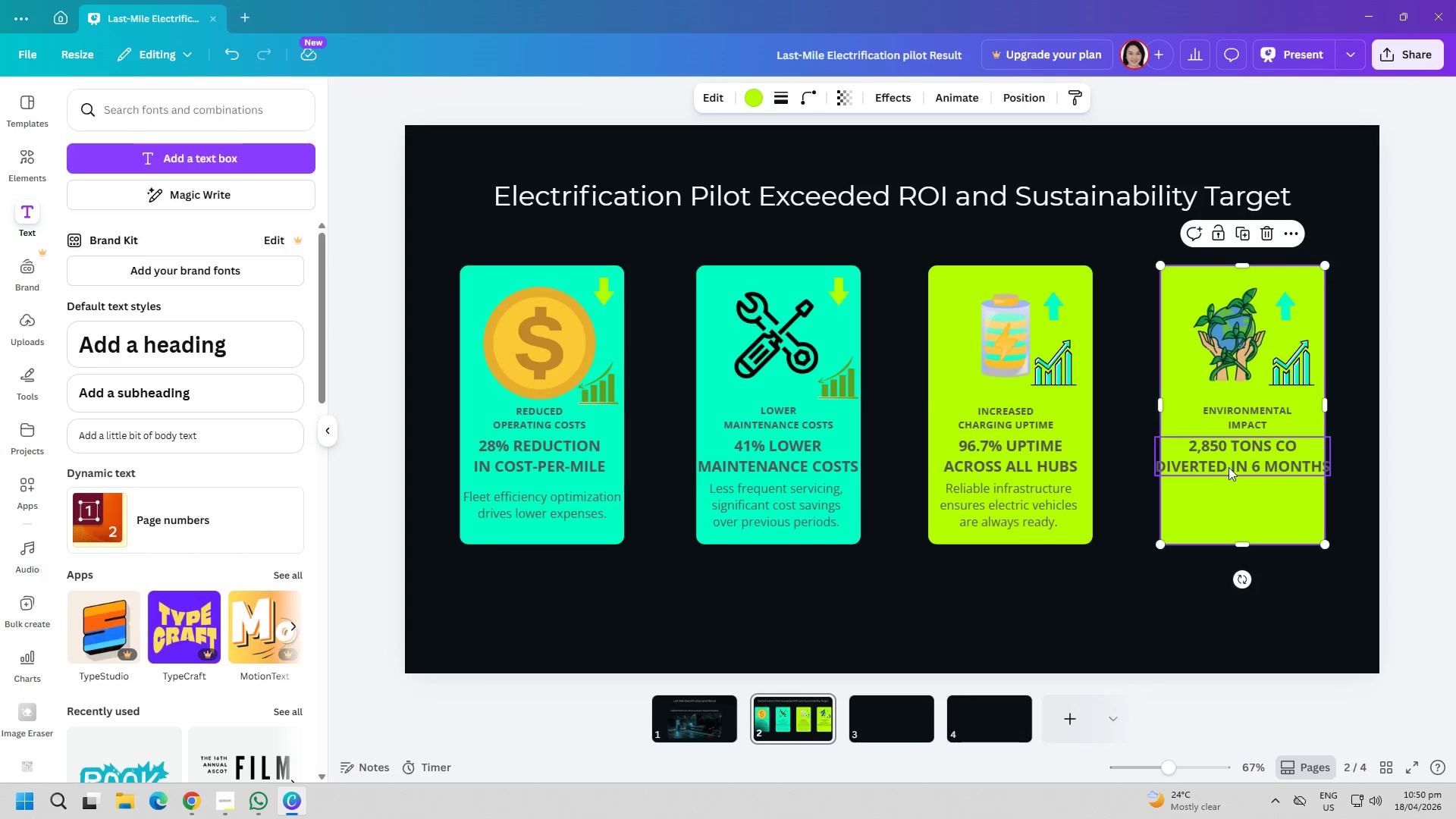 
left_click_drag(start_coordinate=[1237, 469], to_coordinate=[1242, 469])
 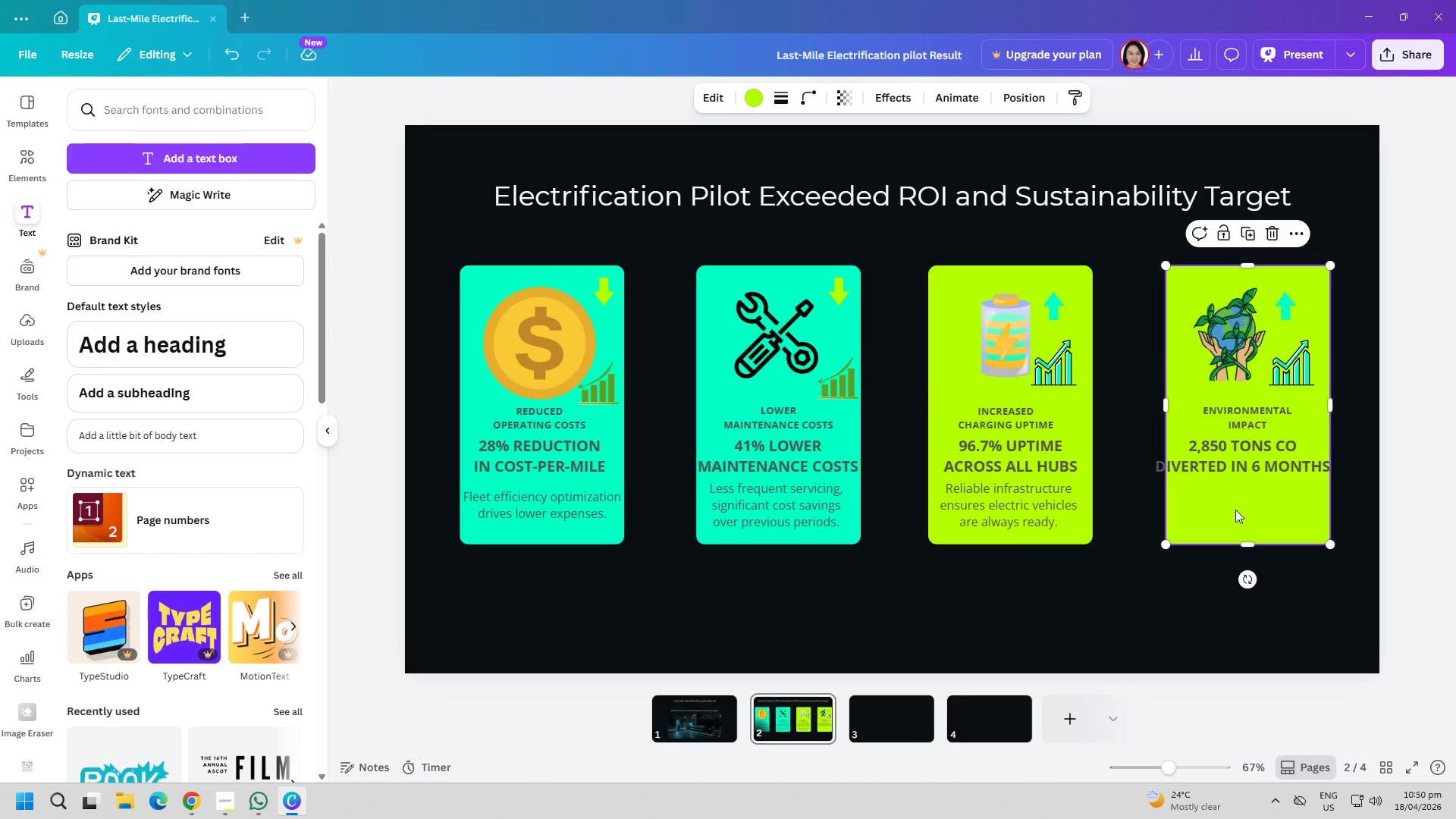 
left_click_drag(start_coordinate=[1235, 510], to_coordinate=[1227, 511])
 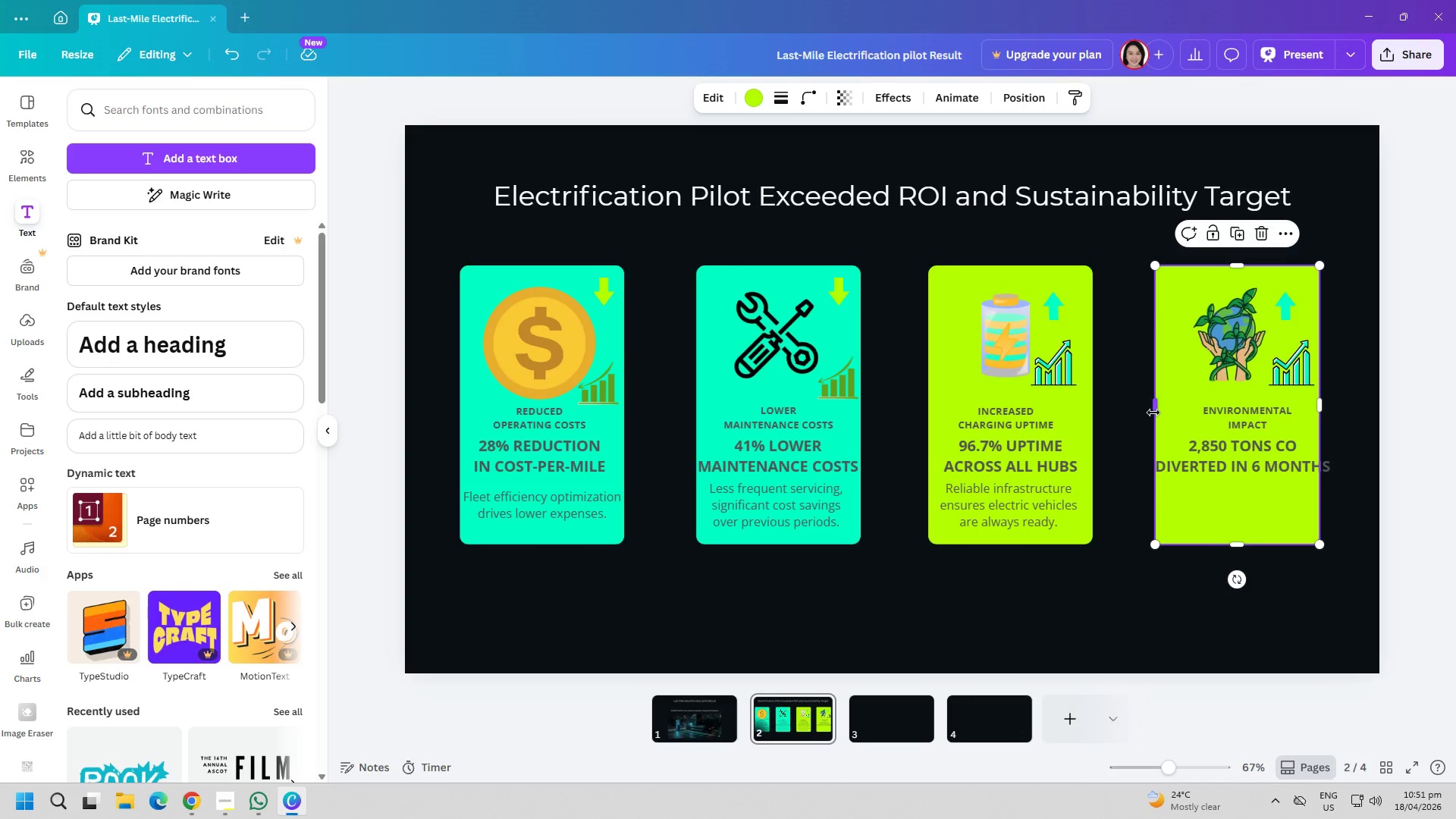 
left_click_drag(start_coordinate=[1153, 413], to_coordinate=[1144, 413])
 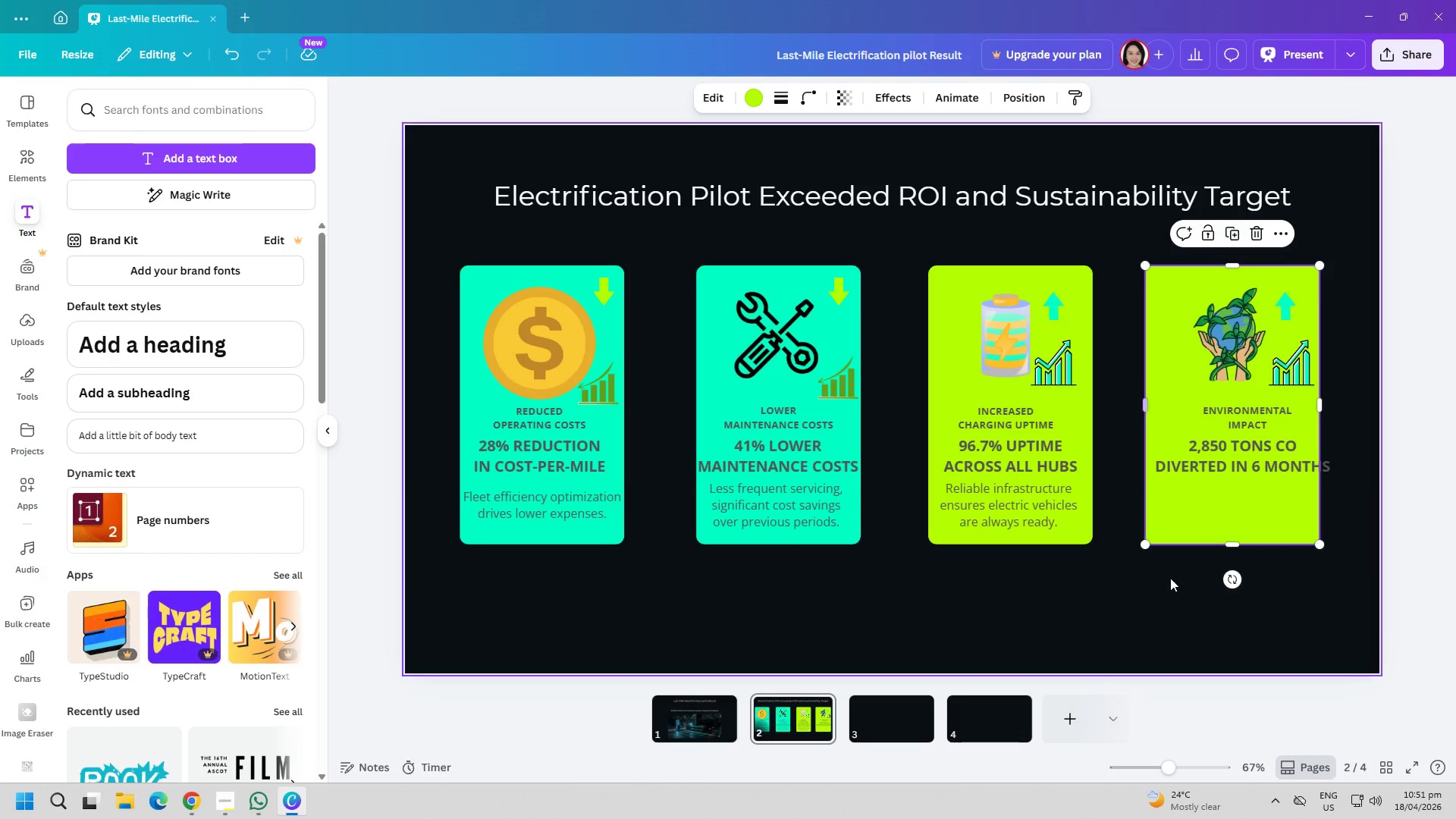 
left_click([1170, 581])
 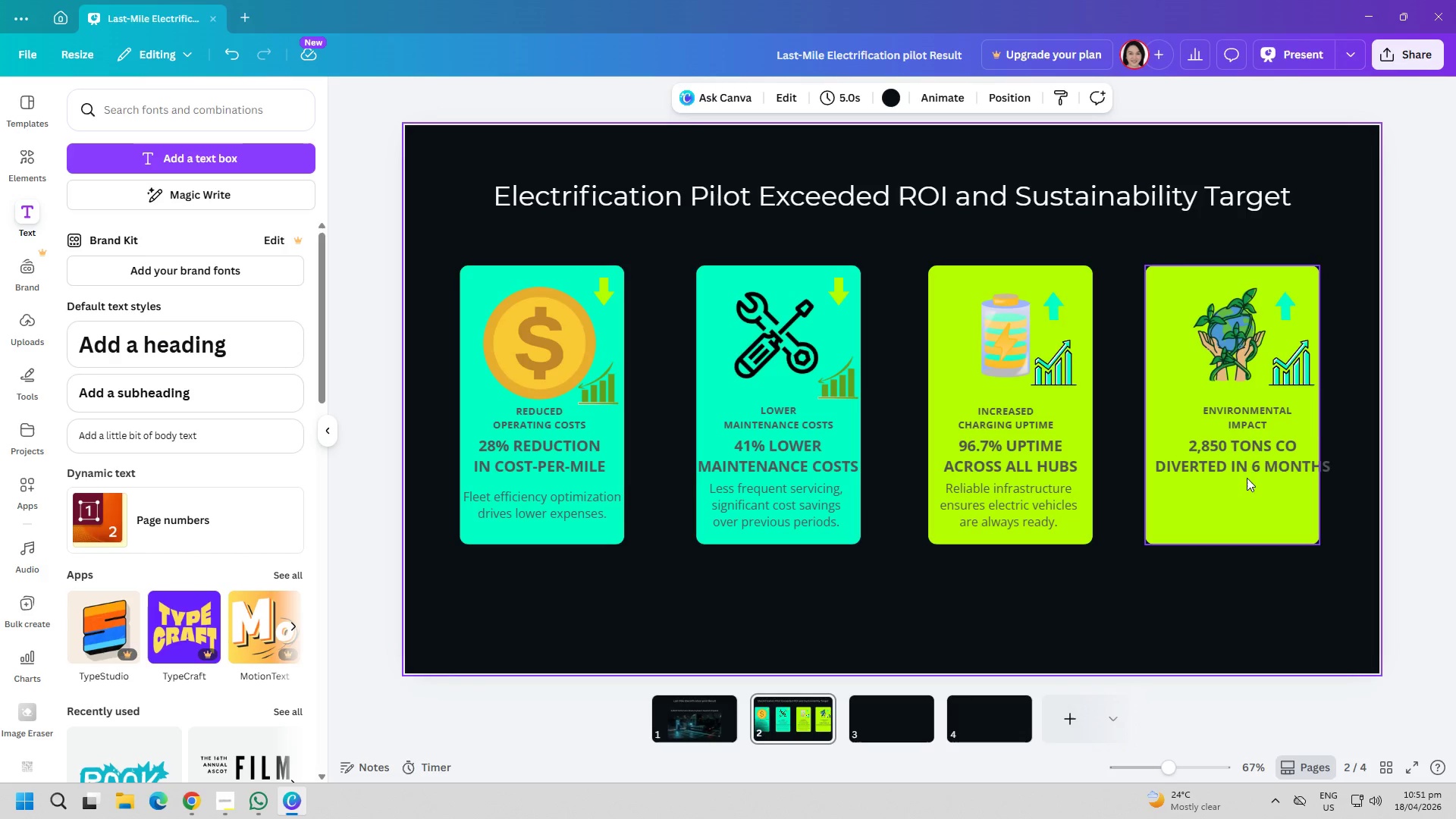 
left_click_drag(start_coordinate=[1250, 471], to_coordinate=[1242, 471])
 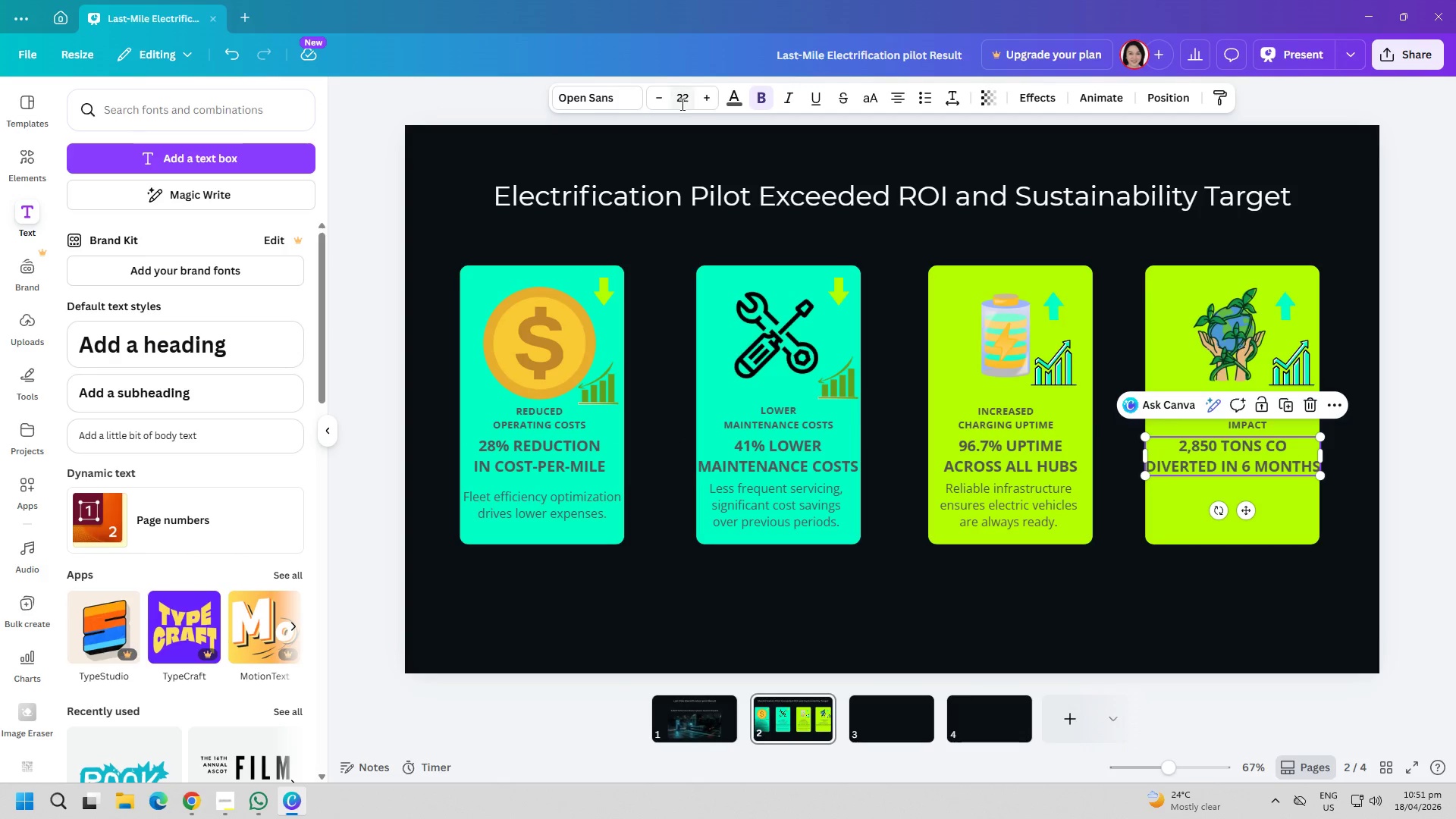 
left_click([666, 101])
 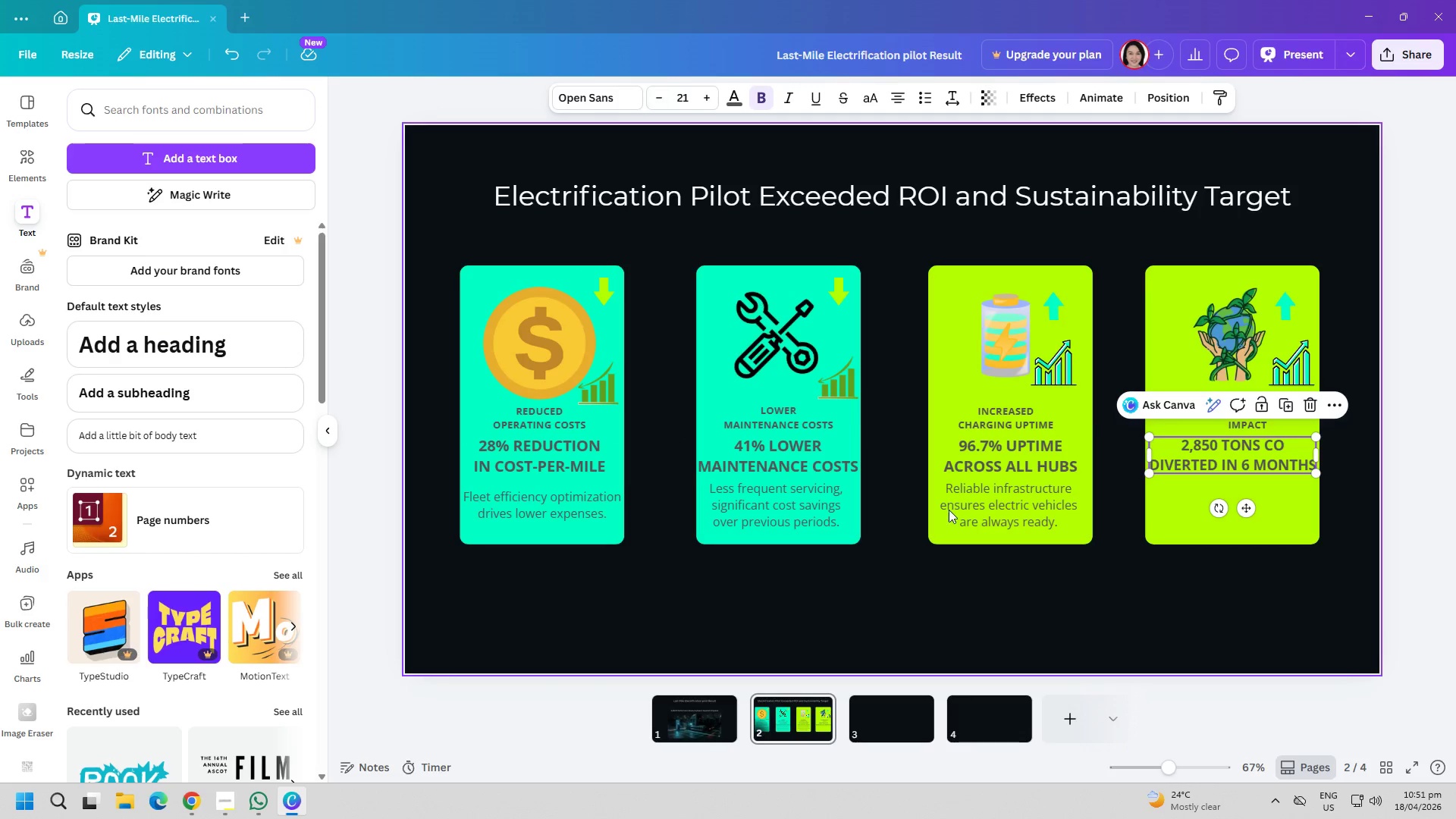 
left_click([1097, 598])
 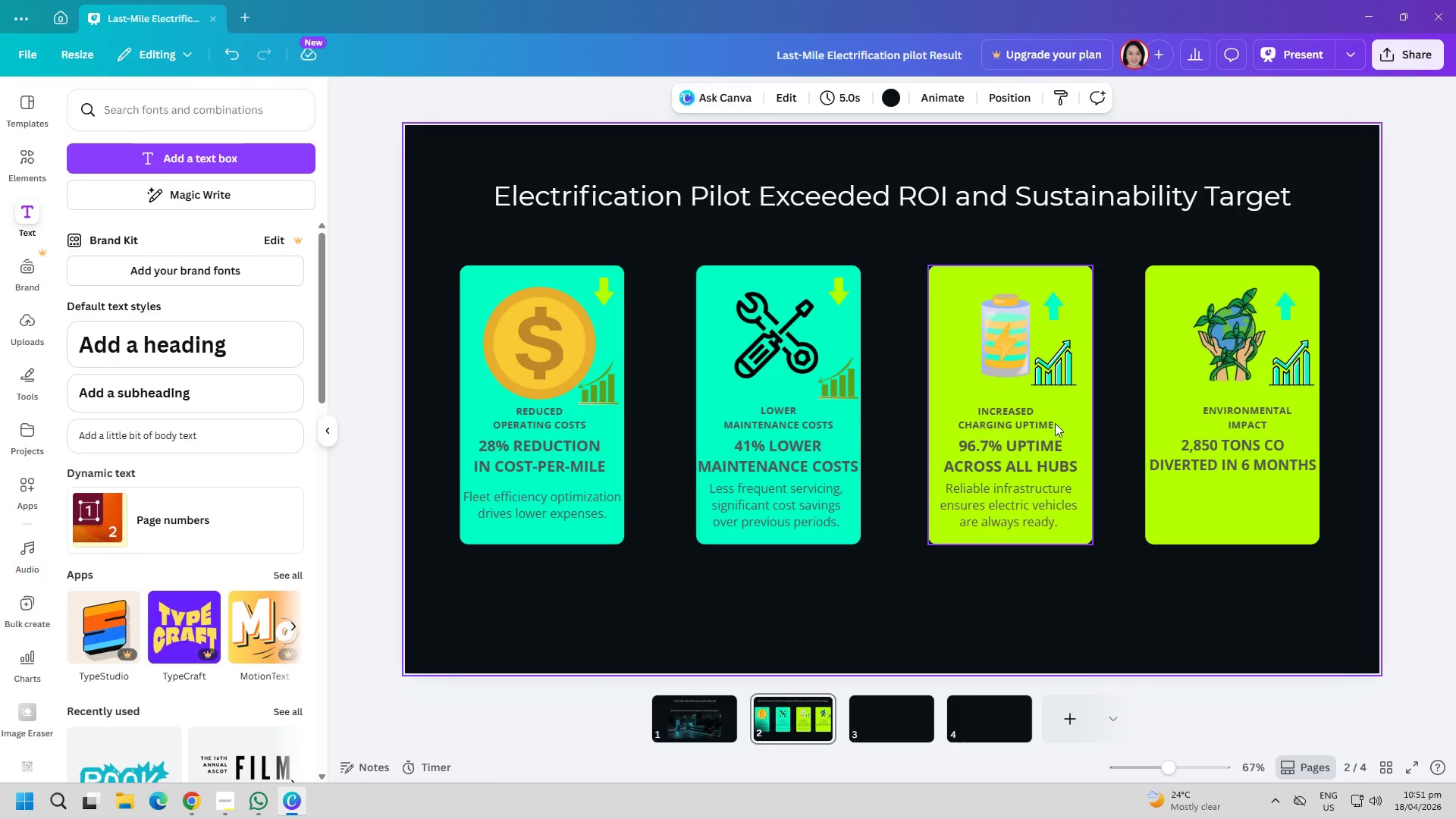 
left_click([981, 385])
 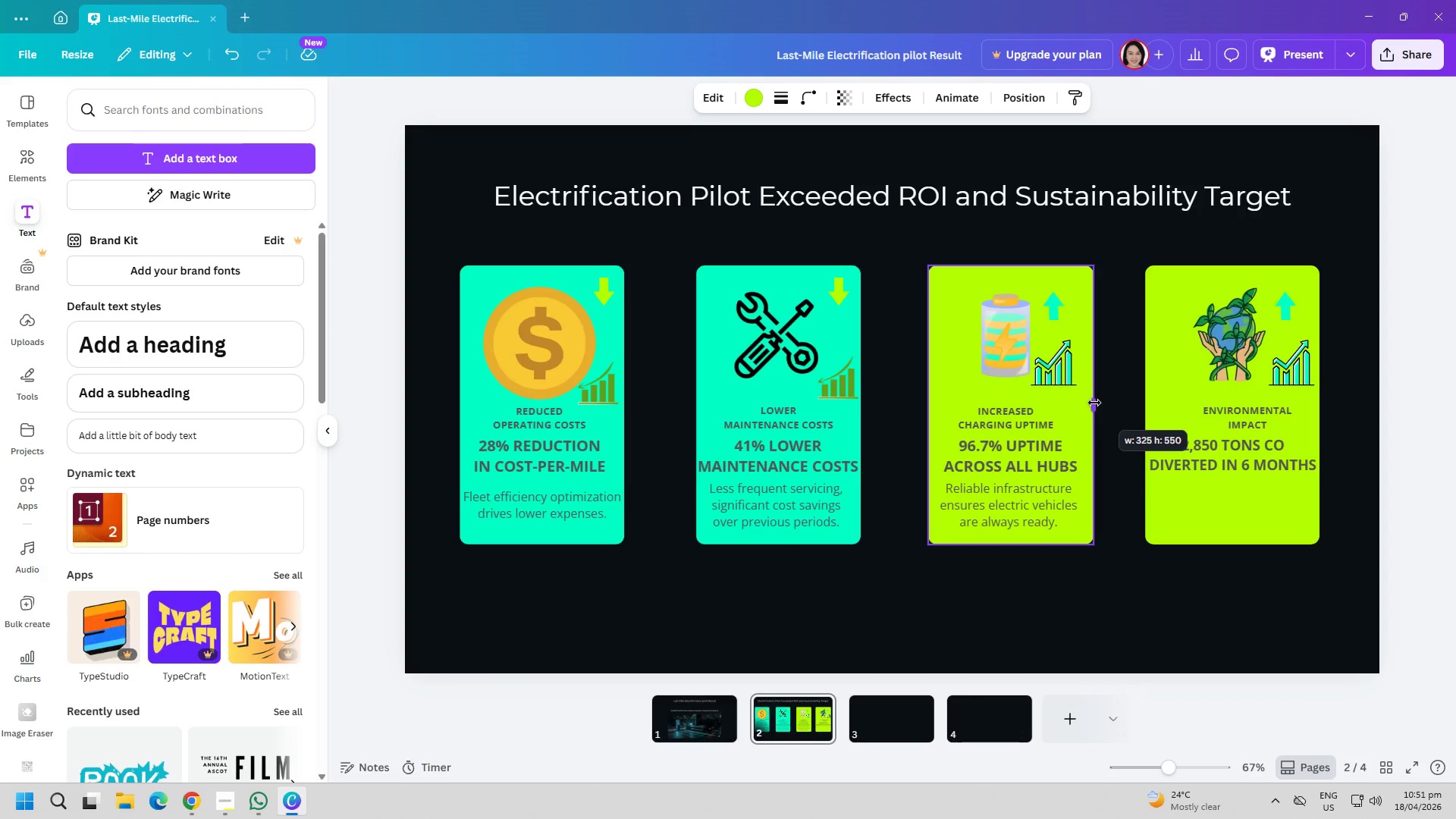 
left_click([1162, 413])
 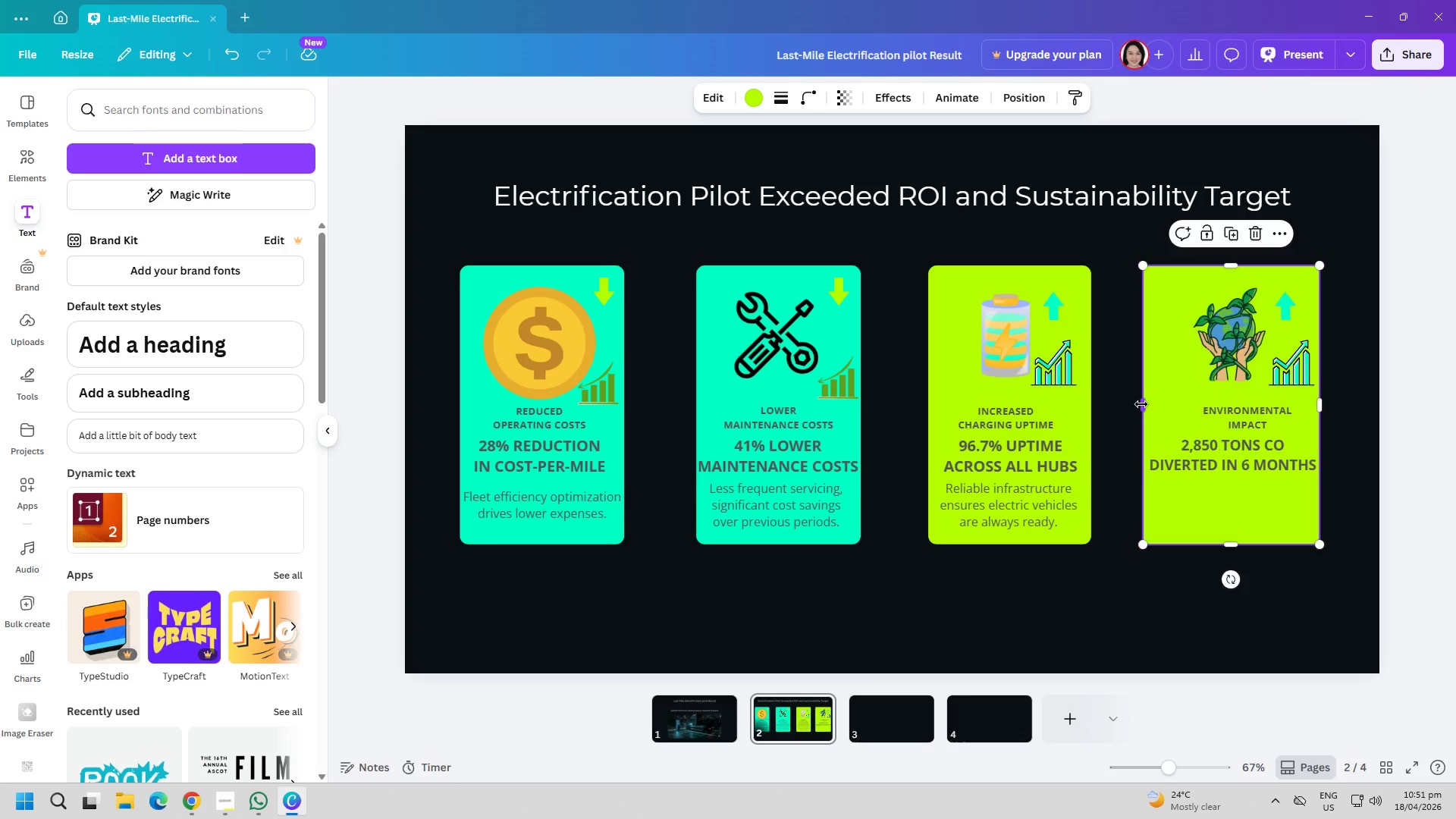 
left_click([935, 410])
 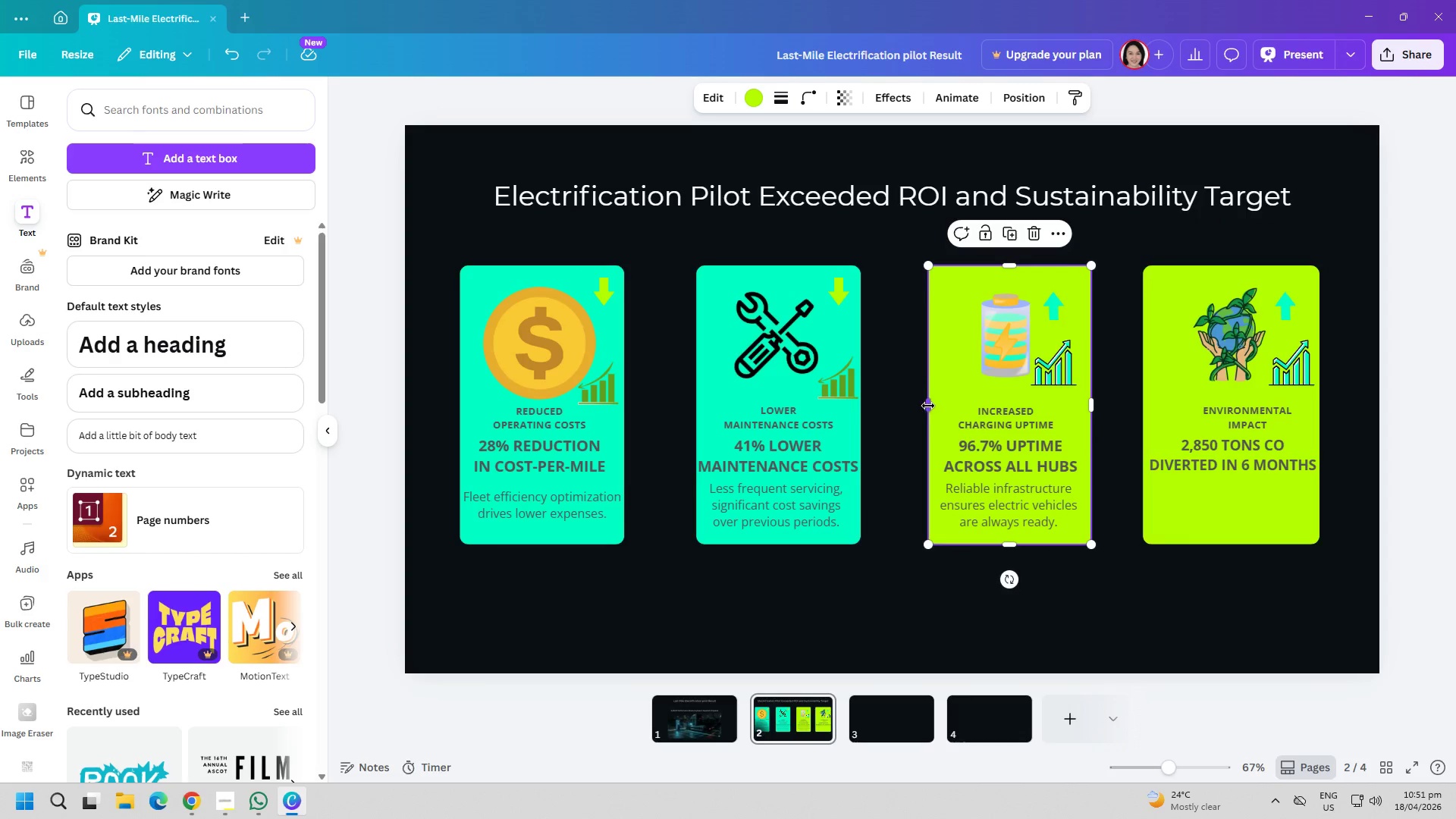 
left_click_drag(start_coordinate=[928, 406], to_coordinate=[924, 406])
 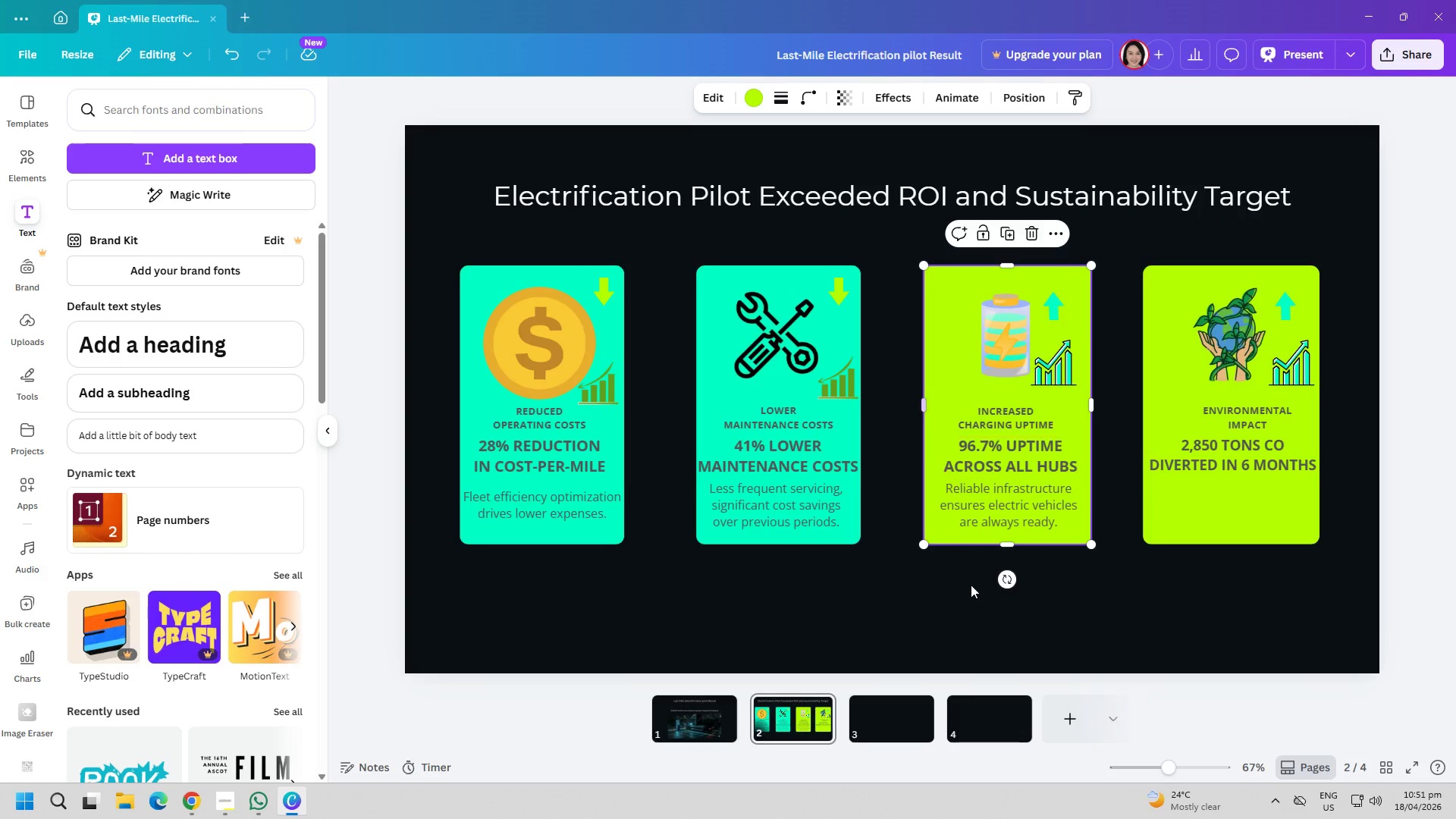 
left_click([976, 608])
 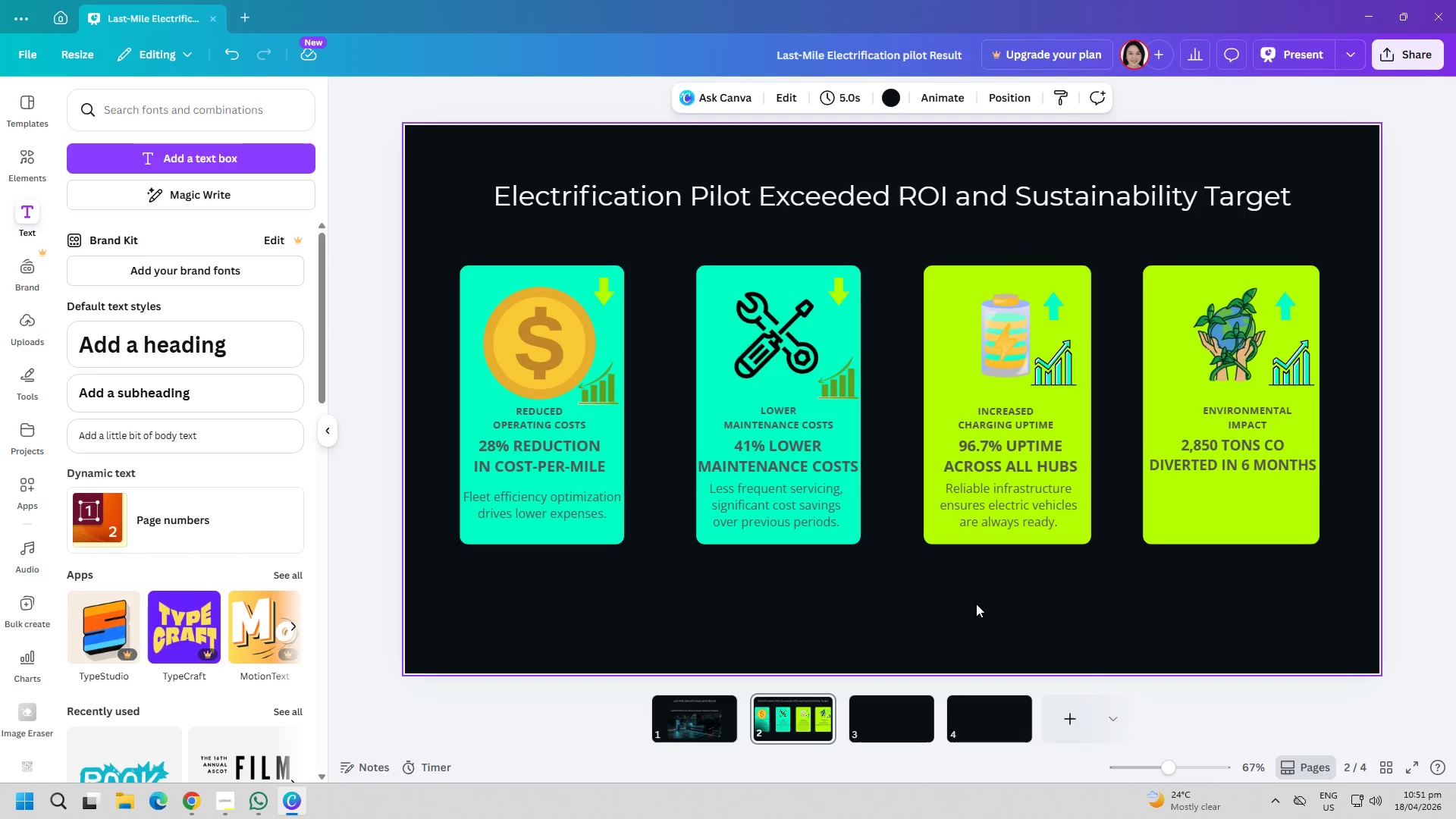 
wait(6.22)
 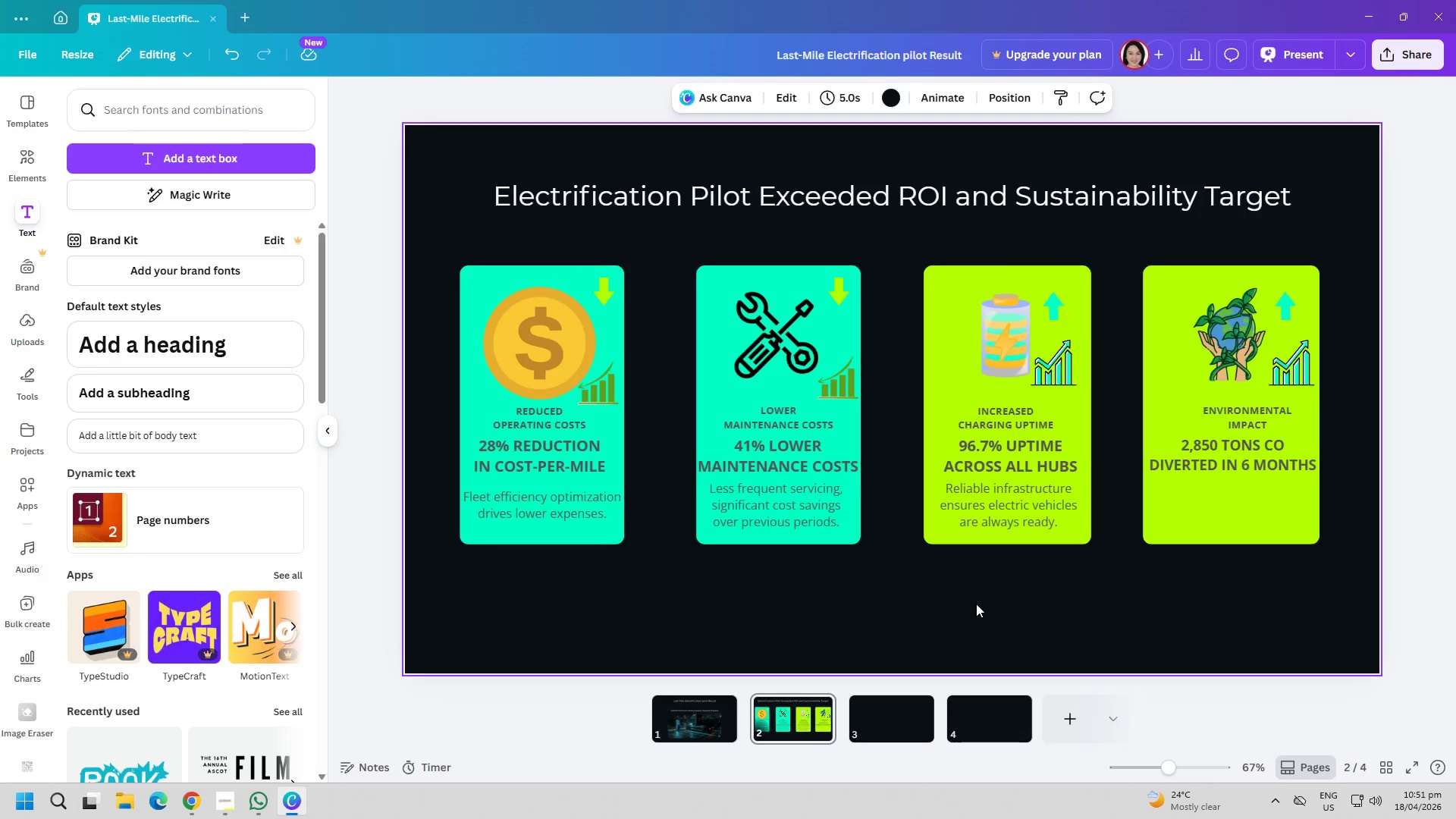 
left_click([1222, 469])
 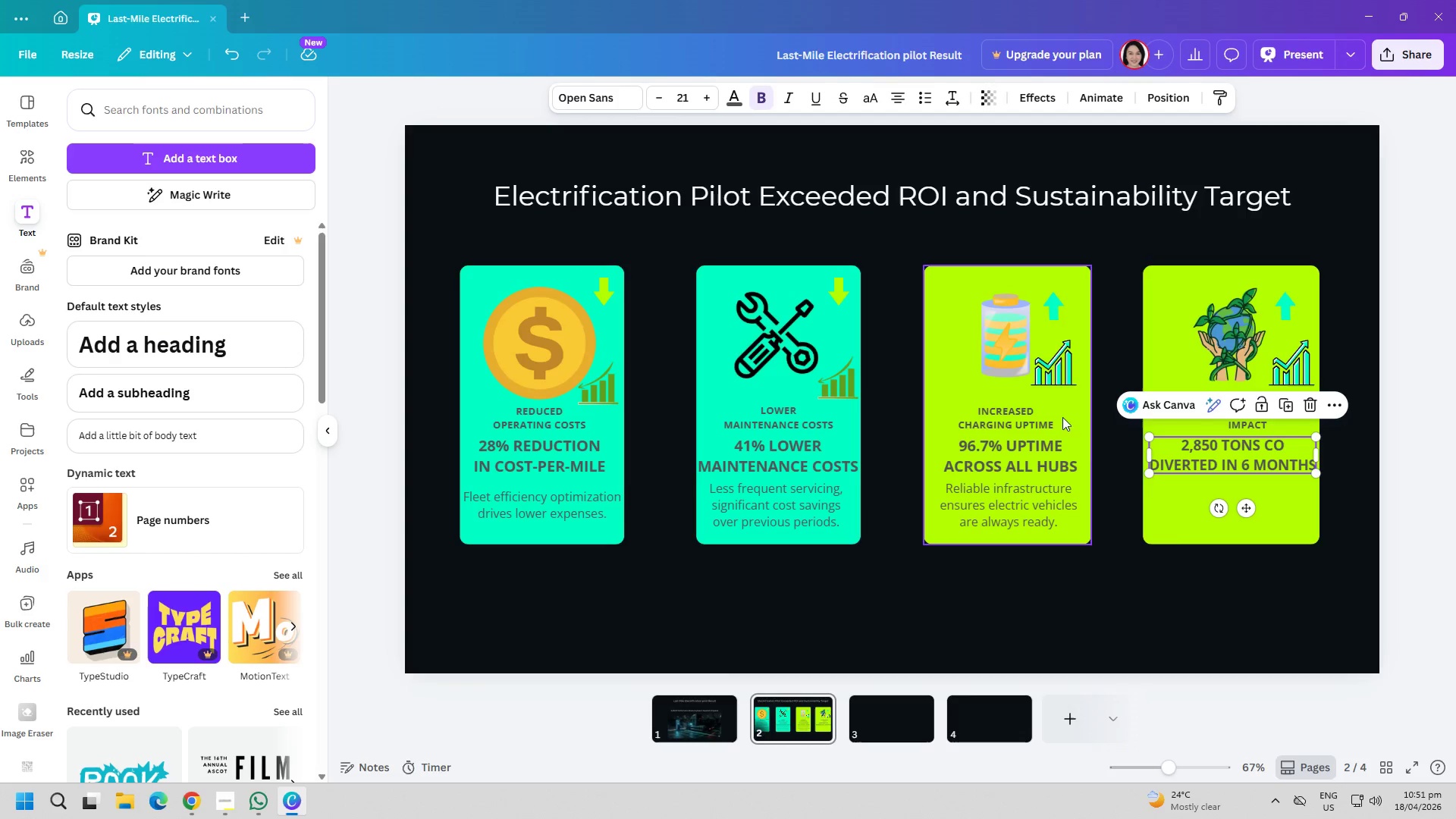 
left_click([1178, 593])
 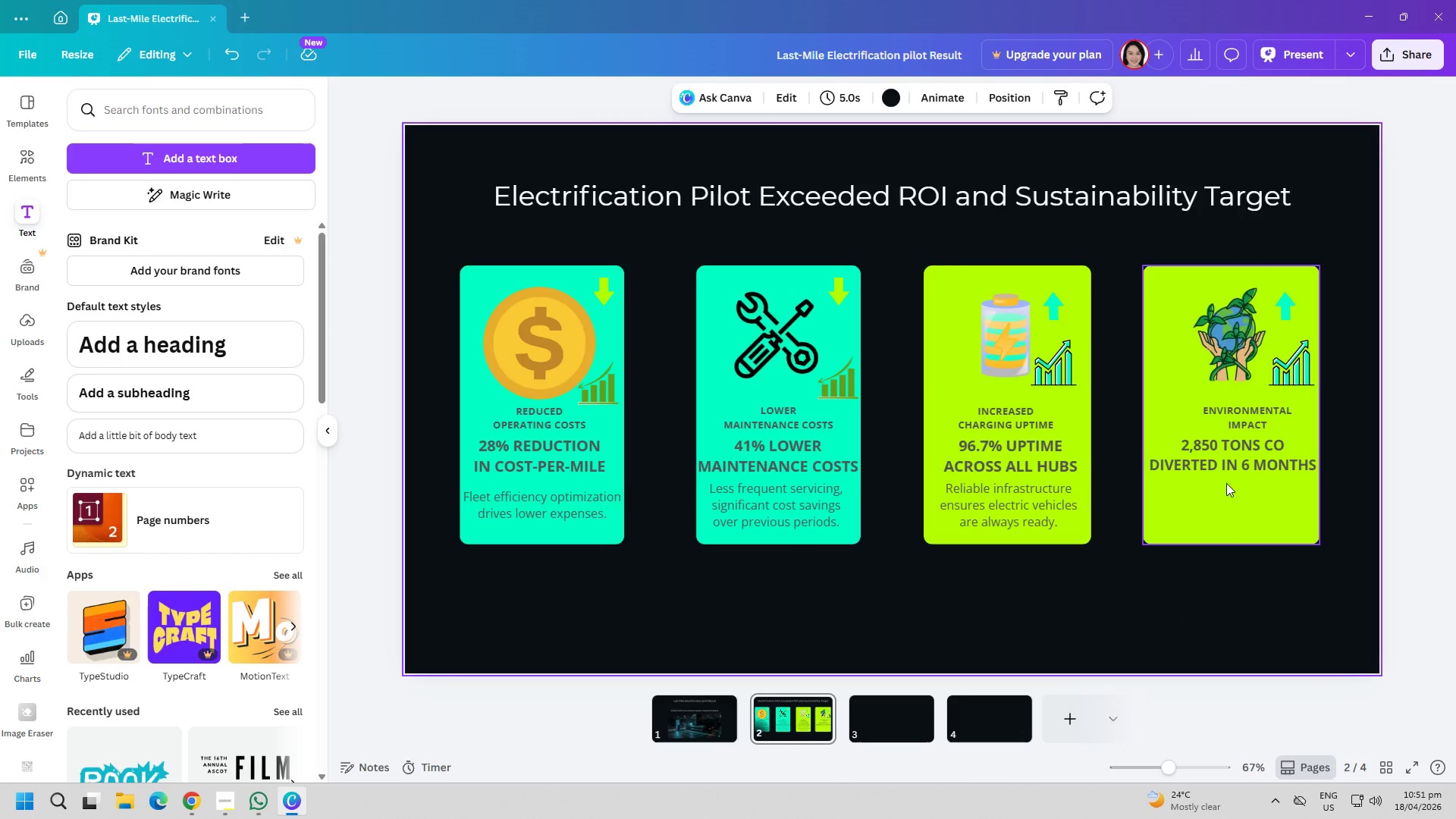 
left_click_drag(start_coordinate=[1244, 457], to_coordinate=[1239, 457])
 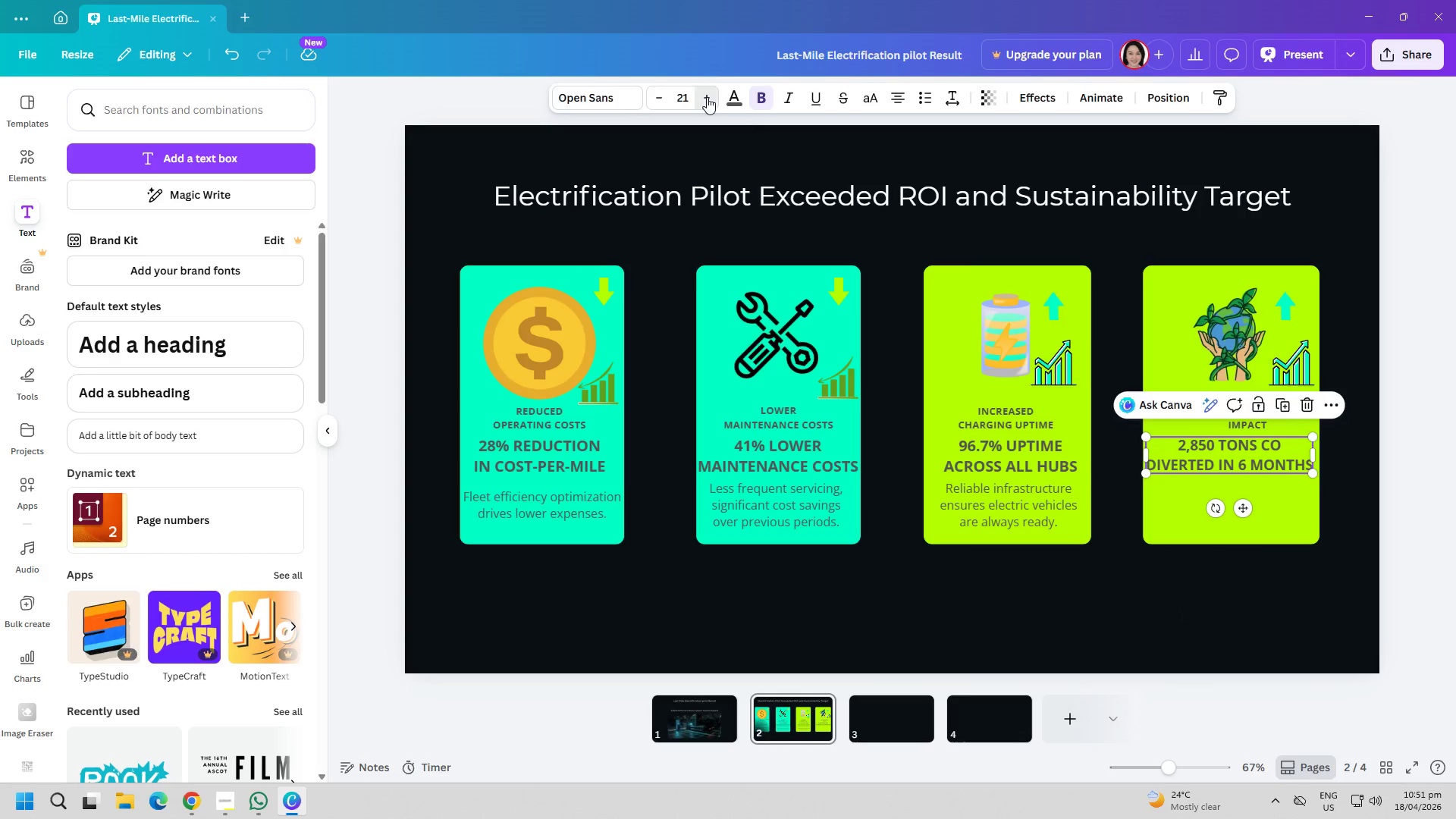 
double_click([1020, 601])
 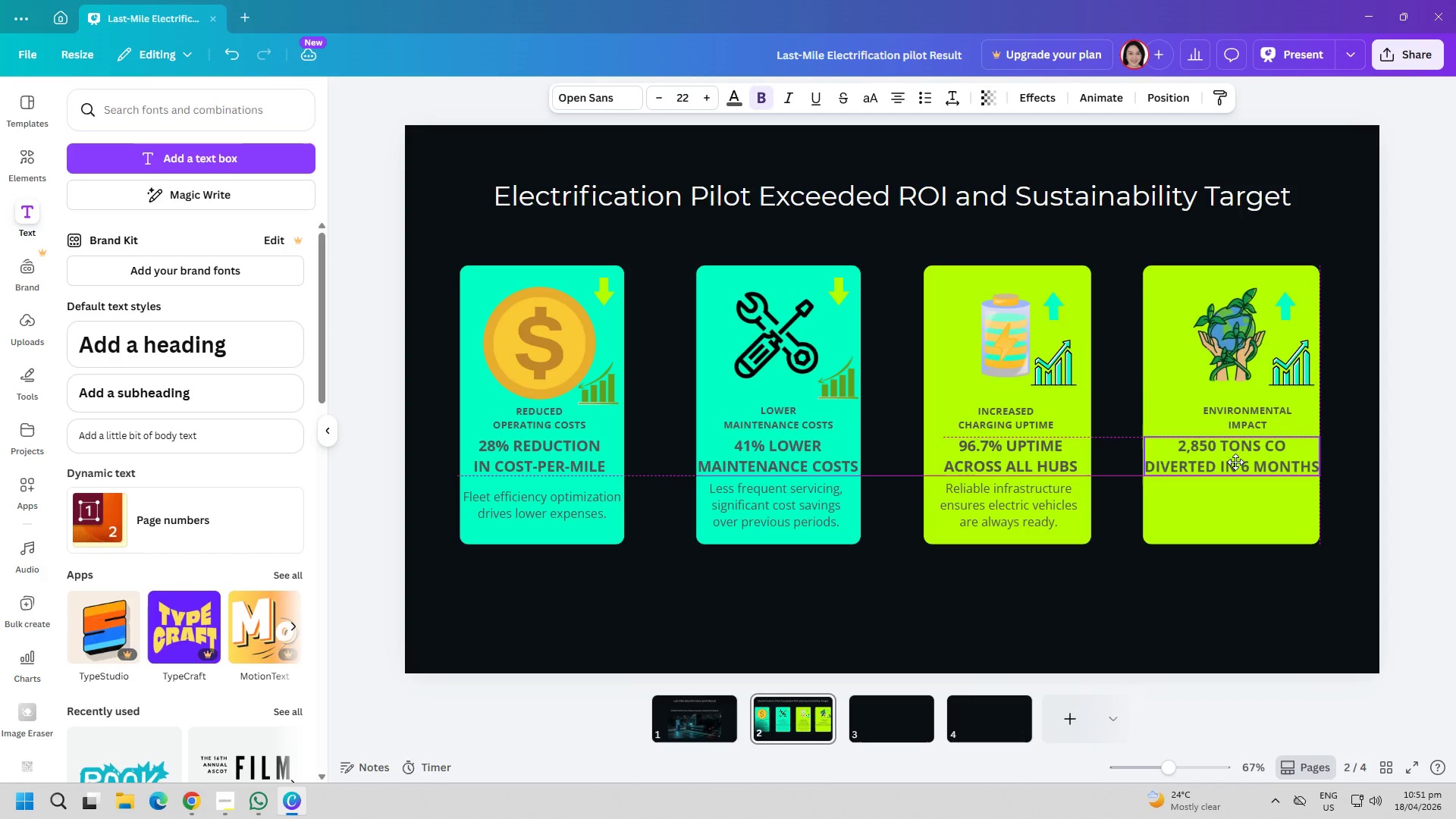 
wait(6.33)
 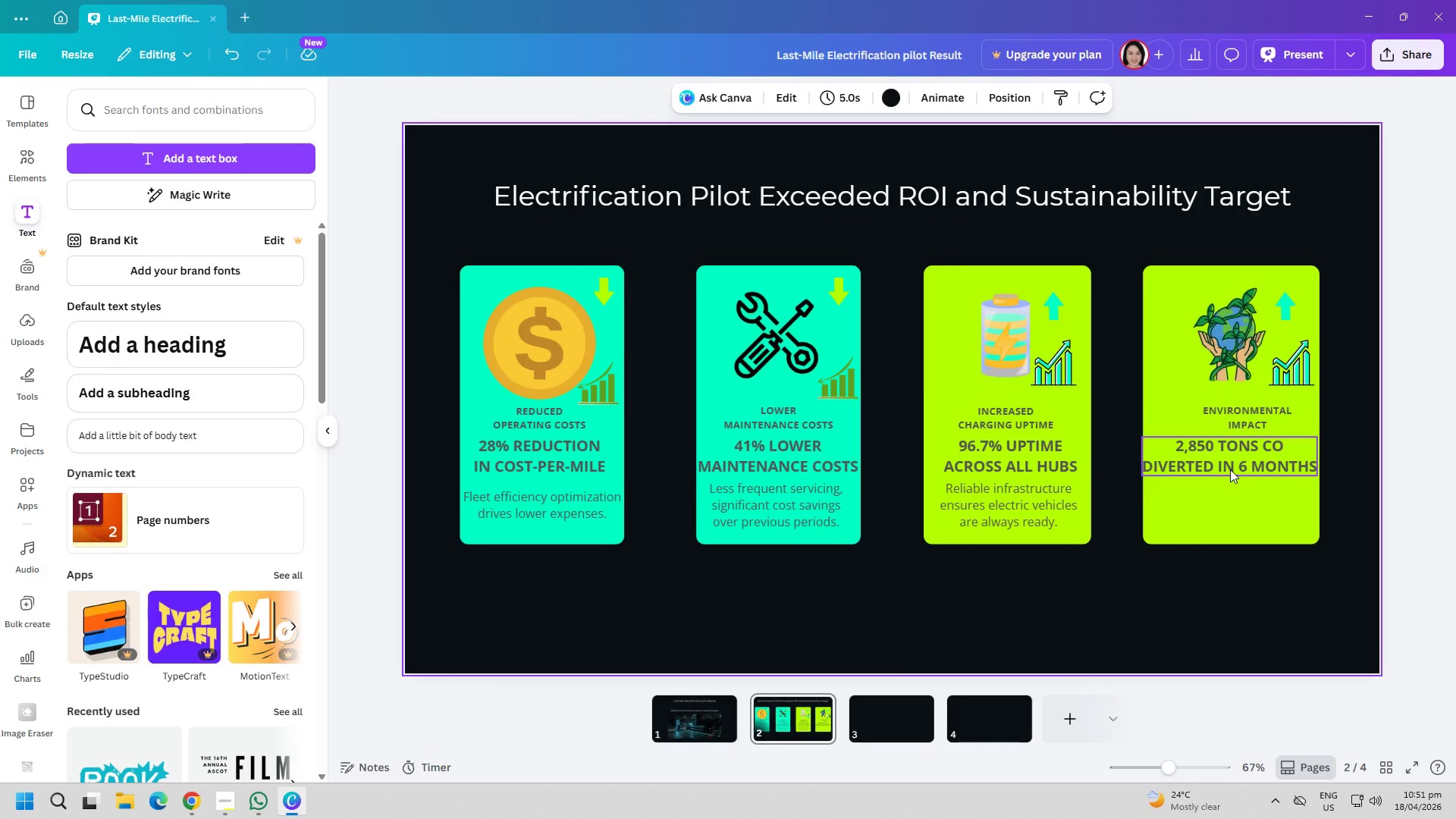 
left_click([1220, 641])
 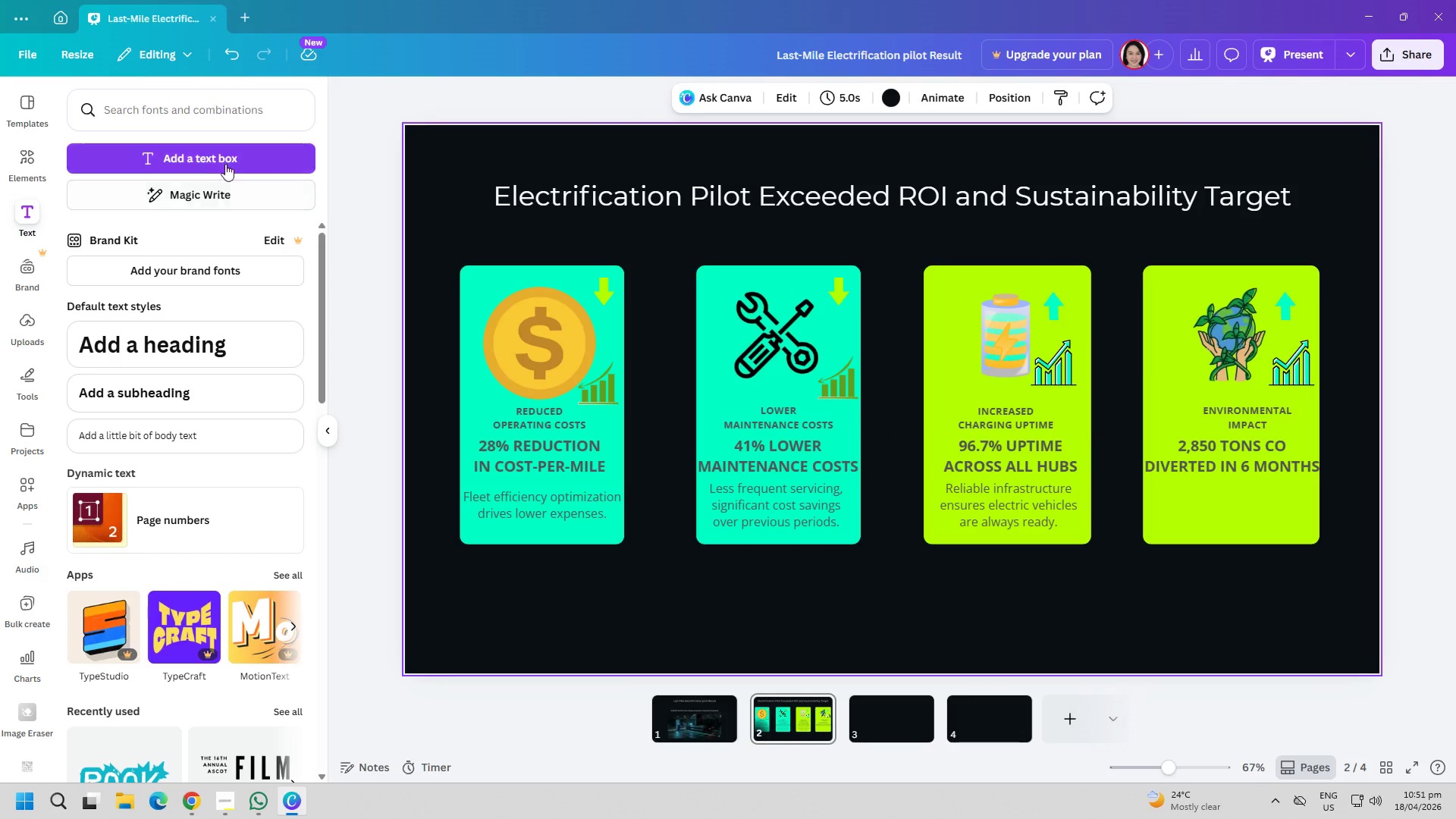 
left_click([218, 158])
 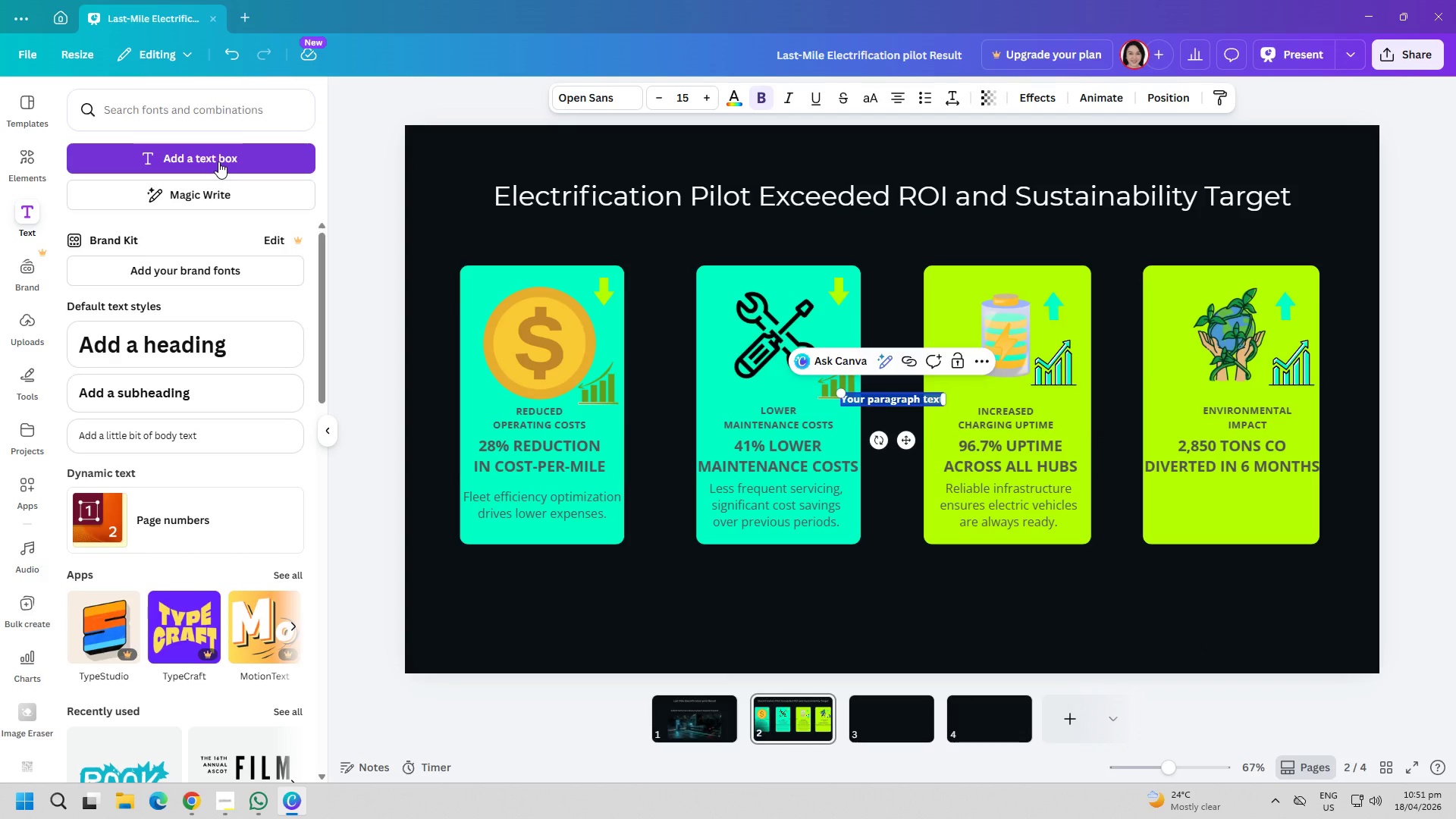 
type(s)
key(Backspace)
type(Sub)
 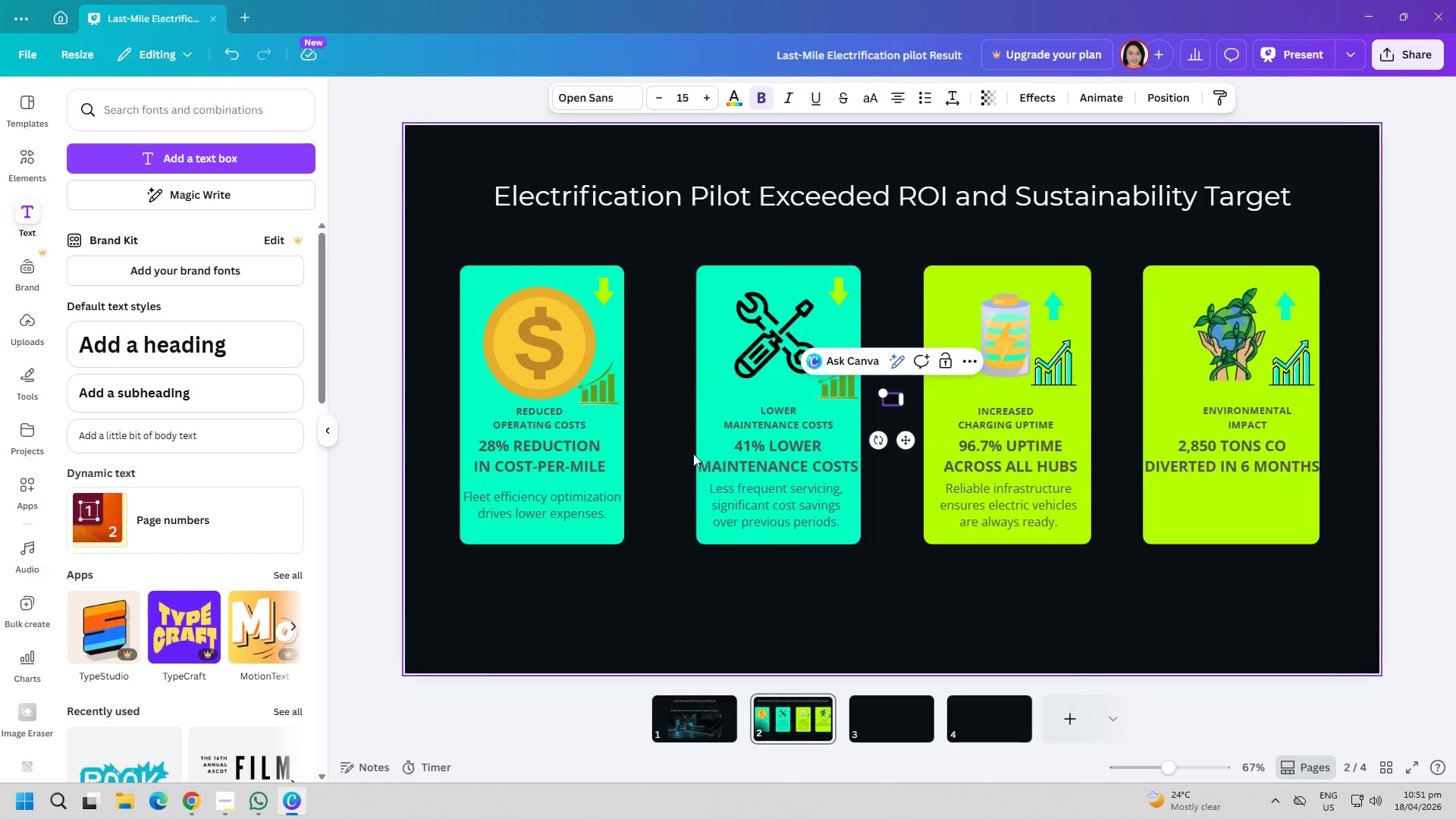 
left_click_drag(start_coordinate=[905, 582], to_coordinate=[905, 576])
 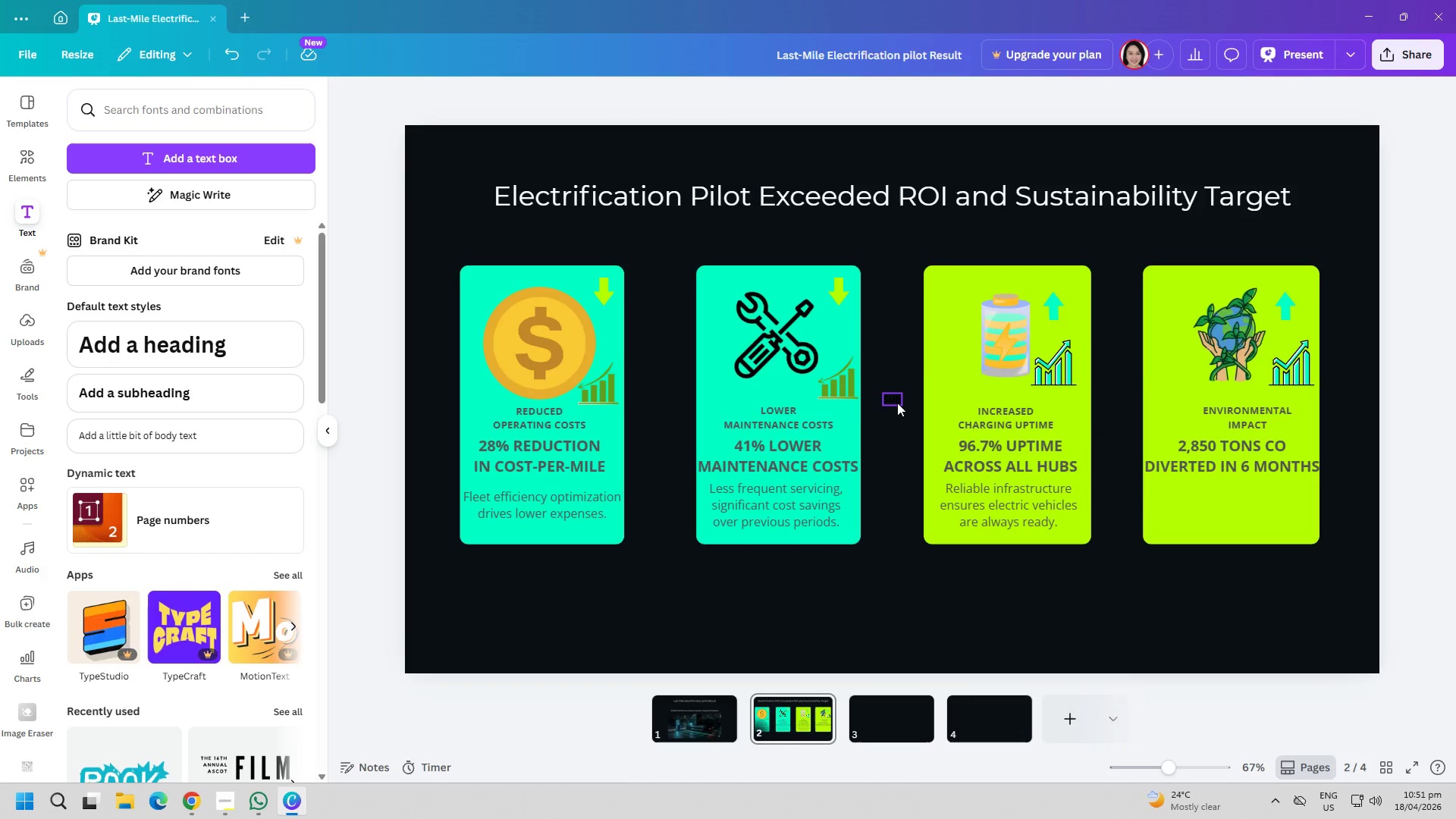 
left_click_drag(start_coordinate=[897, 396], to_coordinate=[1188, 492])
 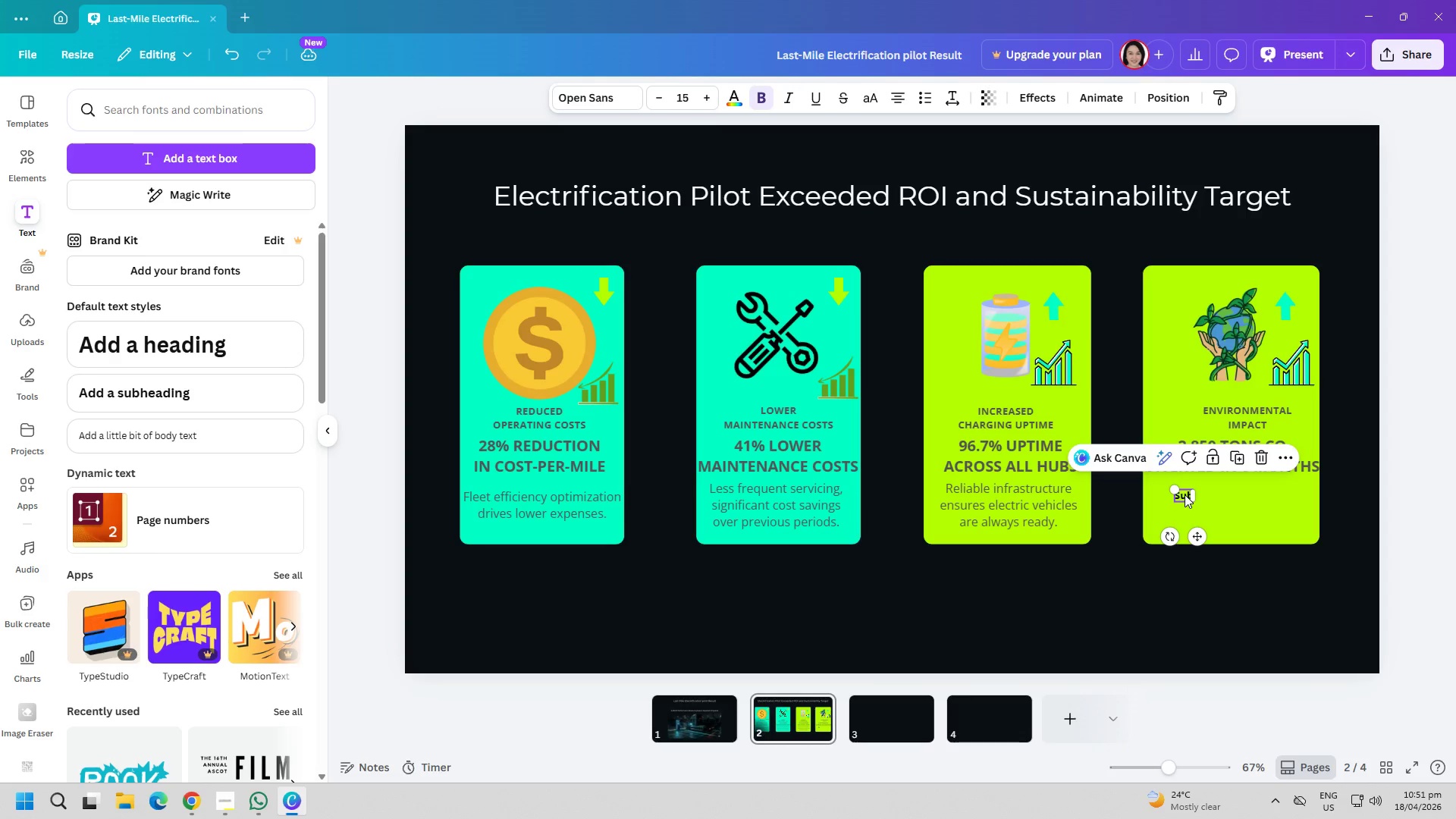 
double_click([1185, 494])
 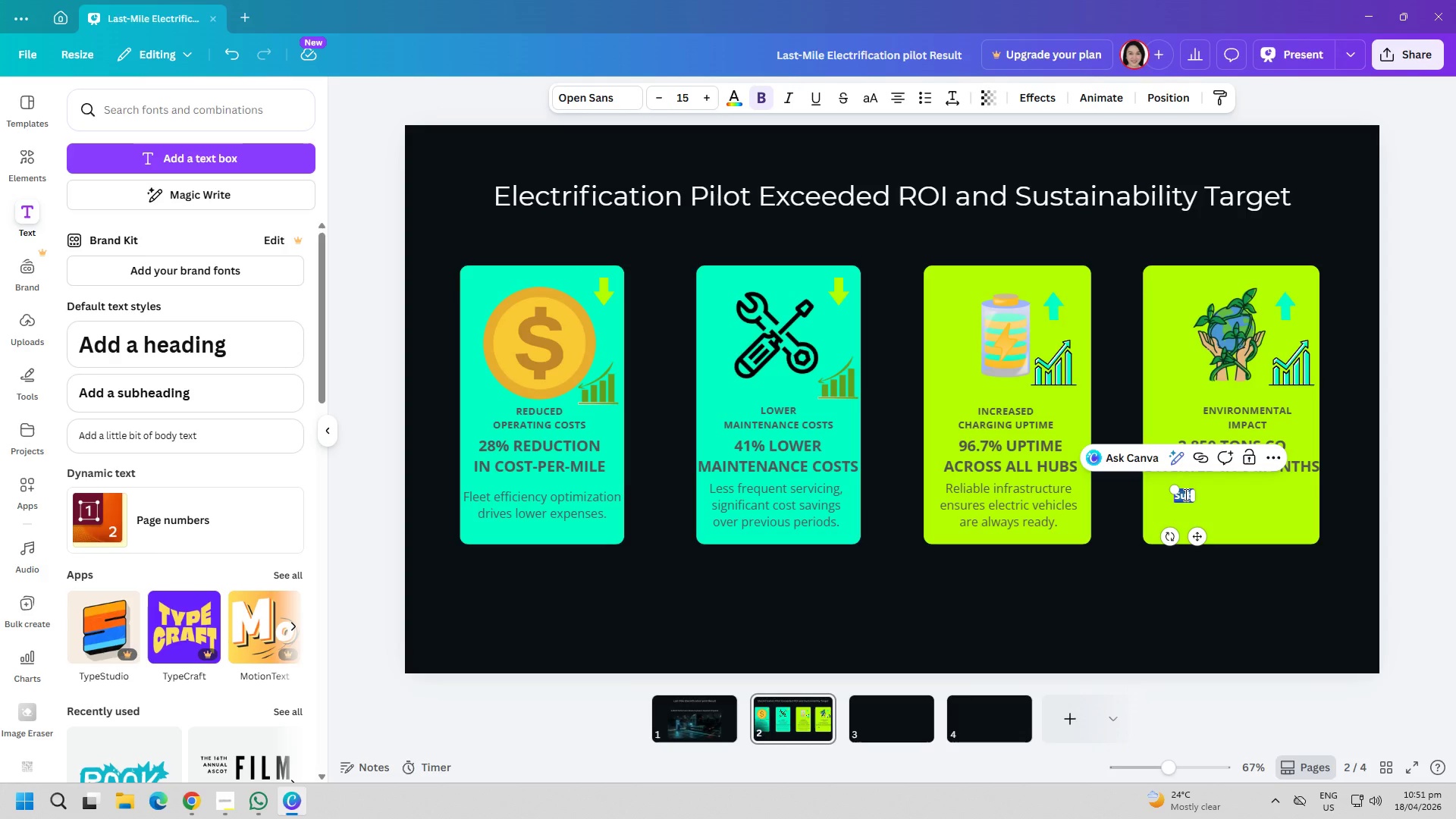 
type(Substantial reduction in)
 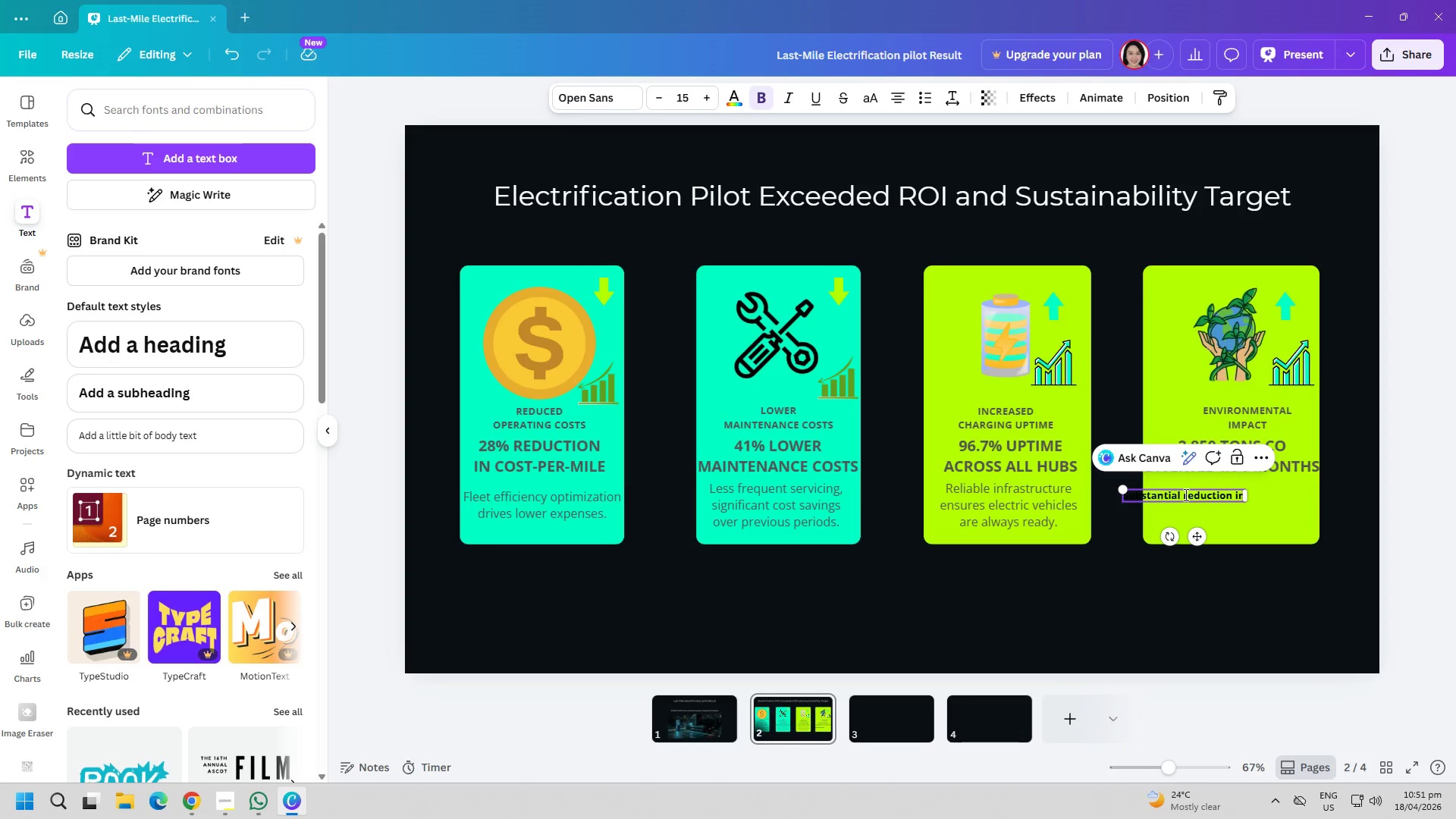 
key(Enter)
 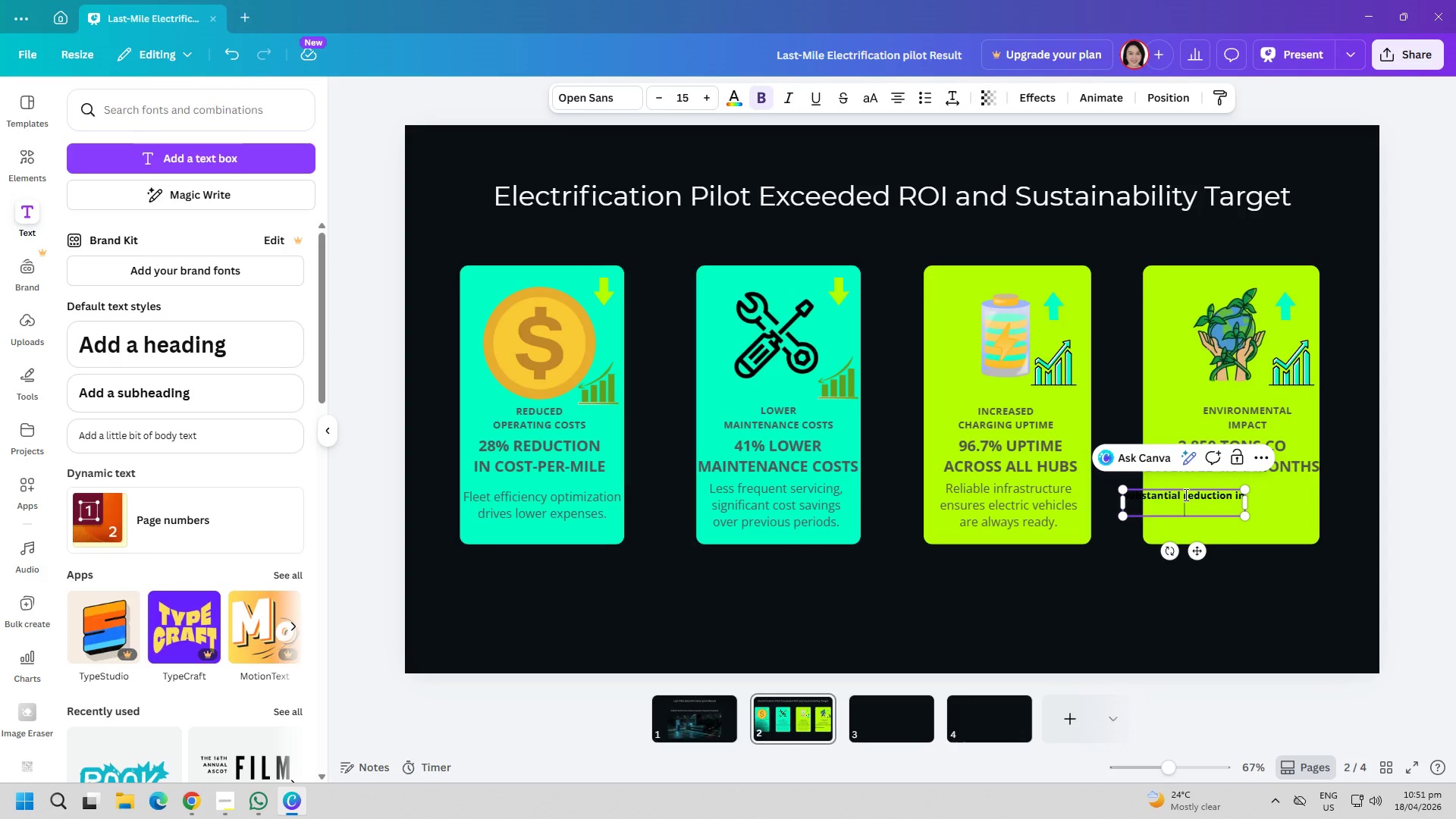 
type(greenhouse gas emissions)
 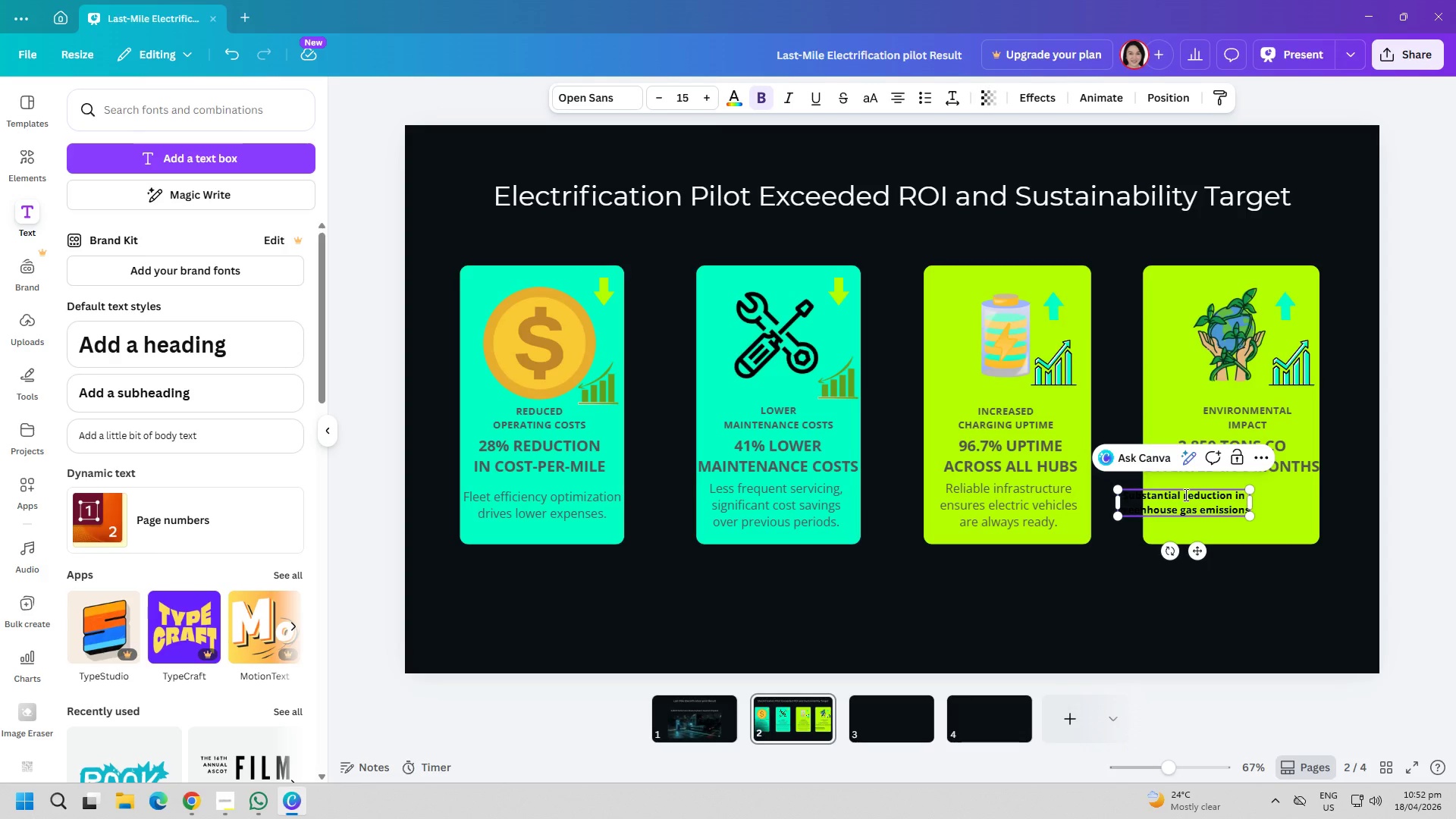 
key(Enter)
 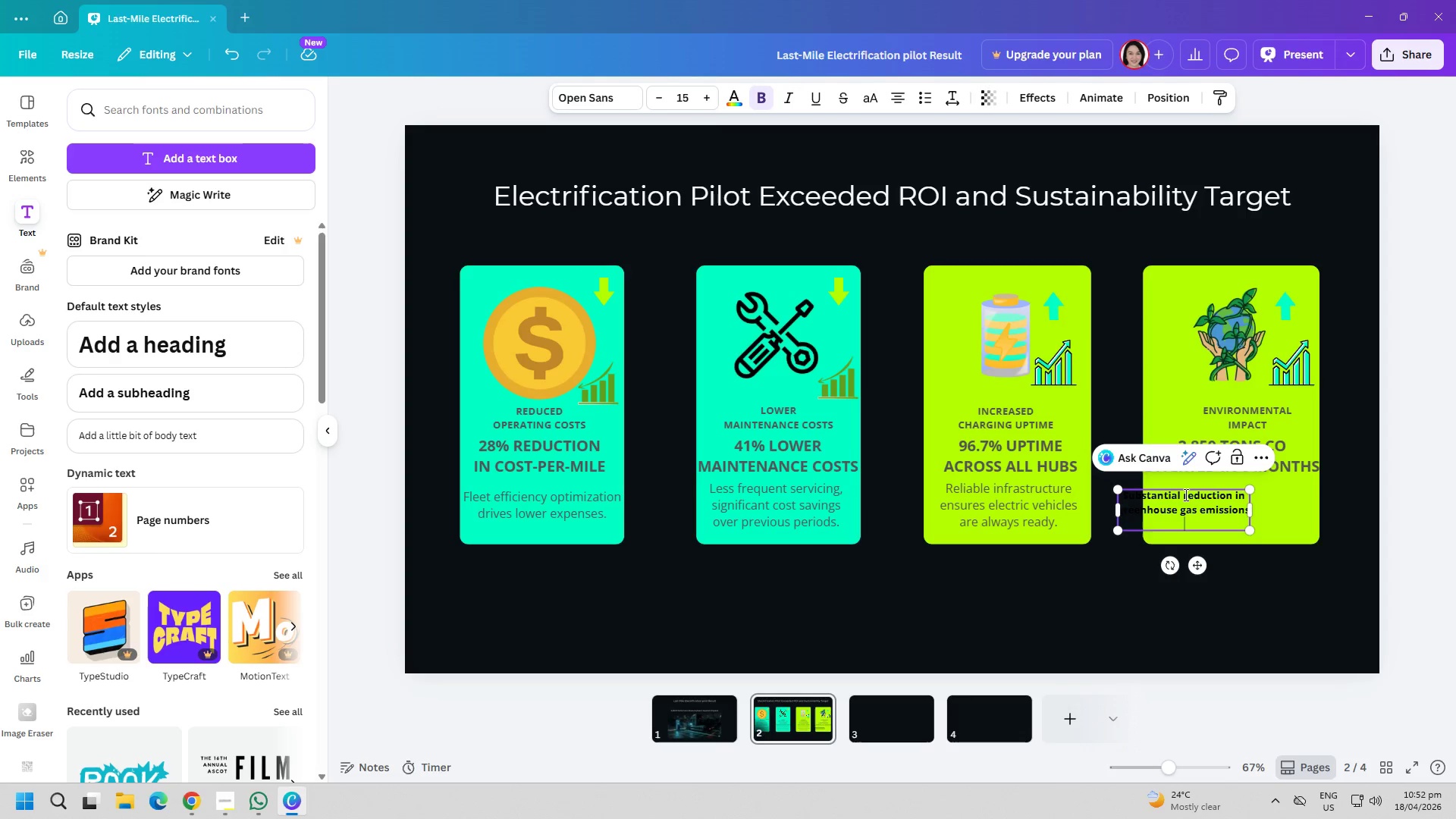 
type(from operations)
 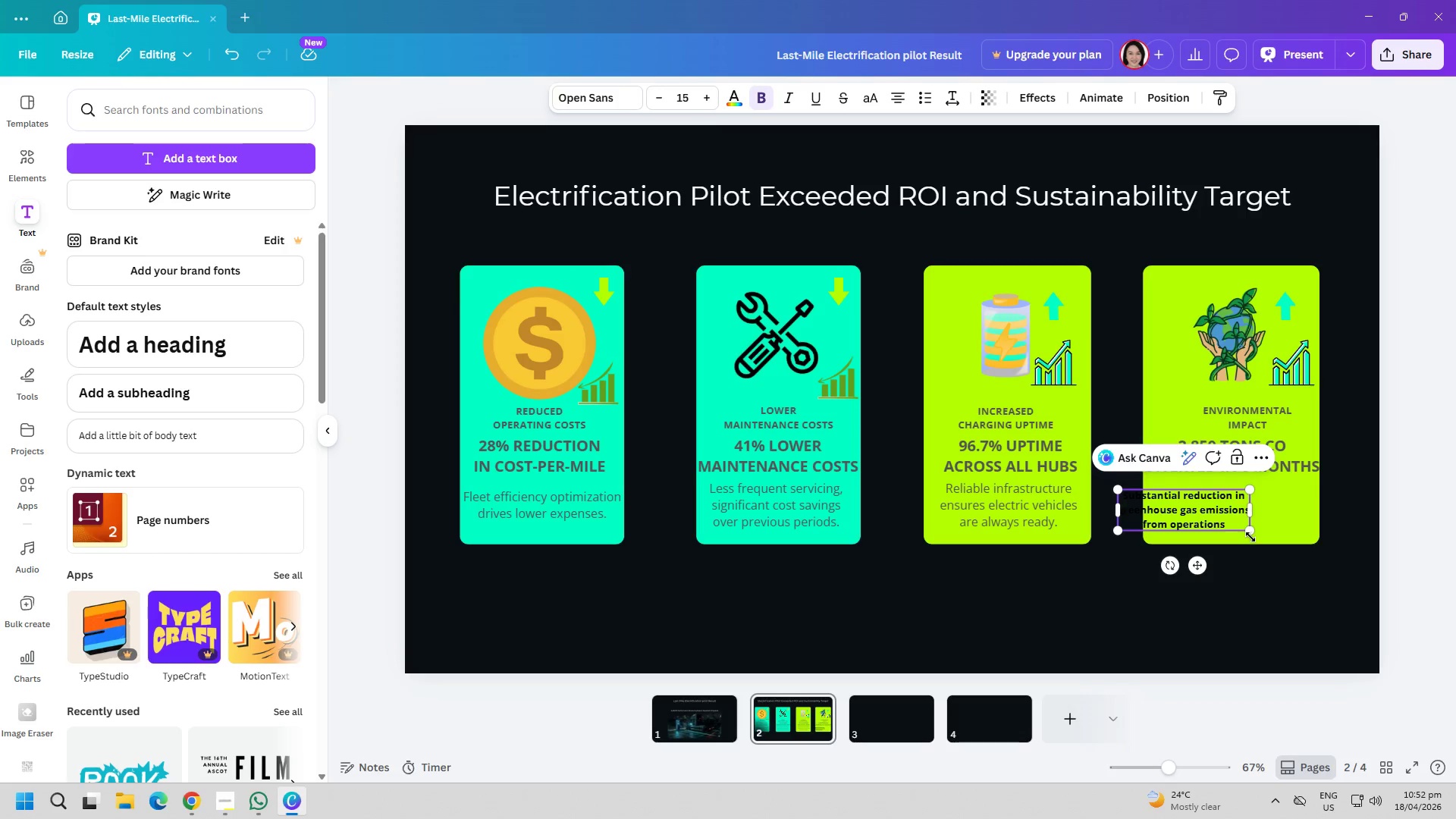 
left_click([1267, 620])
 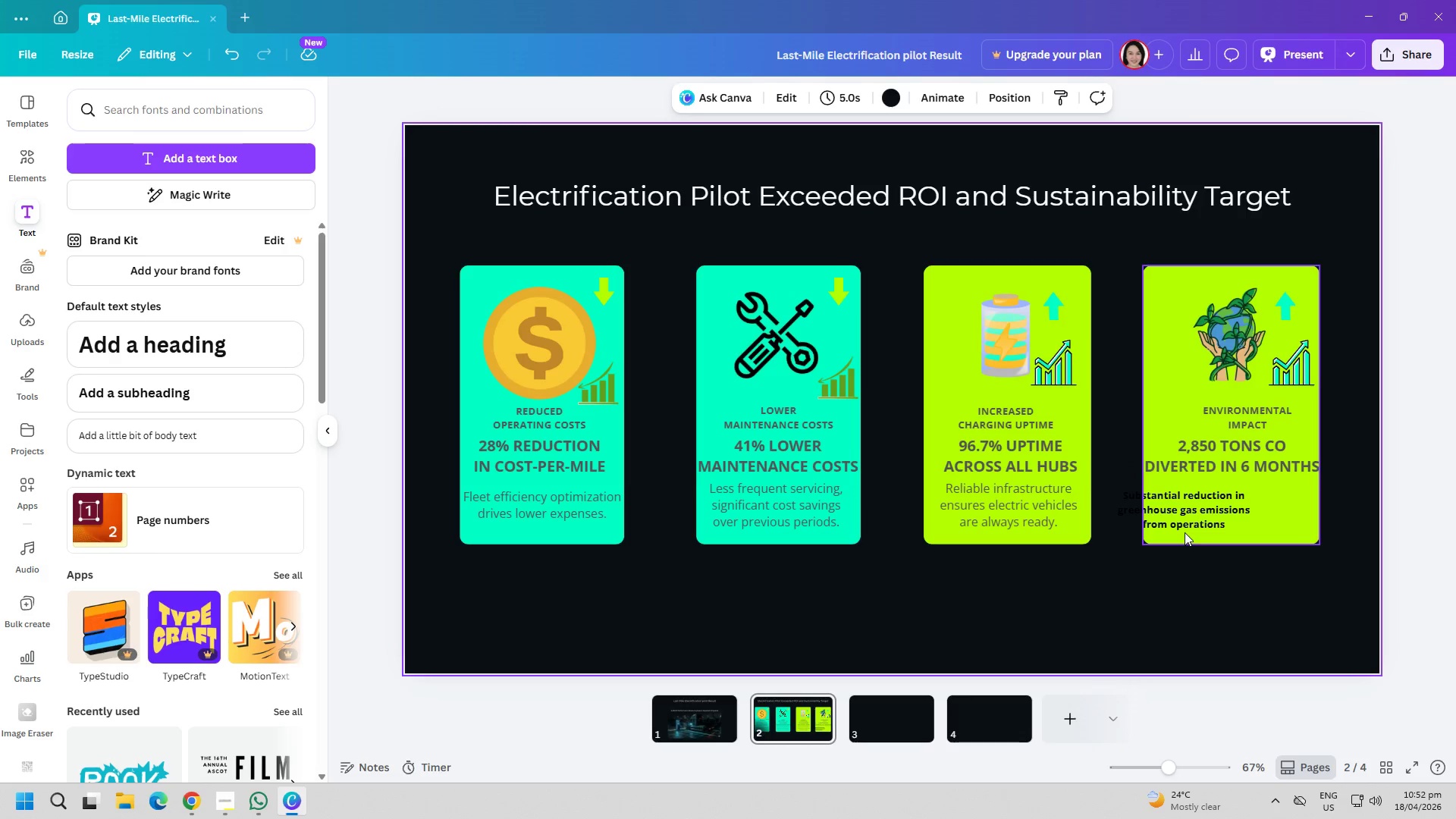 
left_click_drag(start_coordinate=[1185, 527], to_coordinate=[1233, 519])
 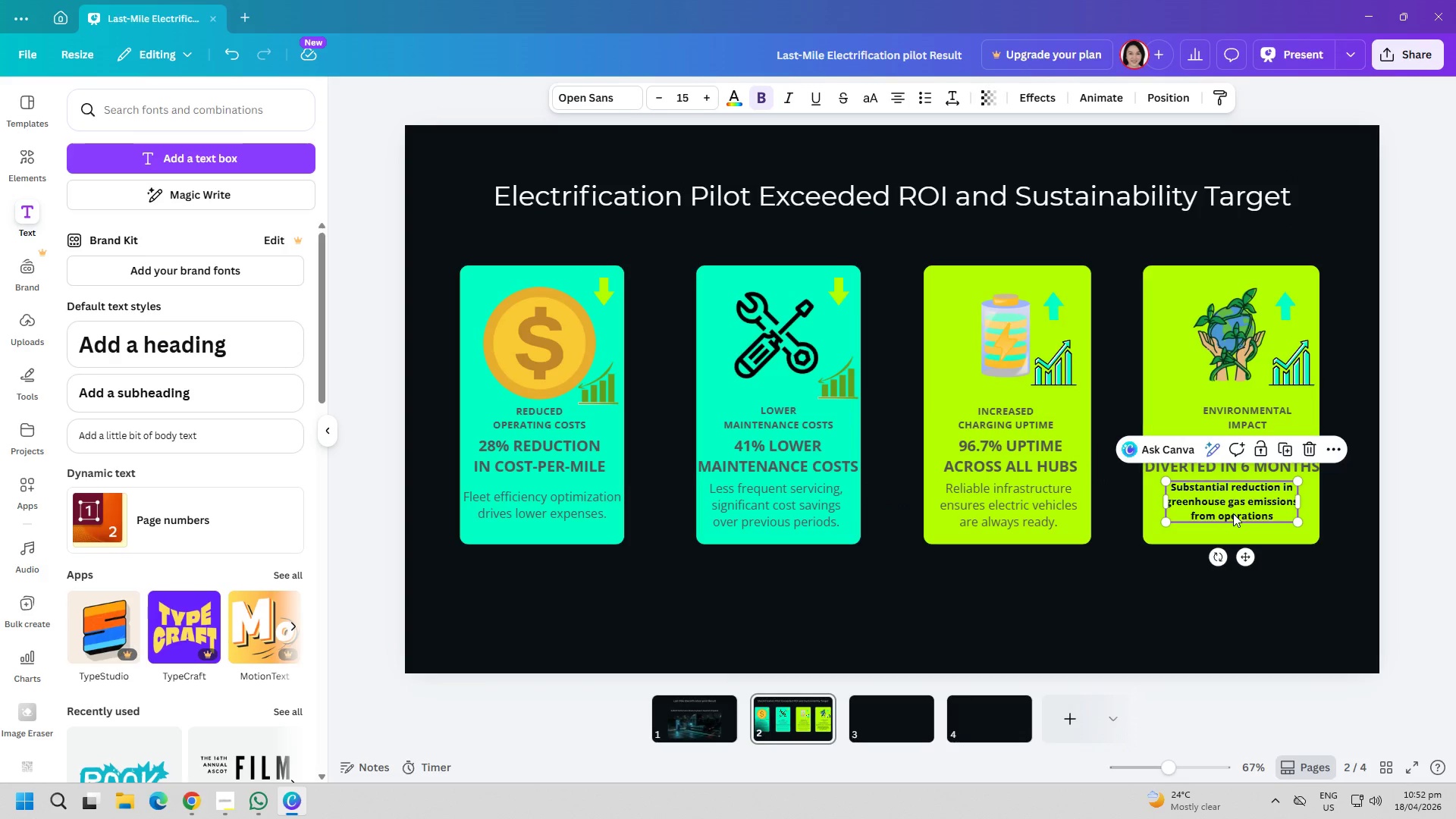 
double_click([1233, 513])
 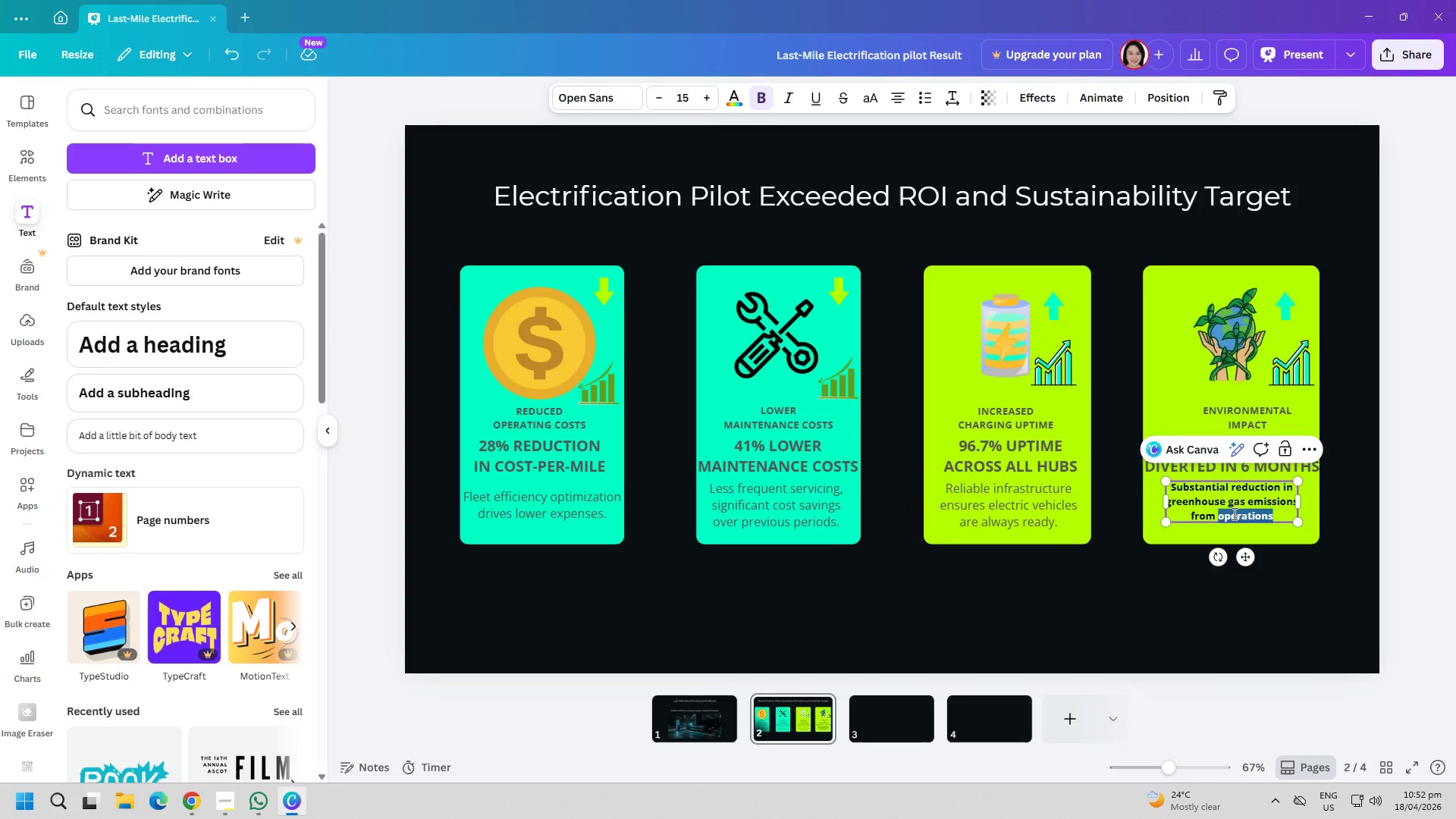 
key(Control+ControlLeft)
 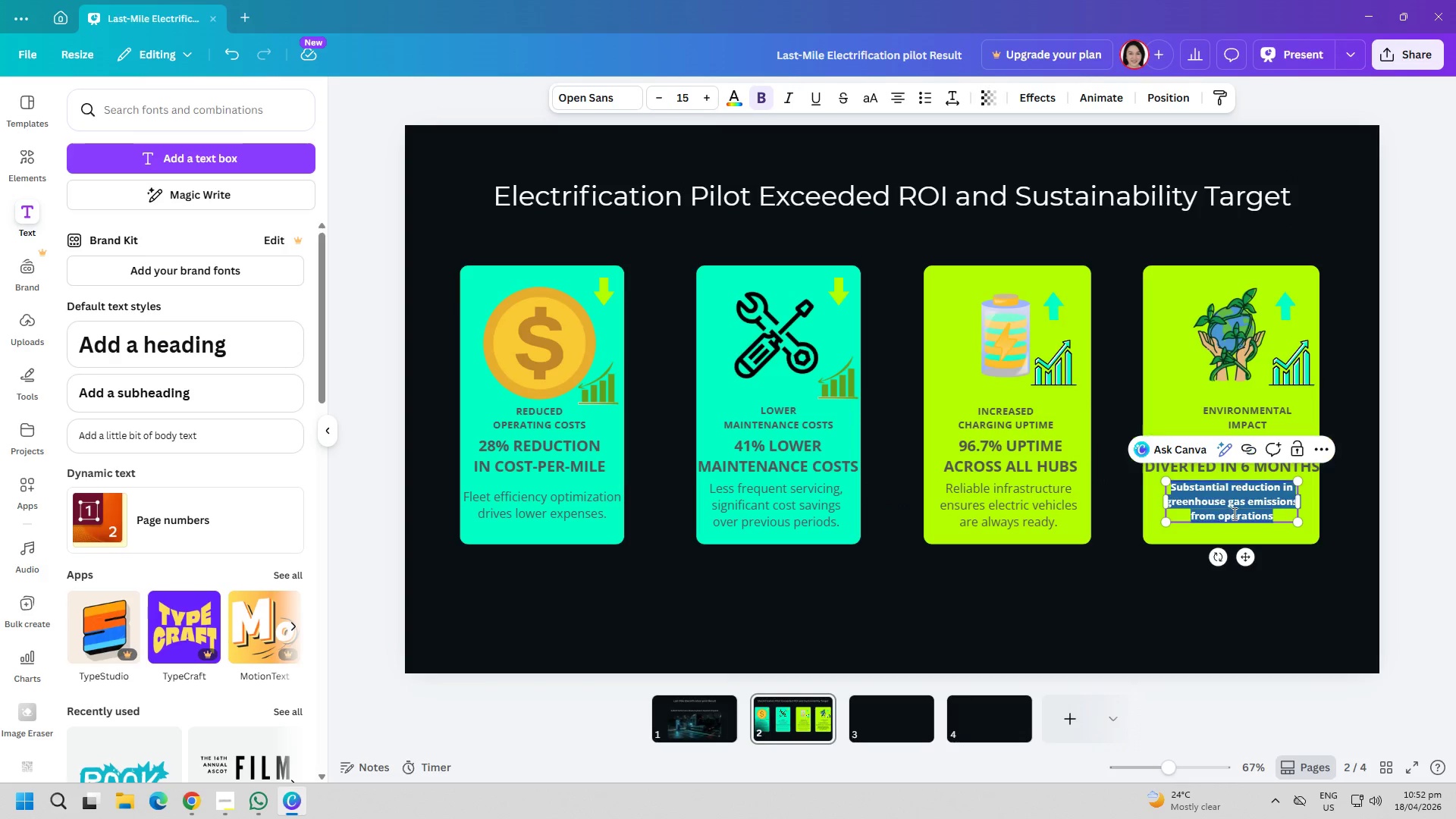 
key(Control+A)
 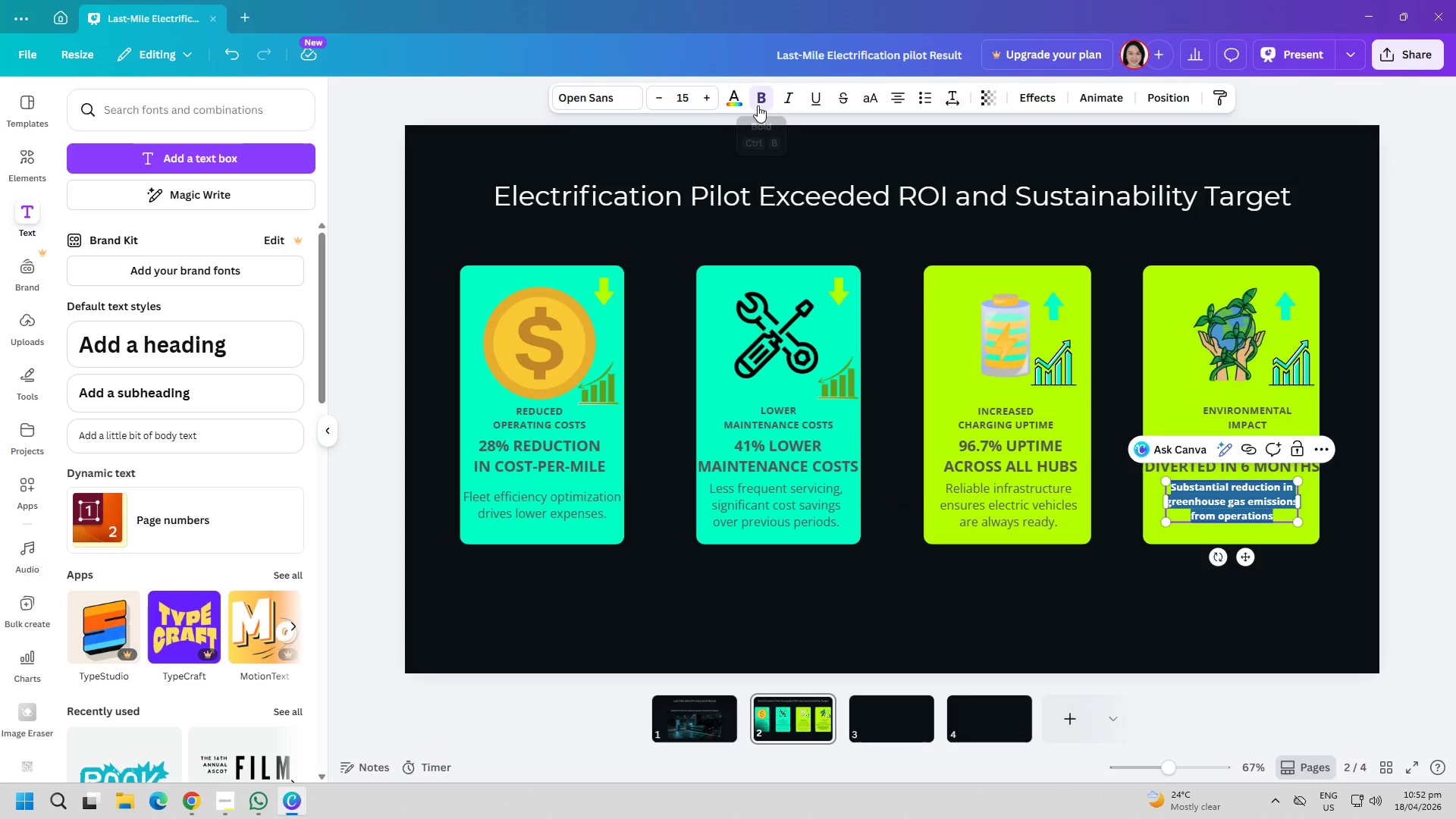 
left_click([758, 104])
 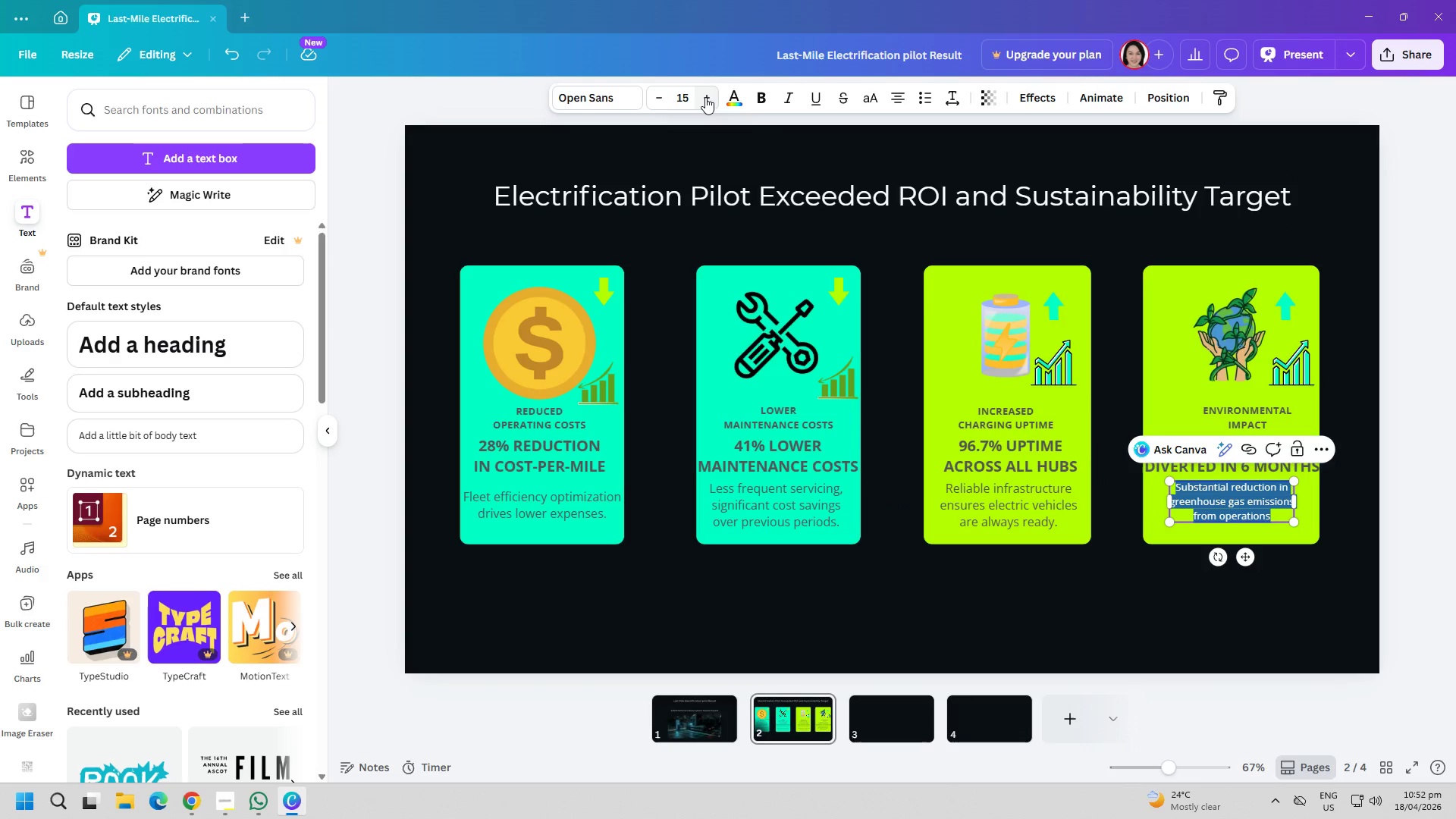 
left_click([730, 97])
 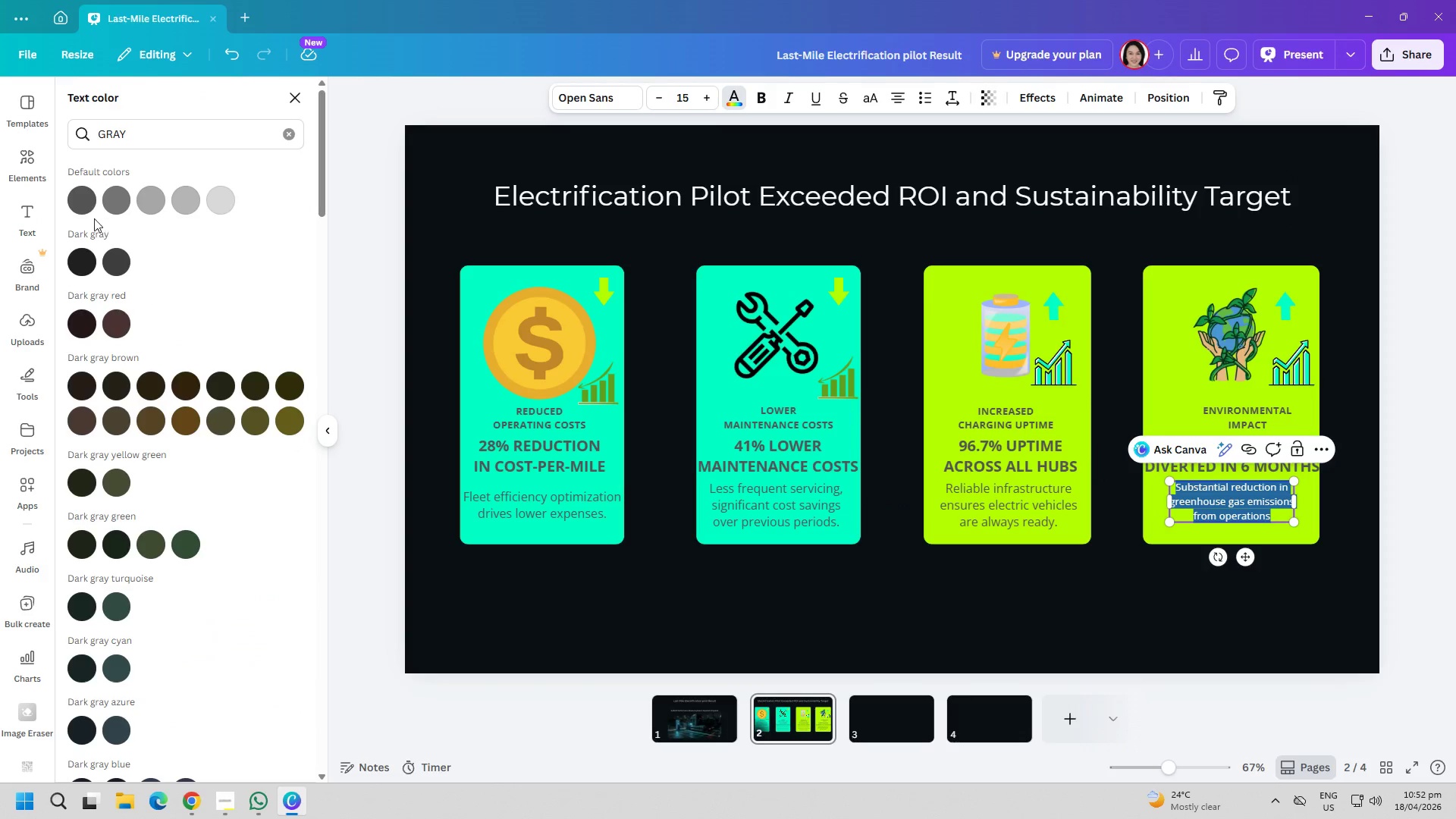 
left_click([84, 201])
 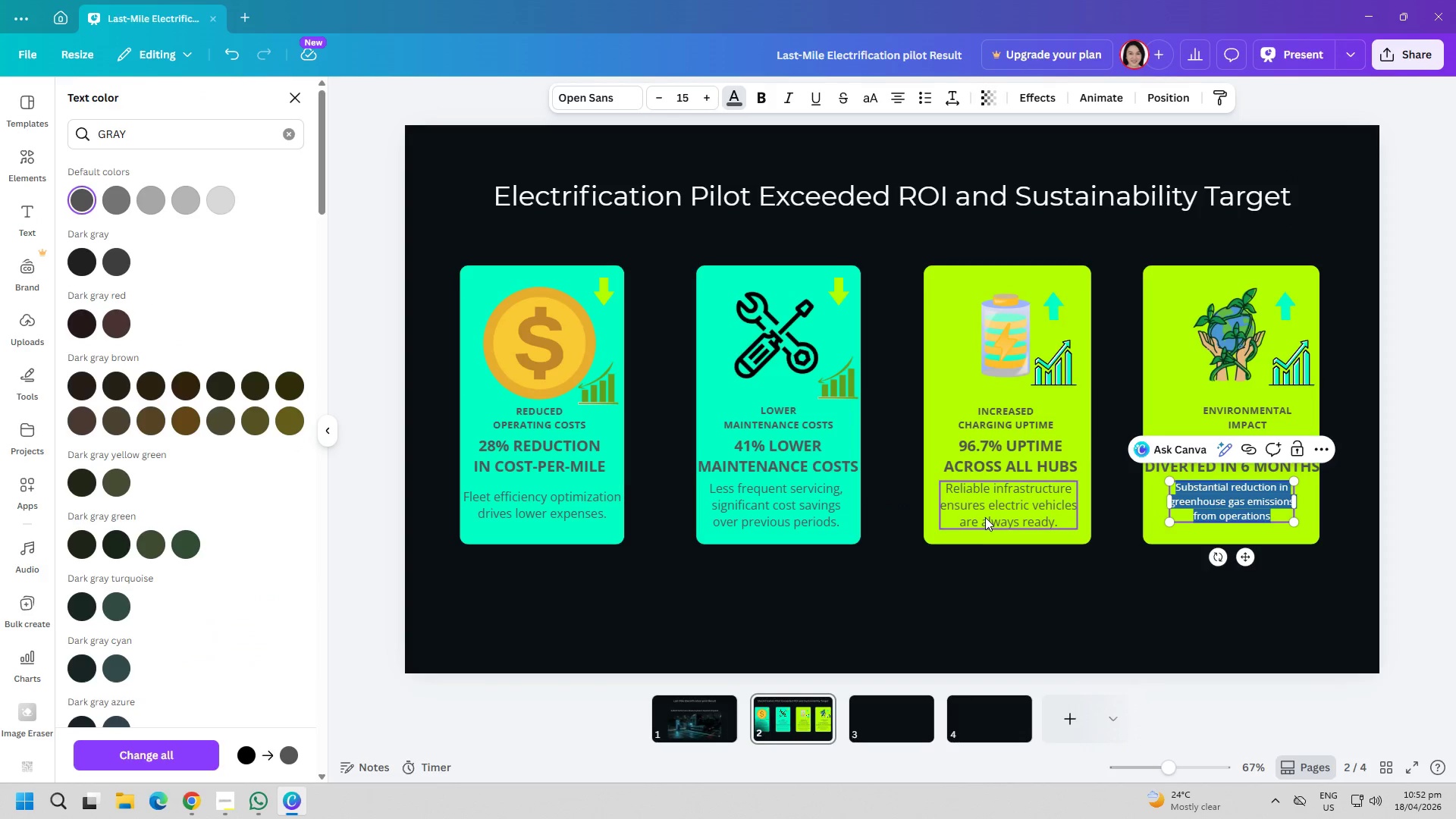 
left_click([985, 515])
 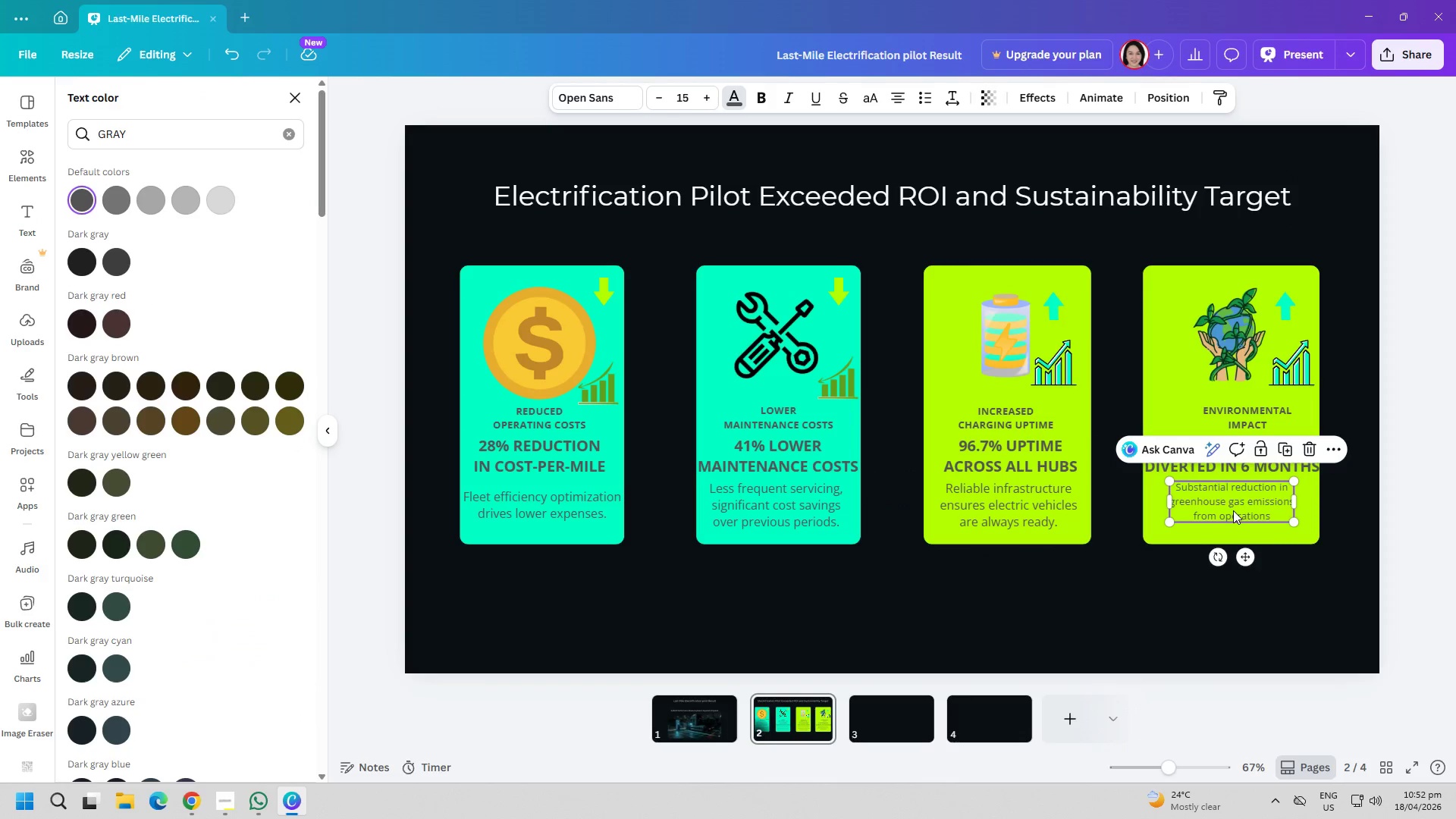 
double_click([1233, 510])
 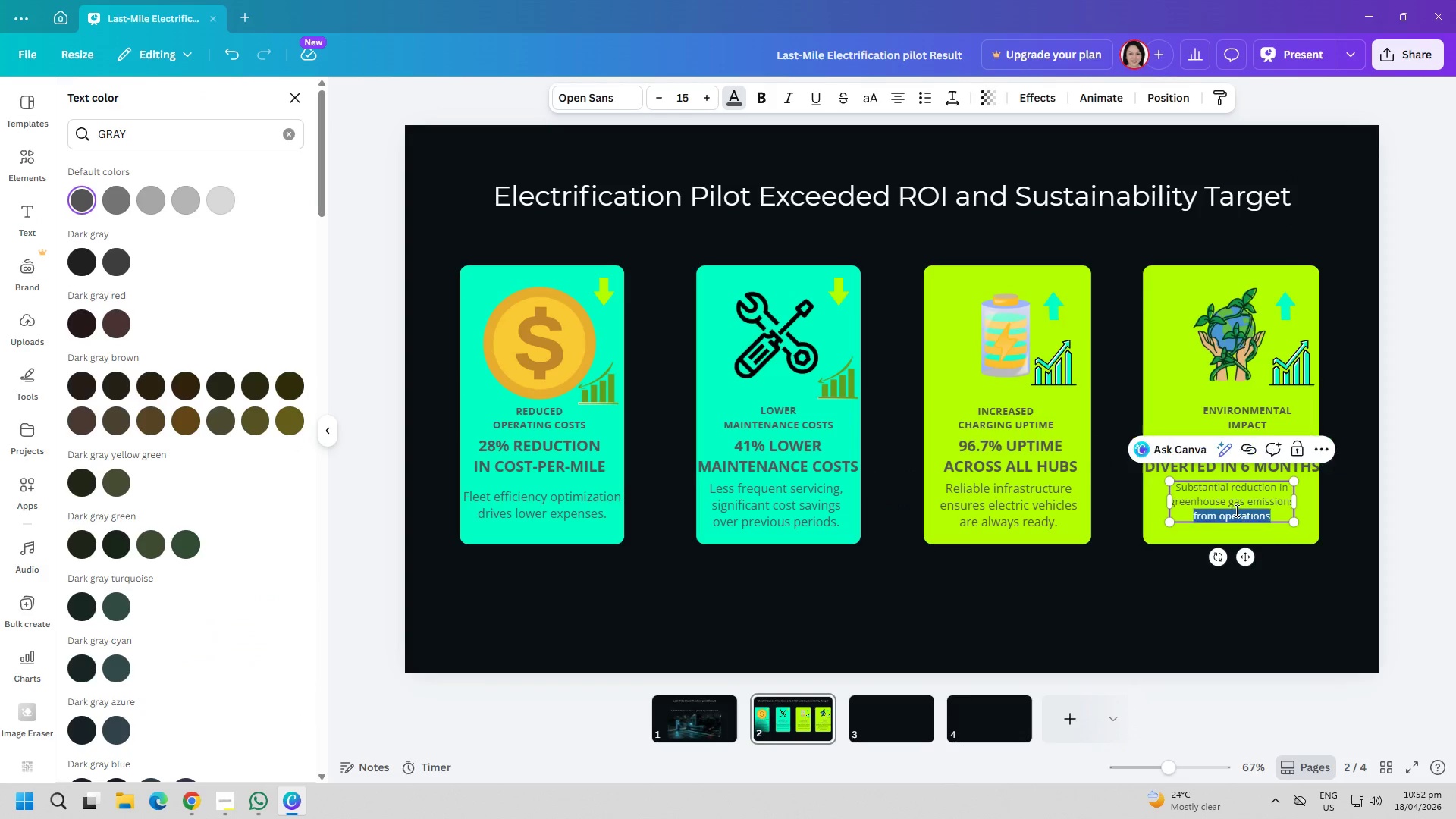 
key(Control+ControlLeft)
 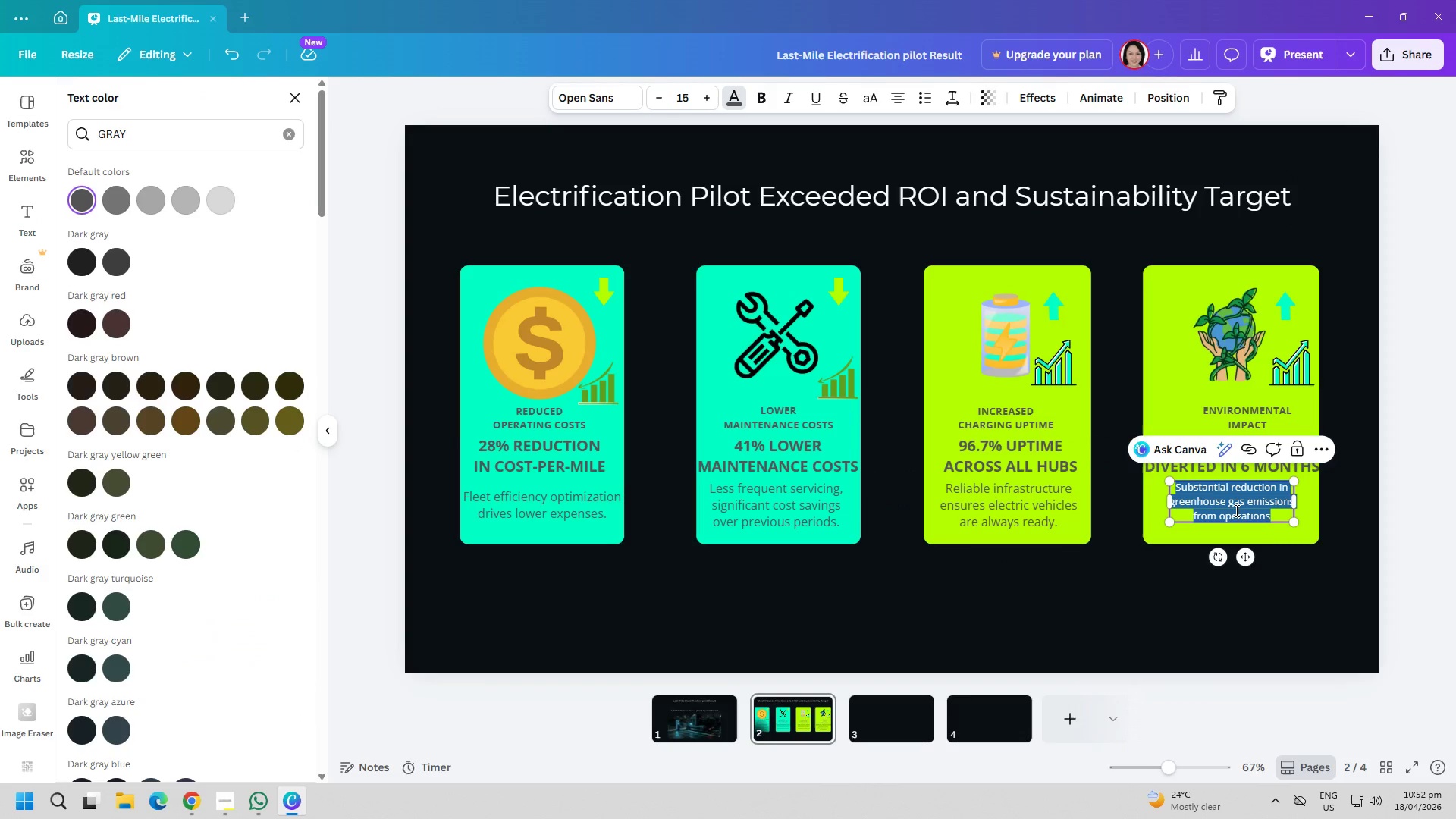 
key(Control+A)
 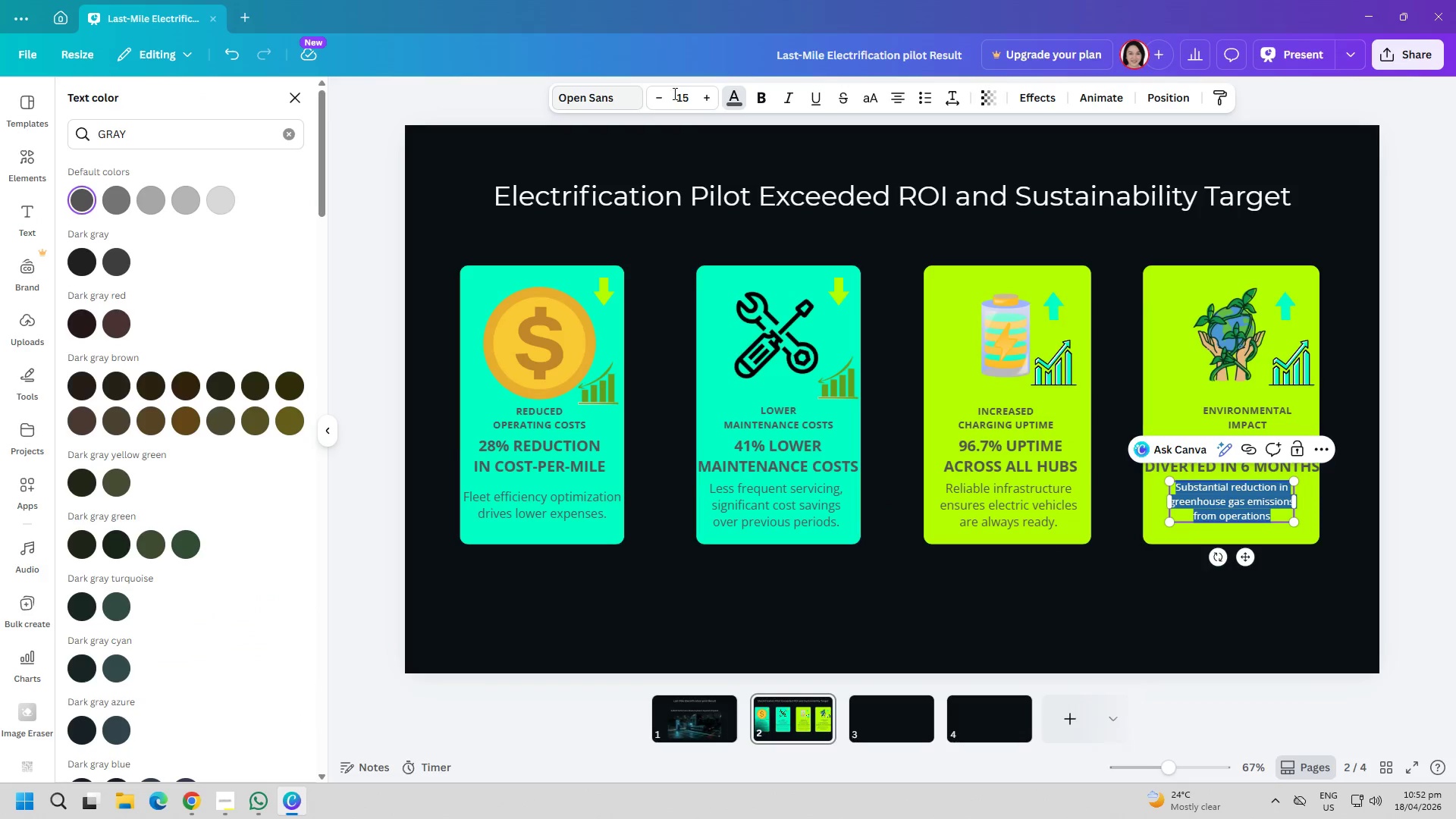 
left_click([691, 93])
 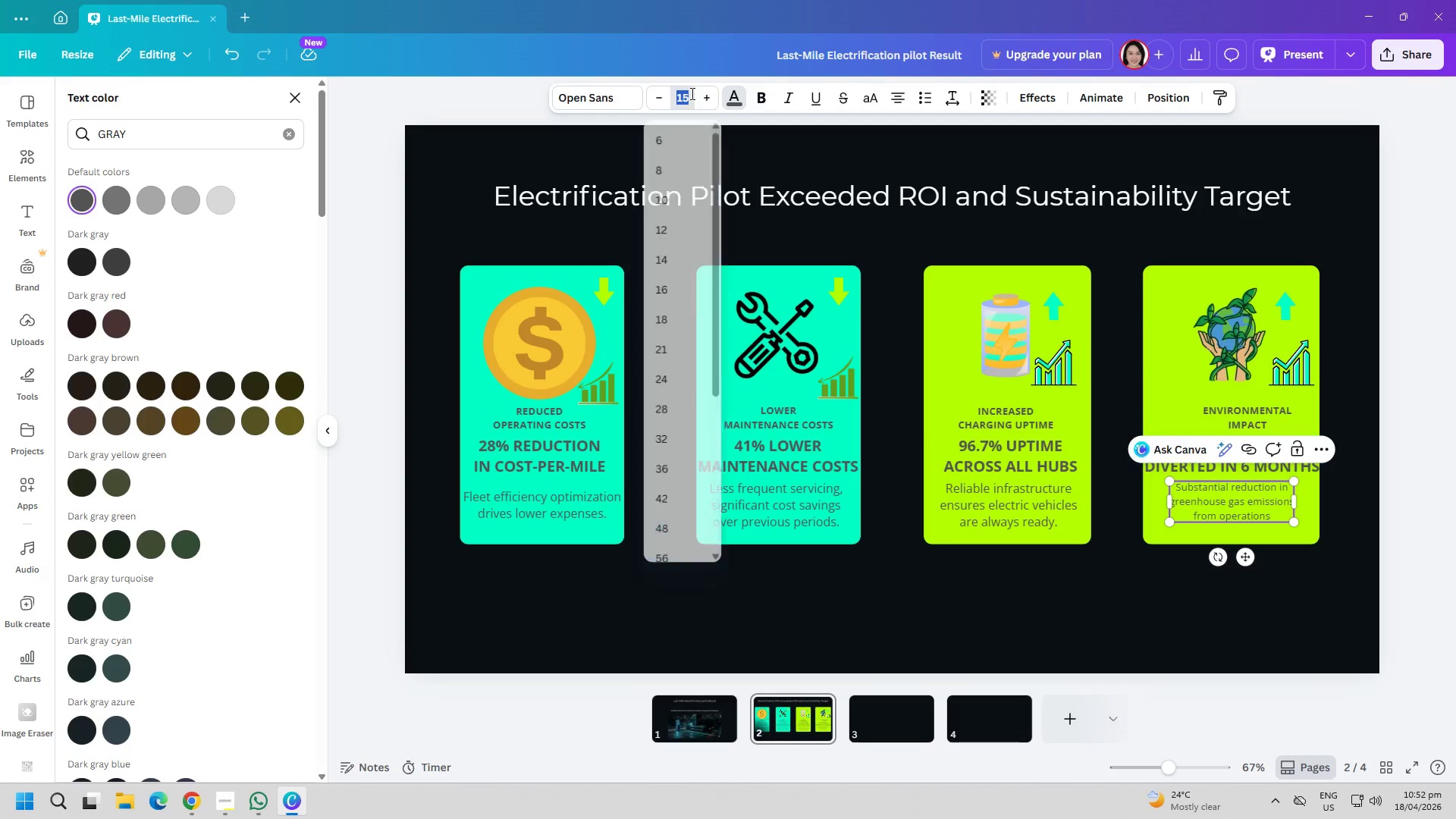 
type(18)
 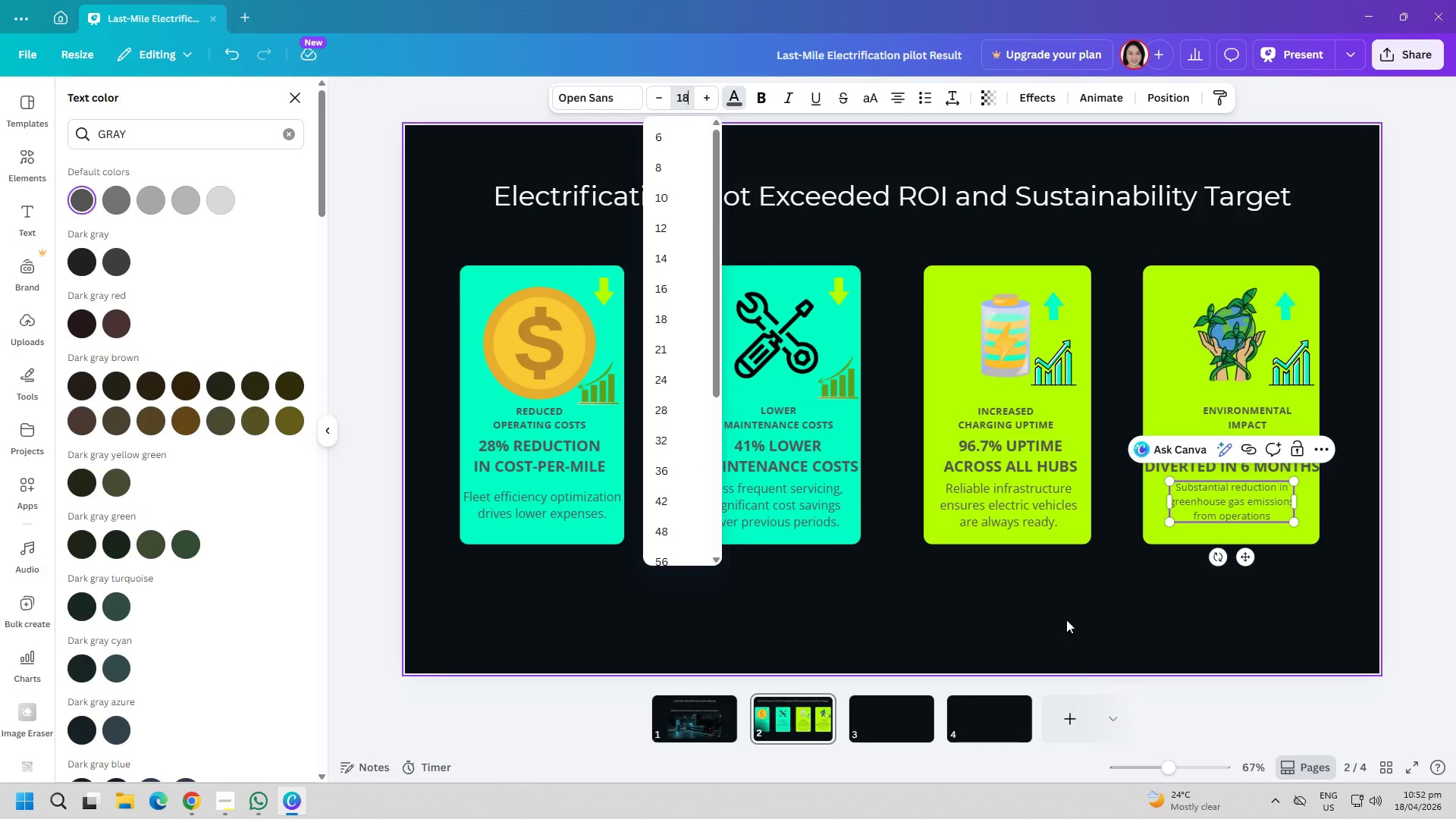 
left_click([1072, 614])
 